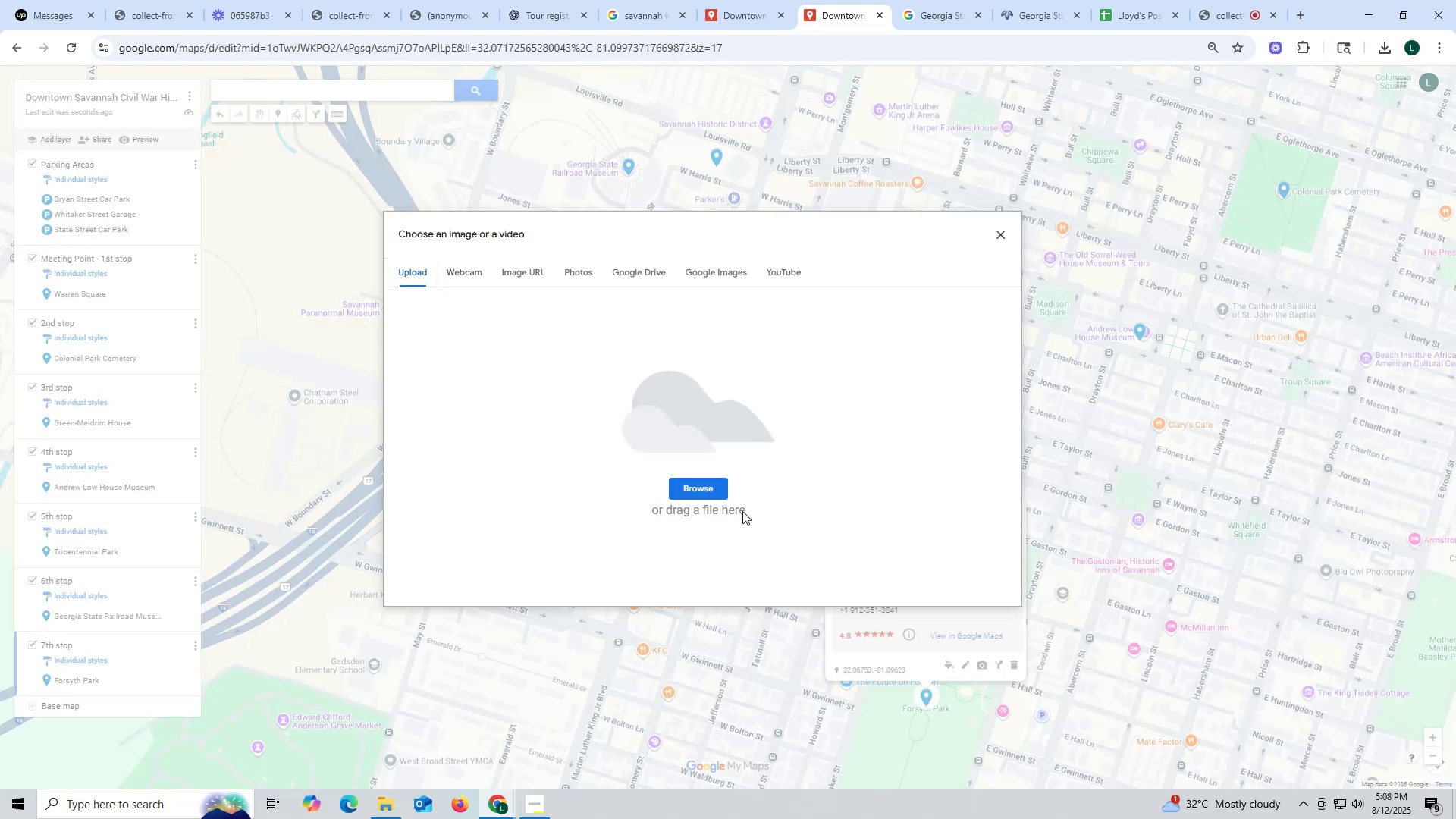 
left_click([703, 476])
 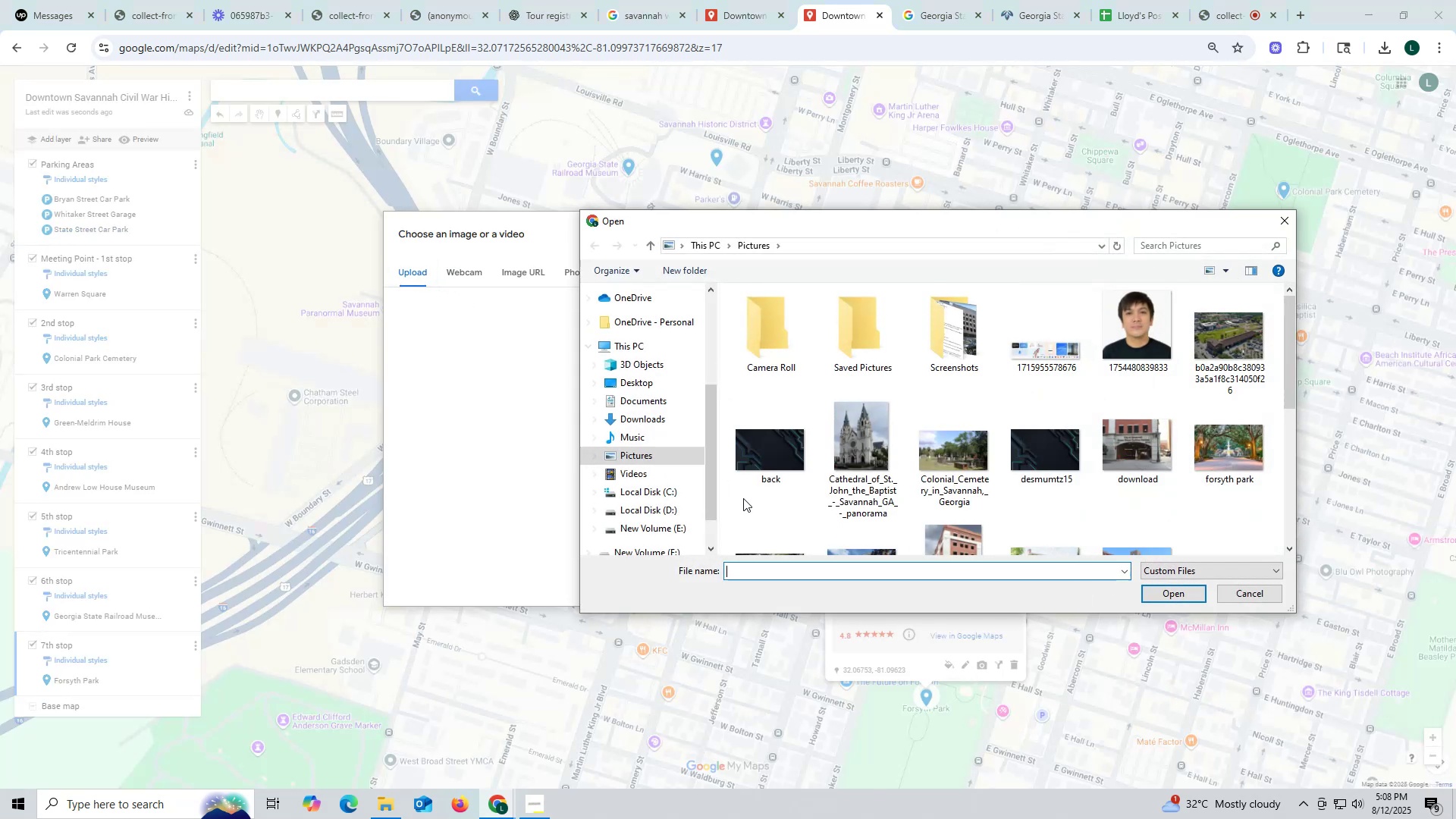 
scroll: coordinate [985, 511], scroll_direction: down, amount: 7.0
 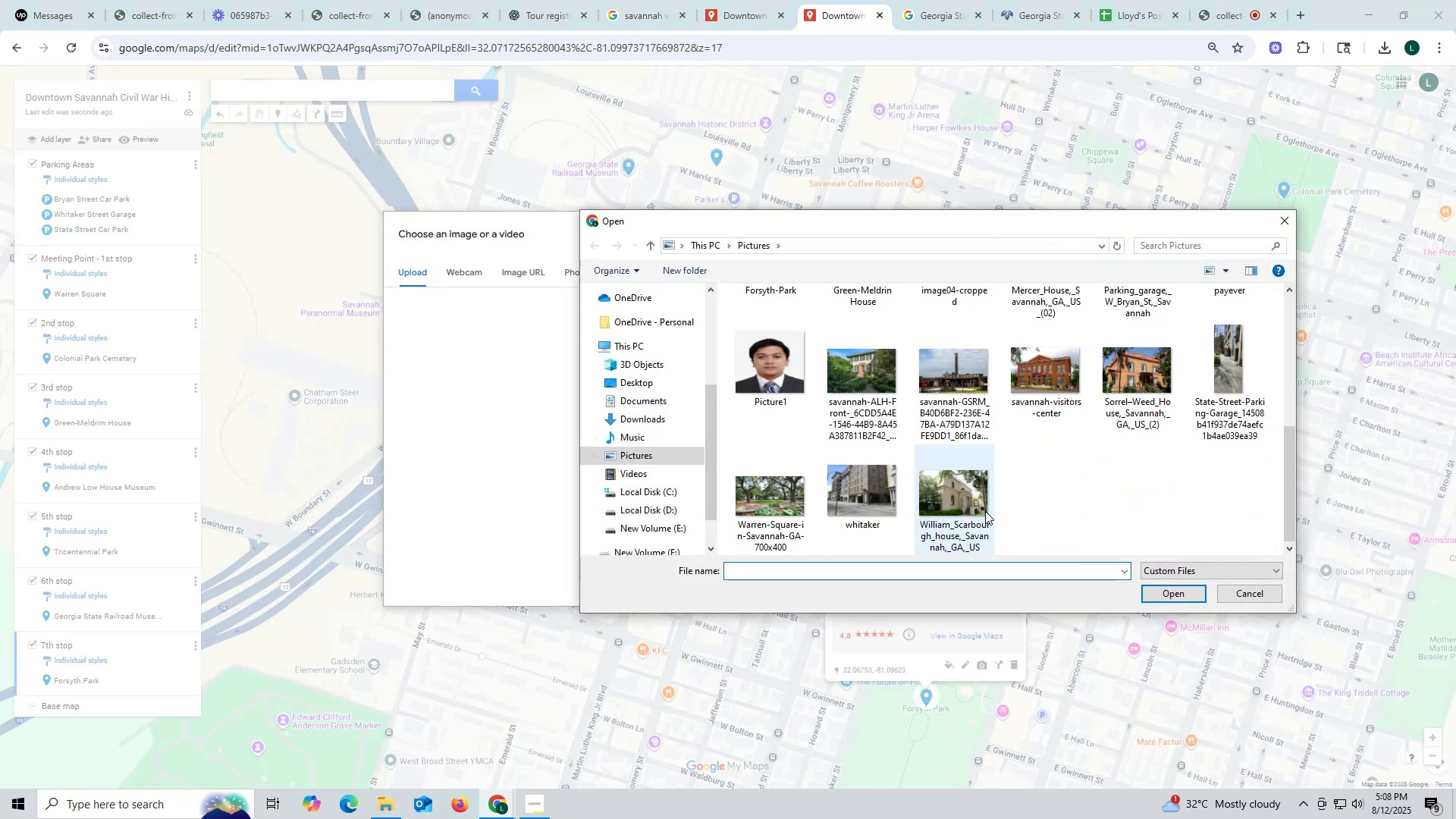 
scroll: coordinate [985, 511], scroll_direction: up, amount: 2.0
 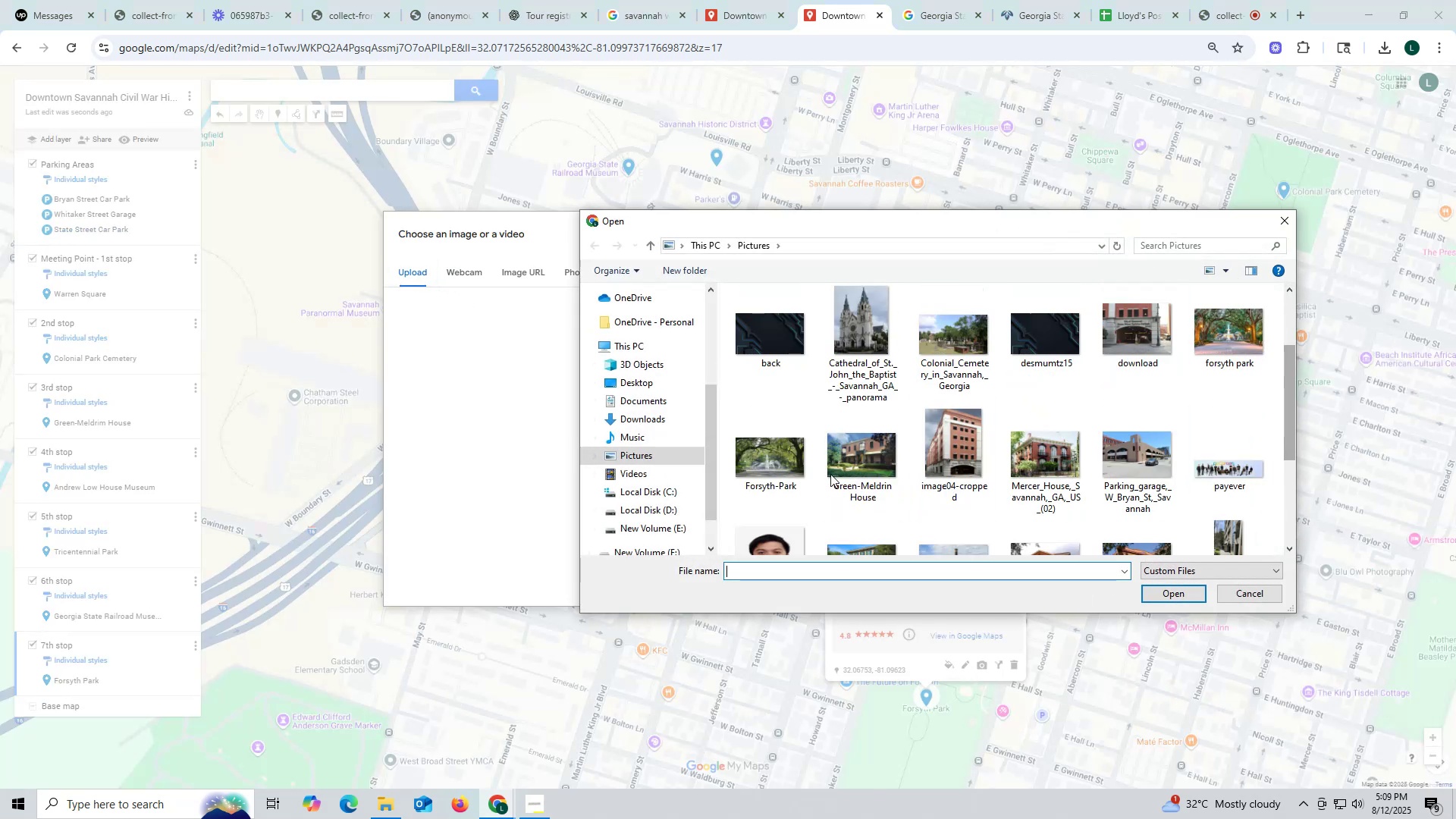 
left_click([755, 449])
 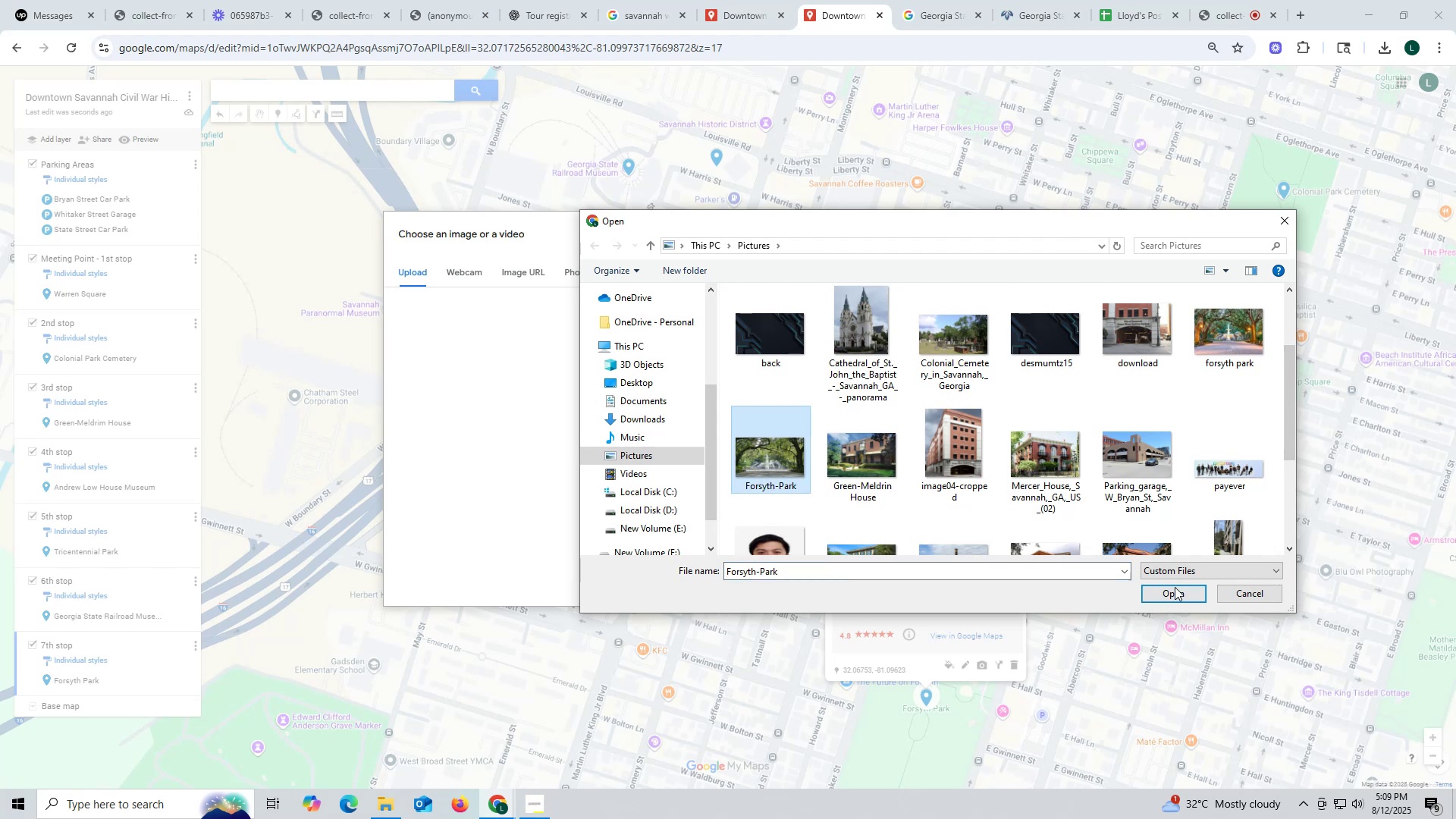 
left_click([1175, 587])
 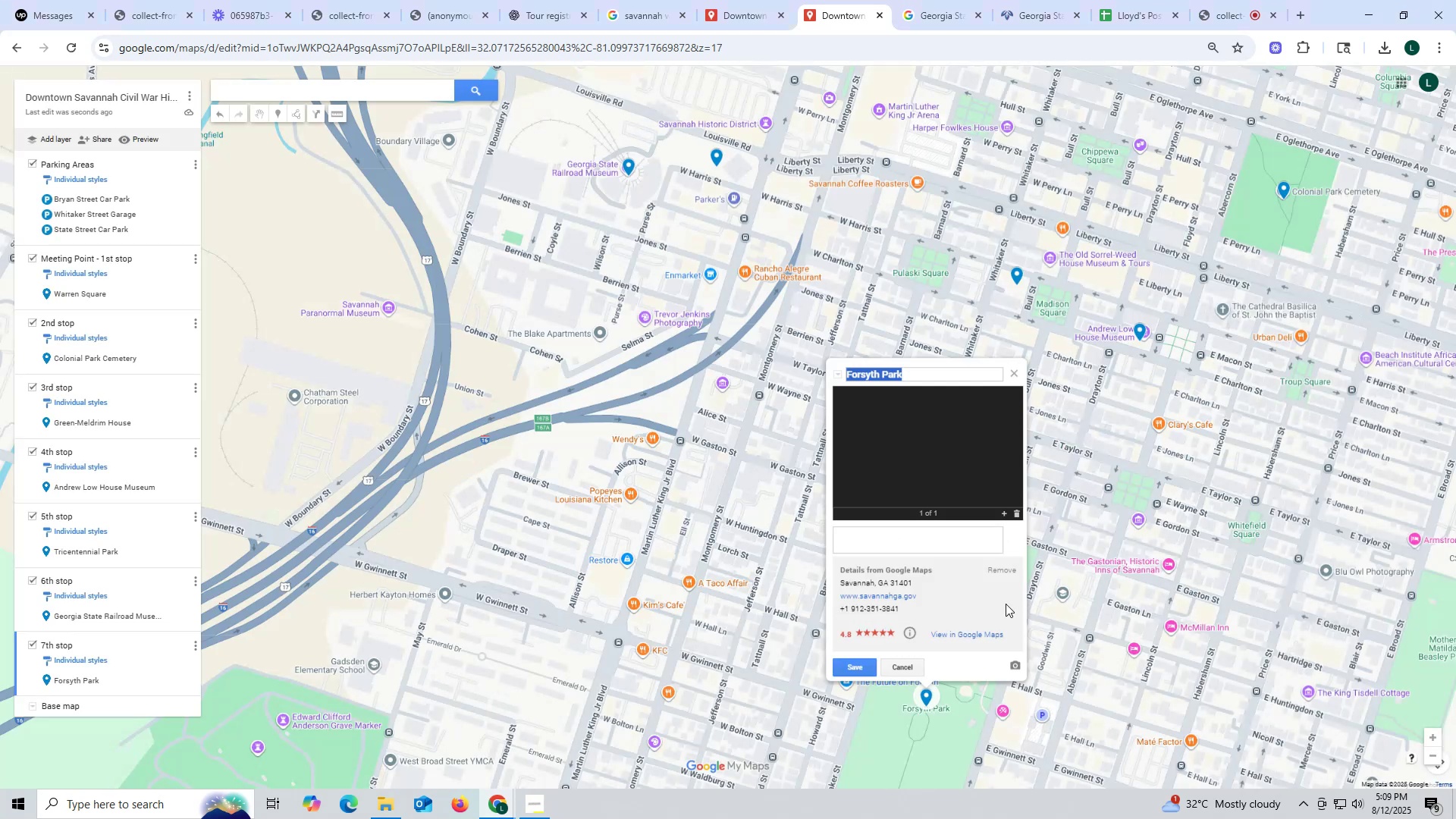 
left_click([861, 670])
 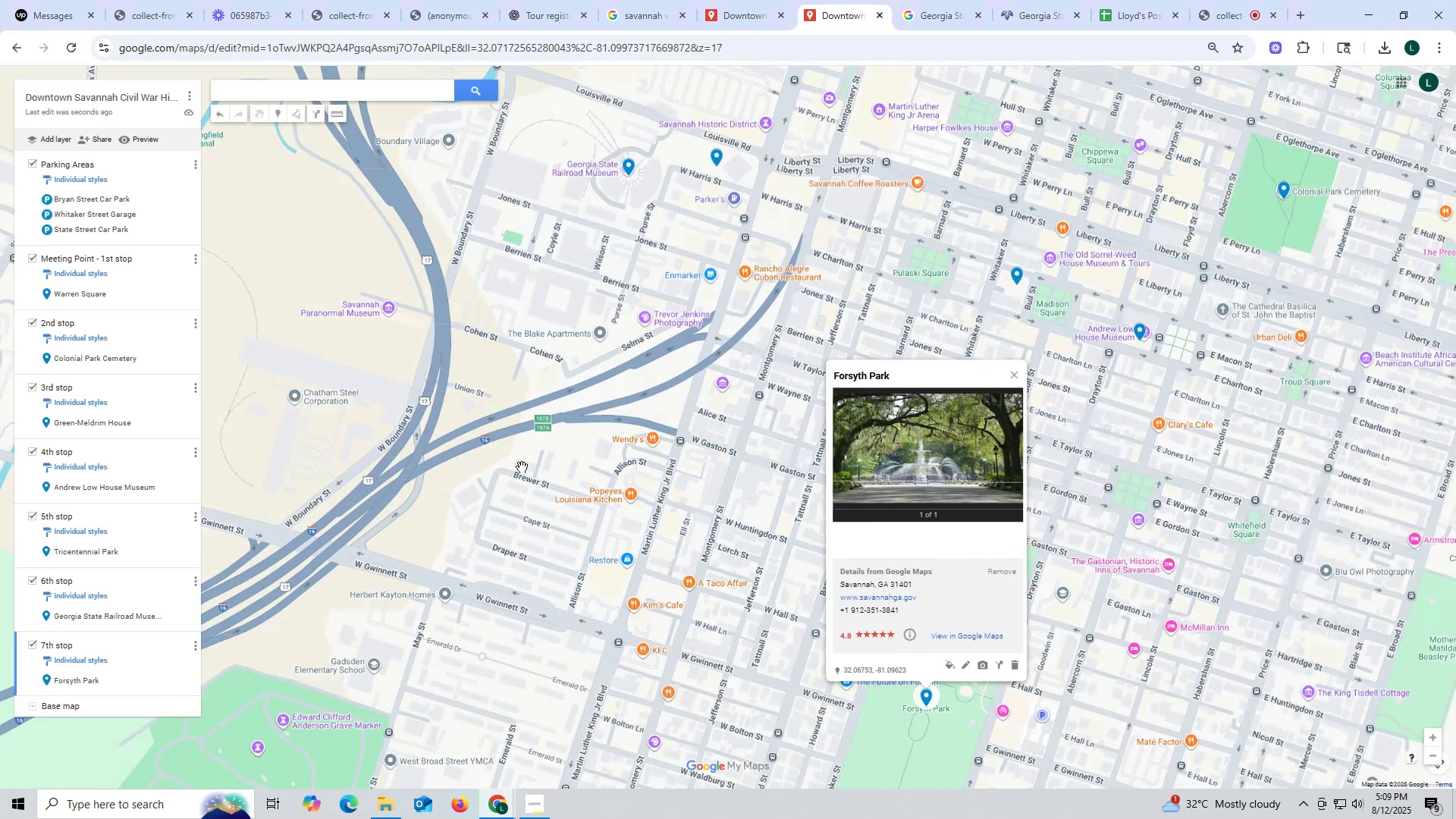 
scroll: coordinate [105, 438], scroll_direction: down, amount: 10.0
 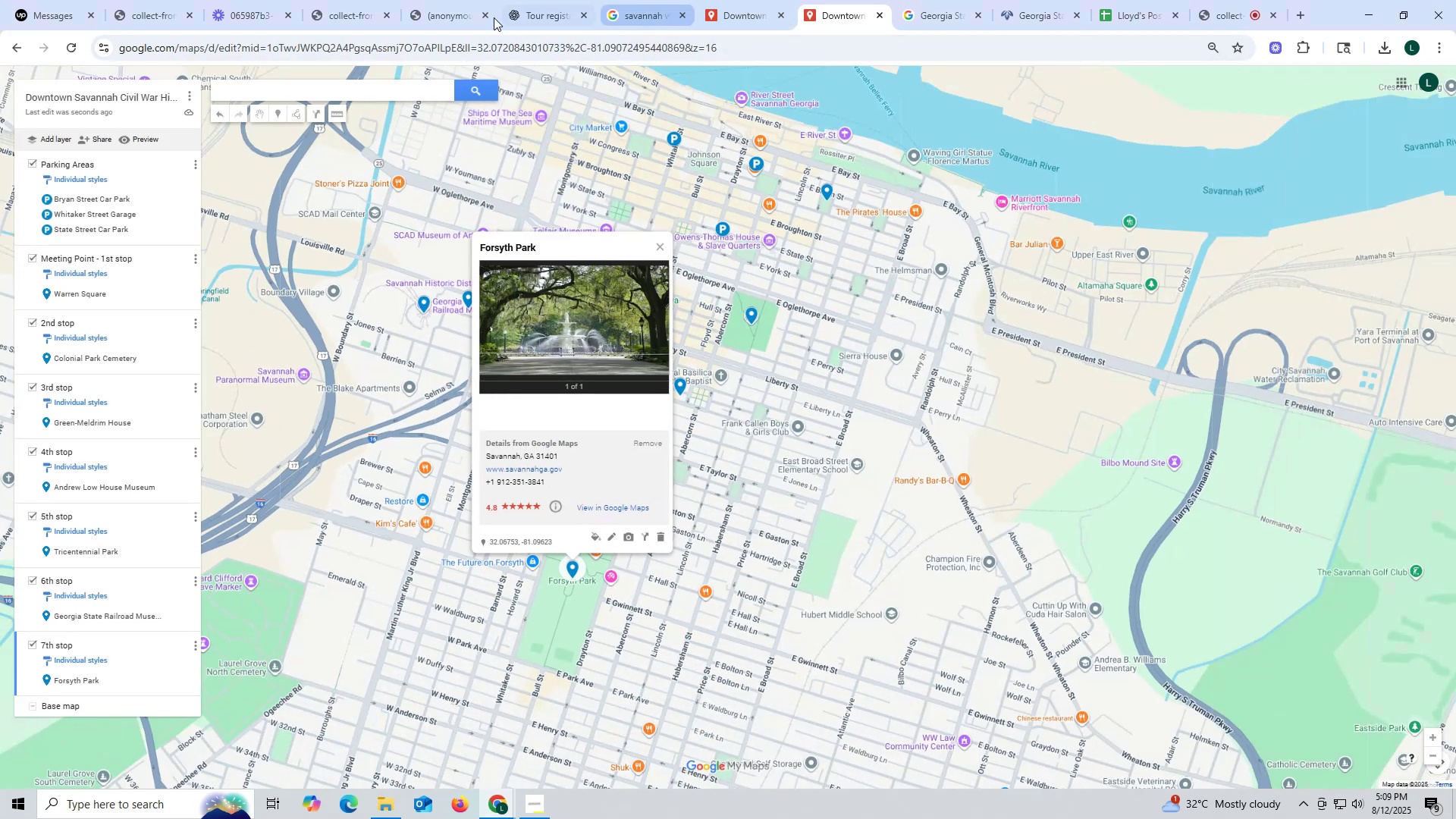 
left_click([538, 11])
 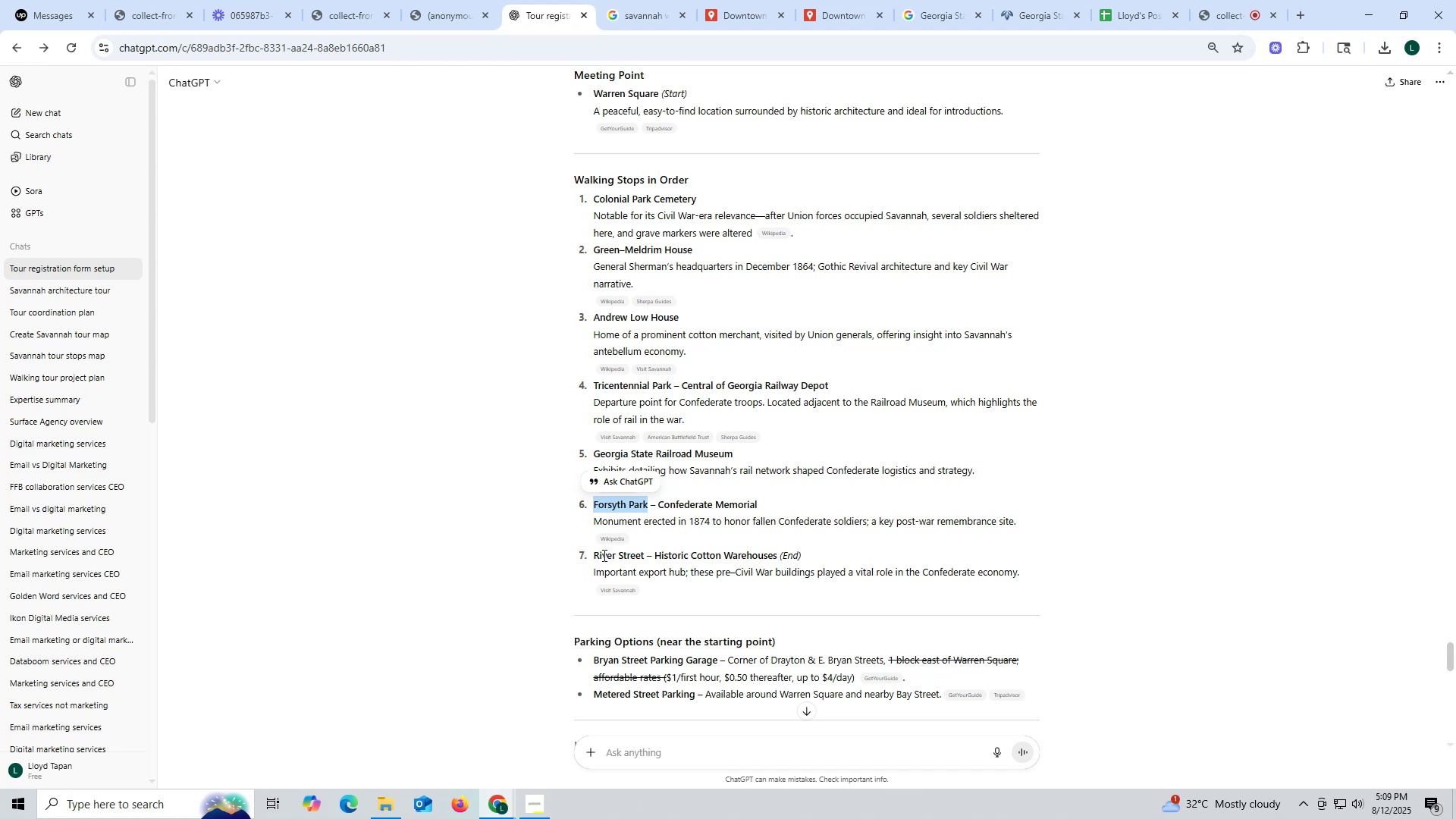 
left_click_drag(start_coordinate=[595, 554], to_coordinate=[643, 549])
 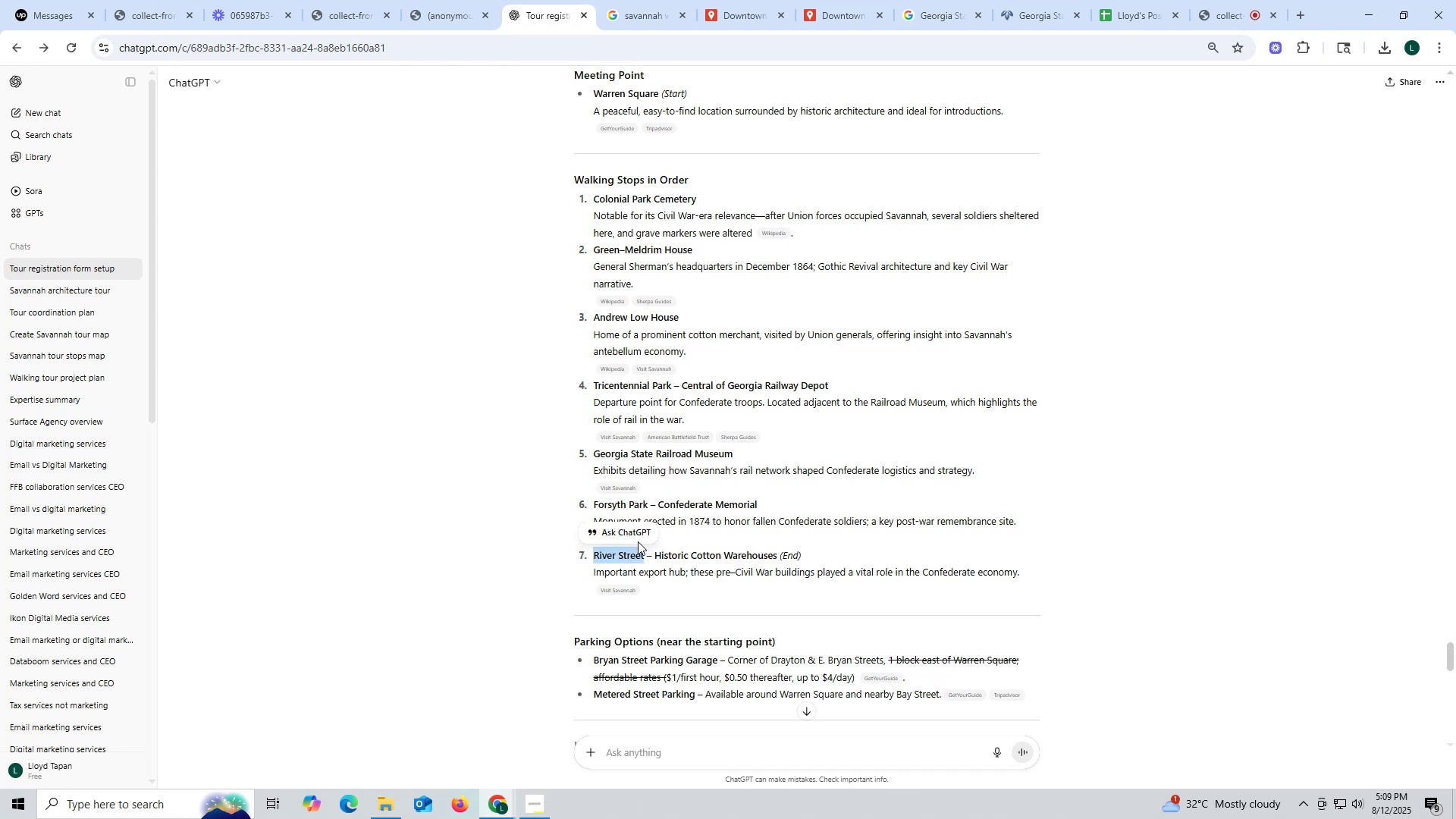 
key(Control+ControlLeft)
 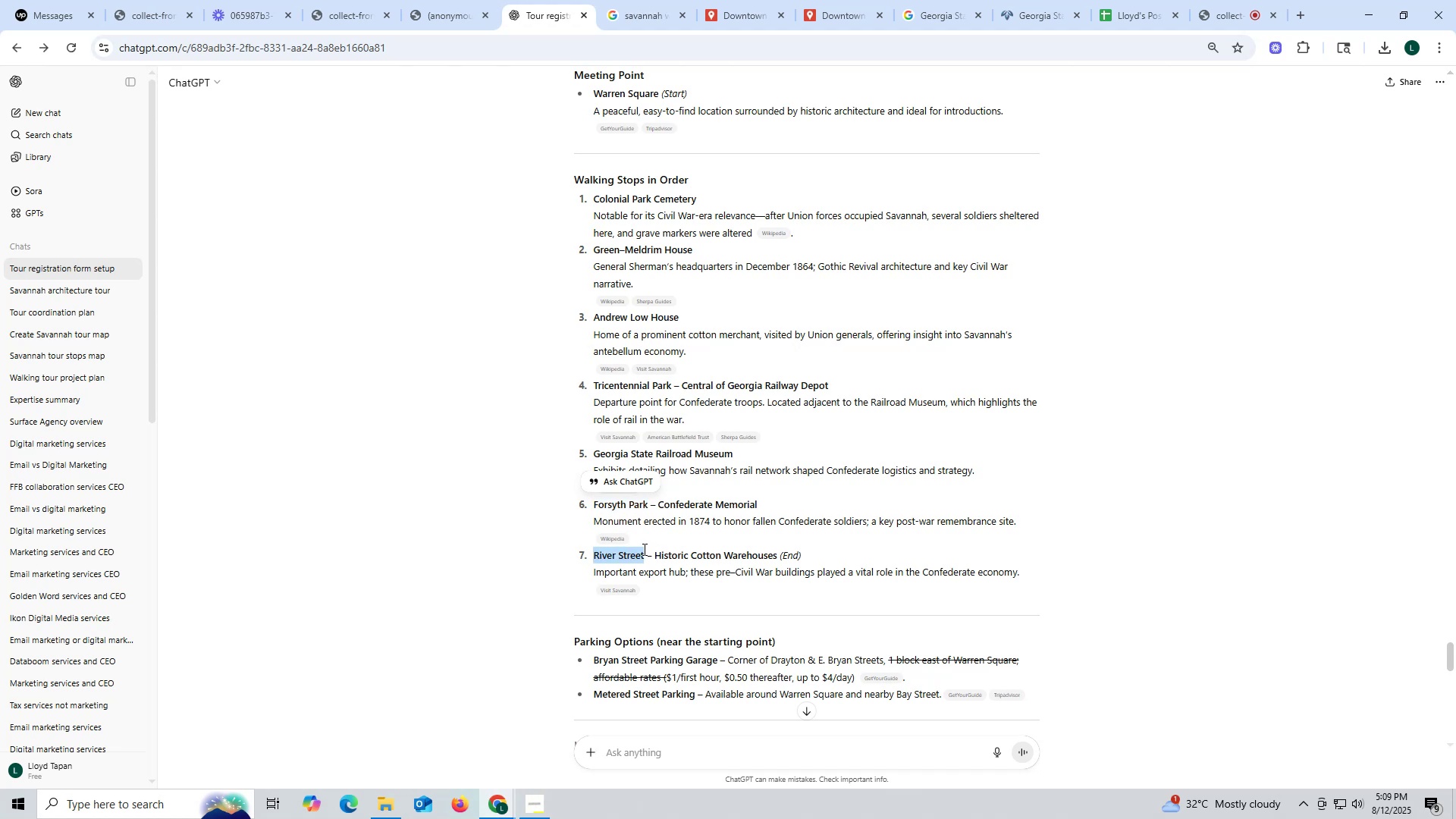 
key(Control+C)
 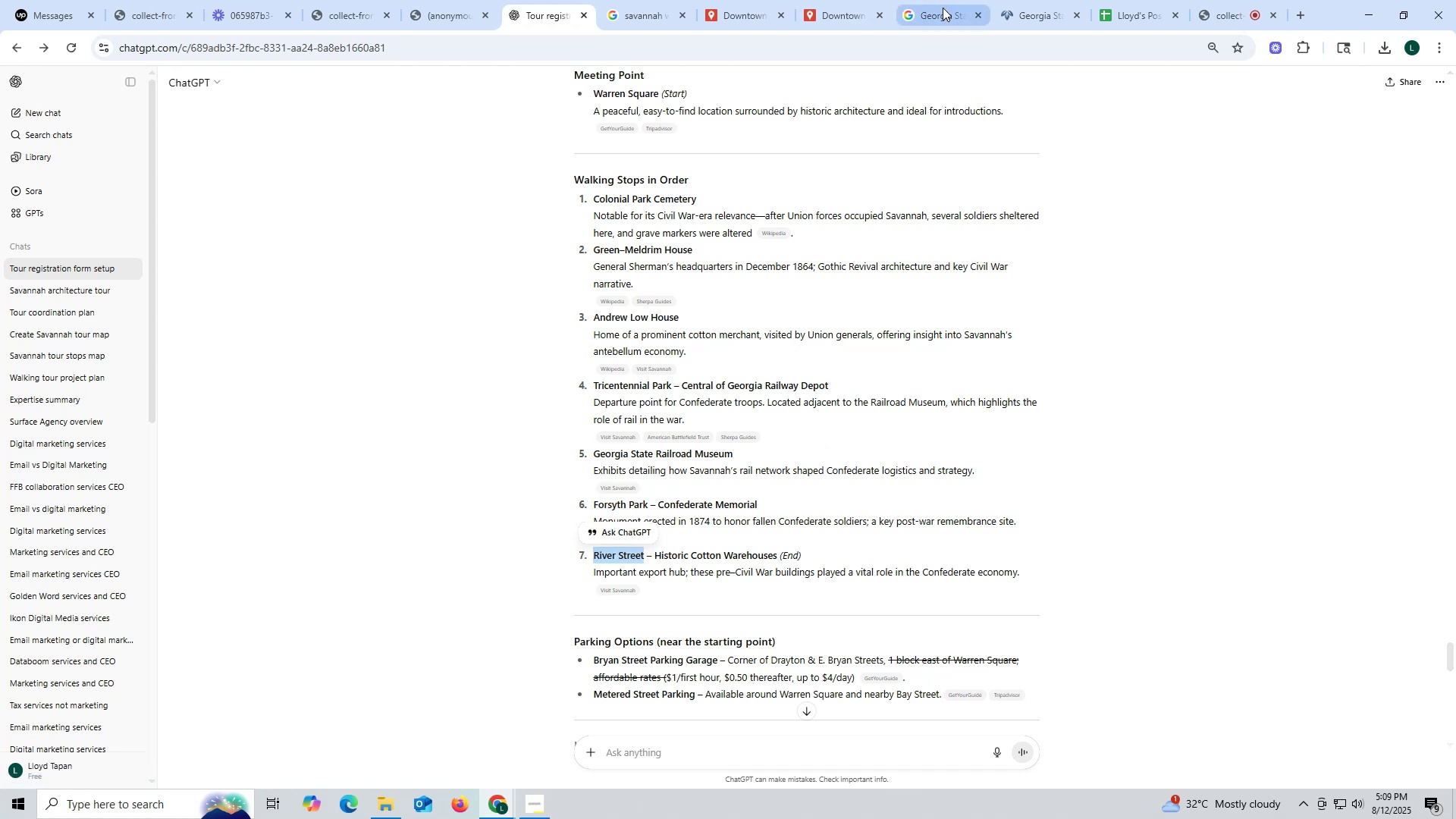 
left_click_drag(start_coordinate=[839, 13], to_coordinate=[834, 13])
 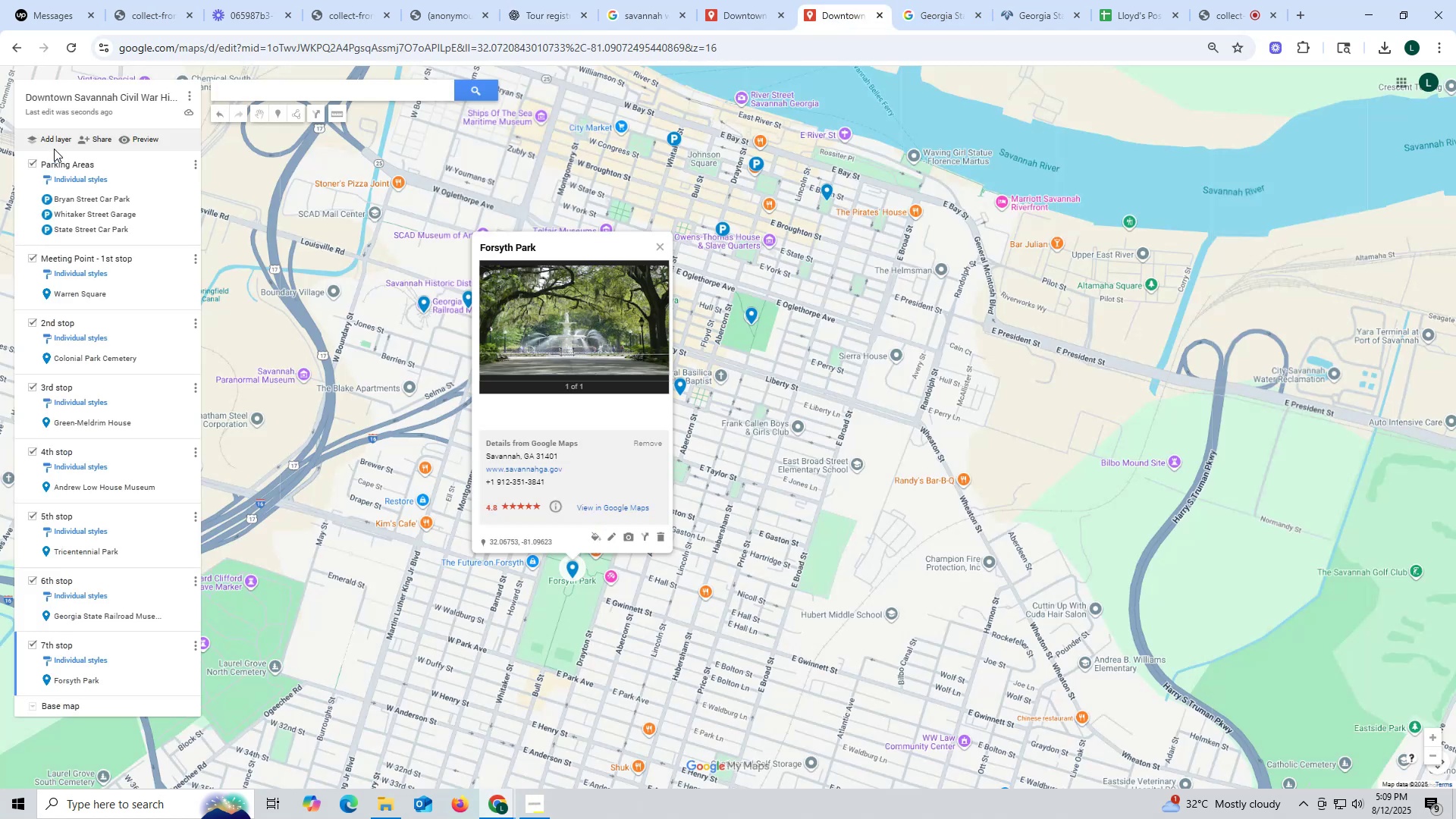 
left_click([51, 137])
 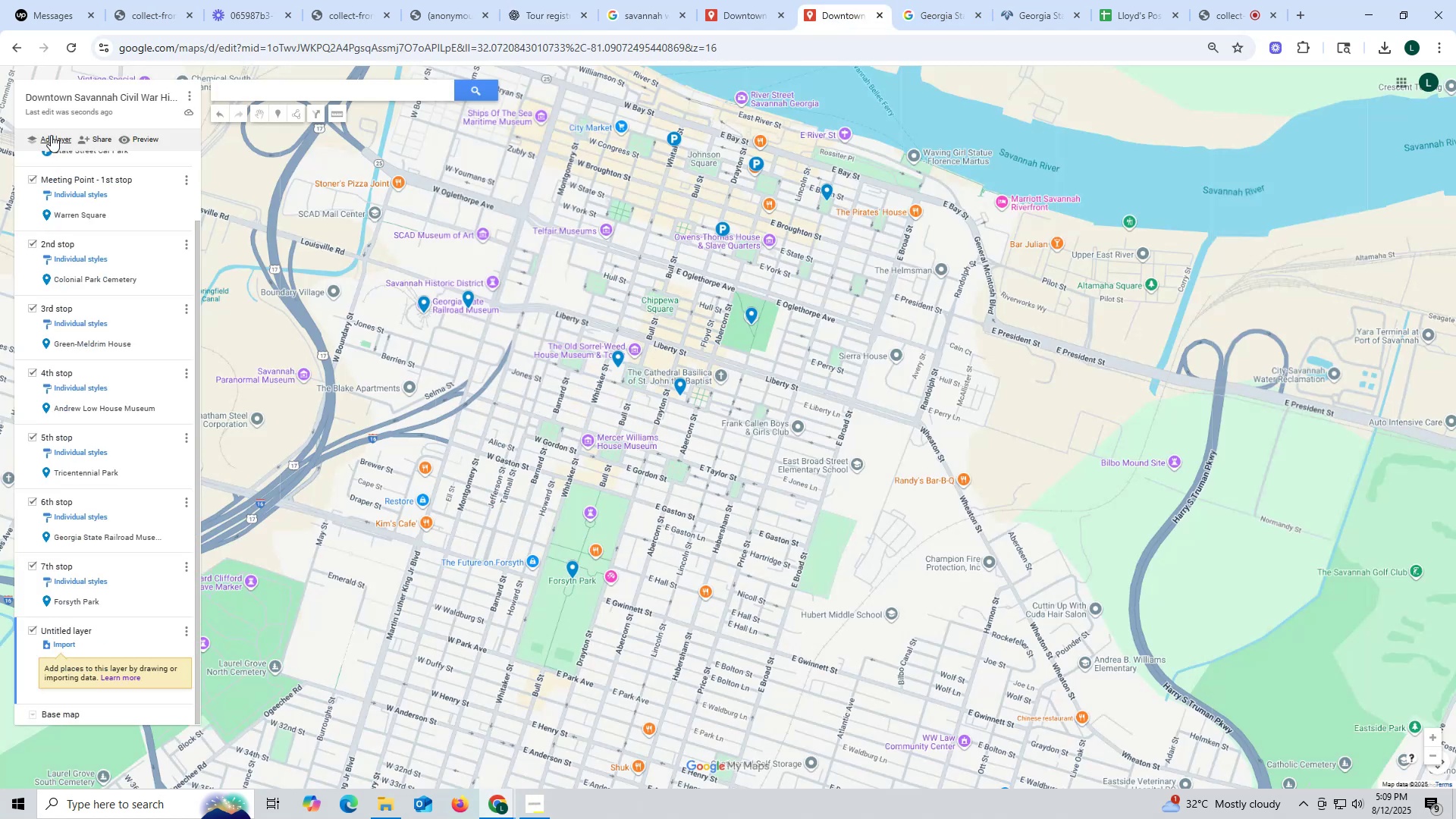 
scroll: coordinate [246, 206], scroll_direction: up, amount: 3.0
 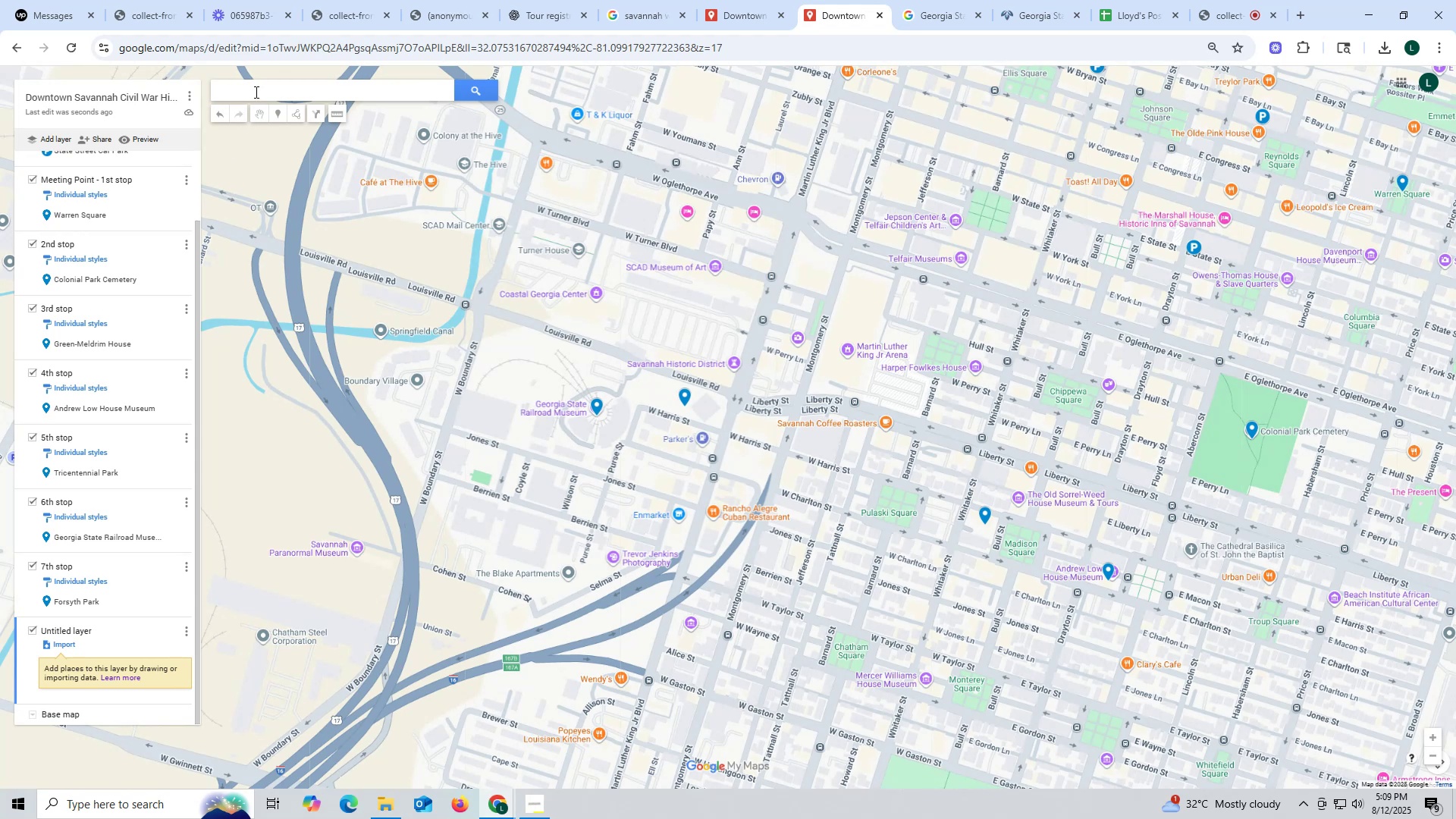 
left_click([255, 91])
 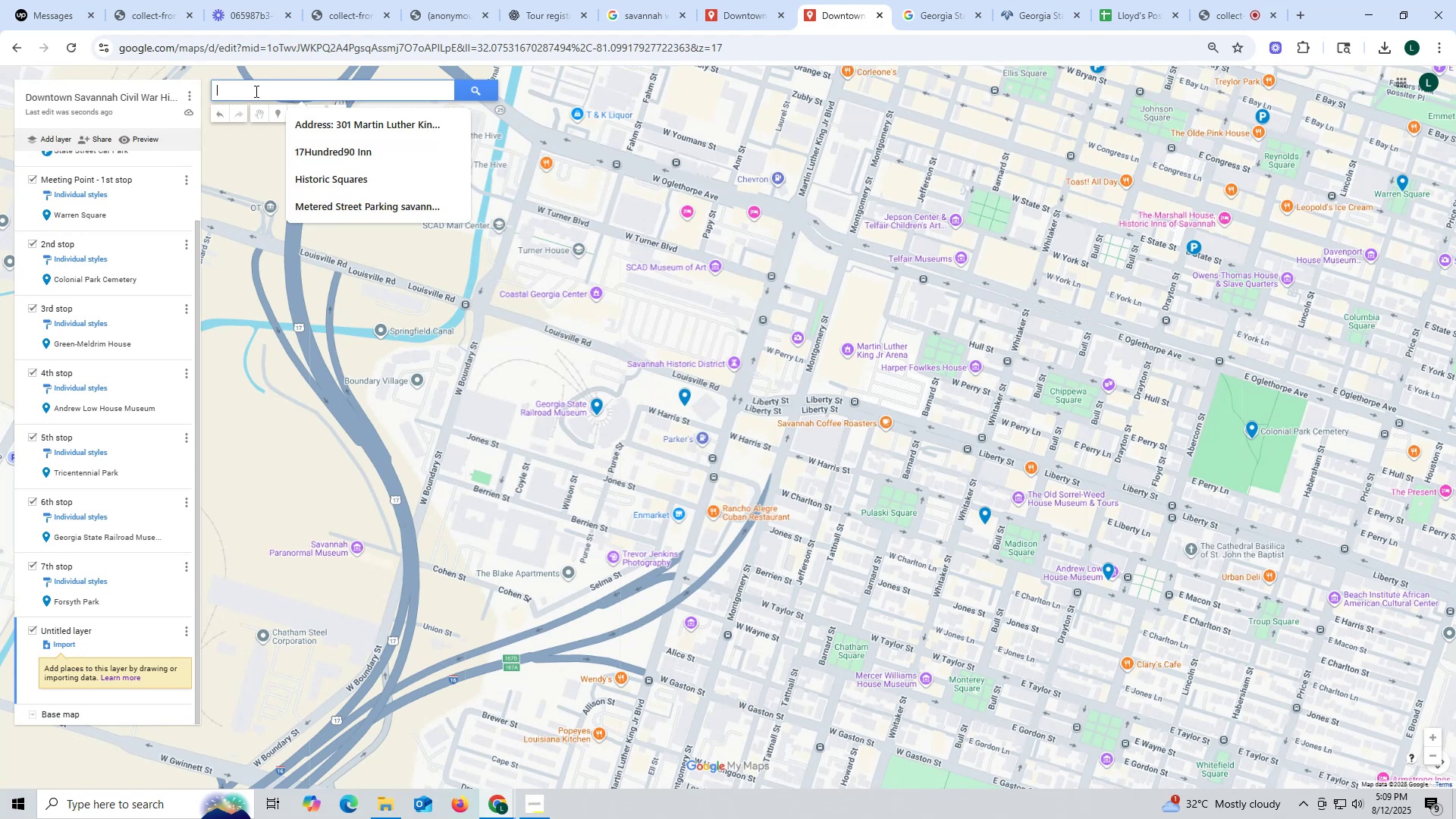 
key(Control+ControlLeft)
 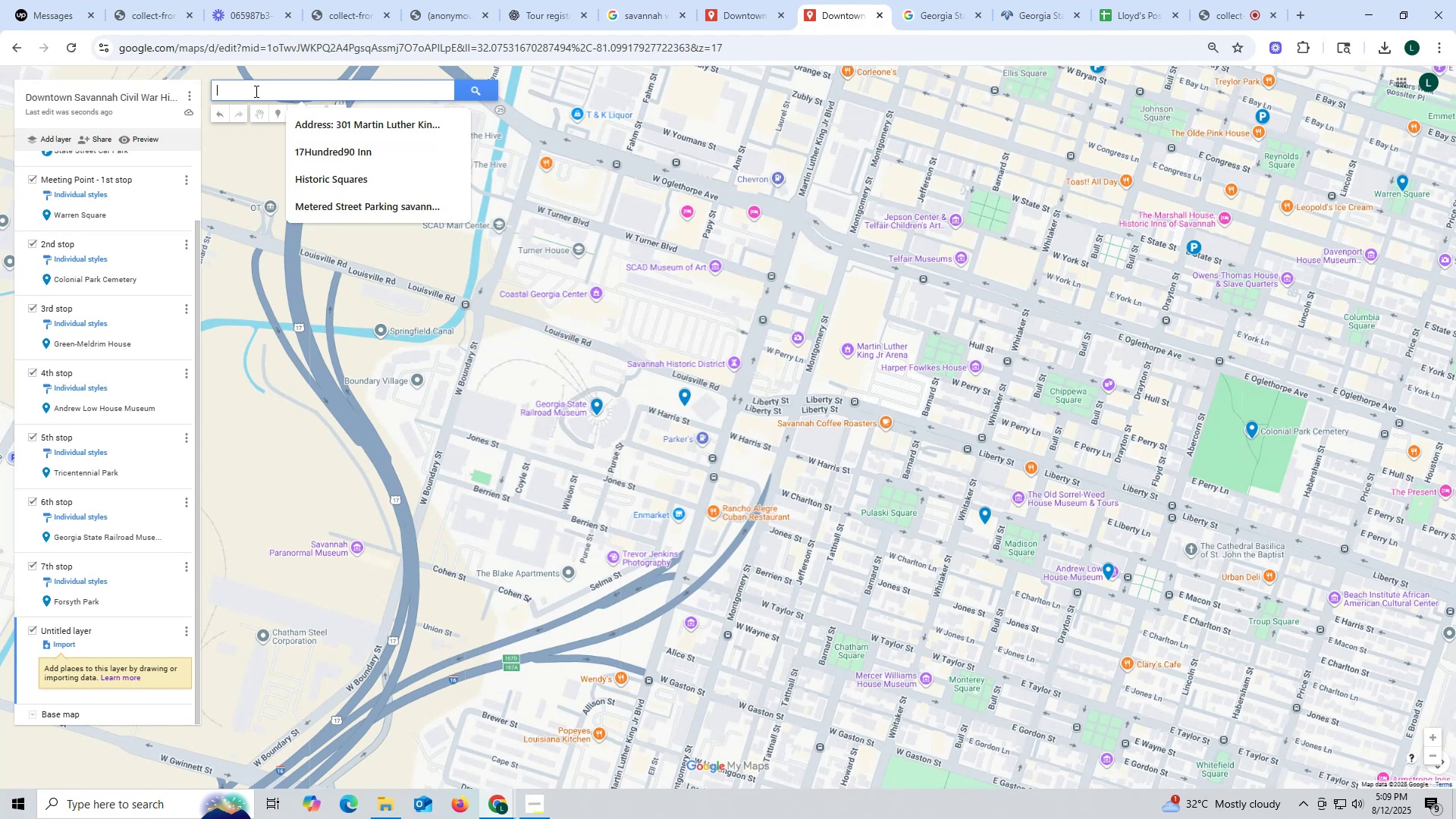 
key(Control+V)
 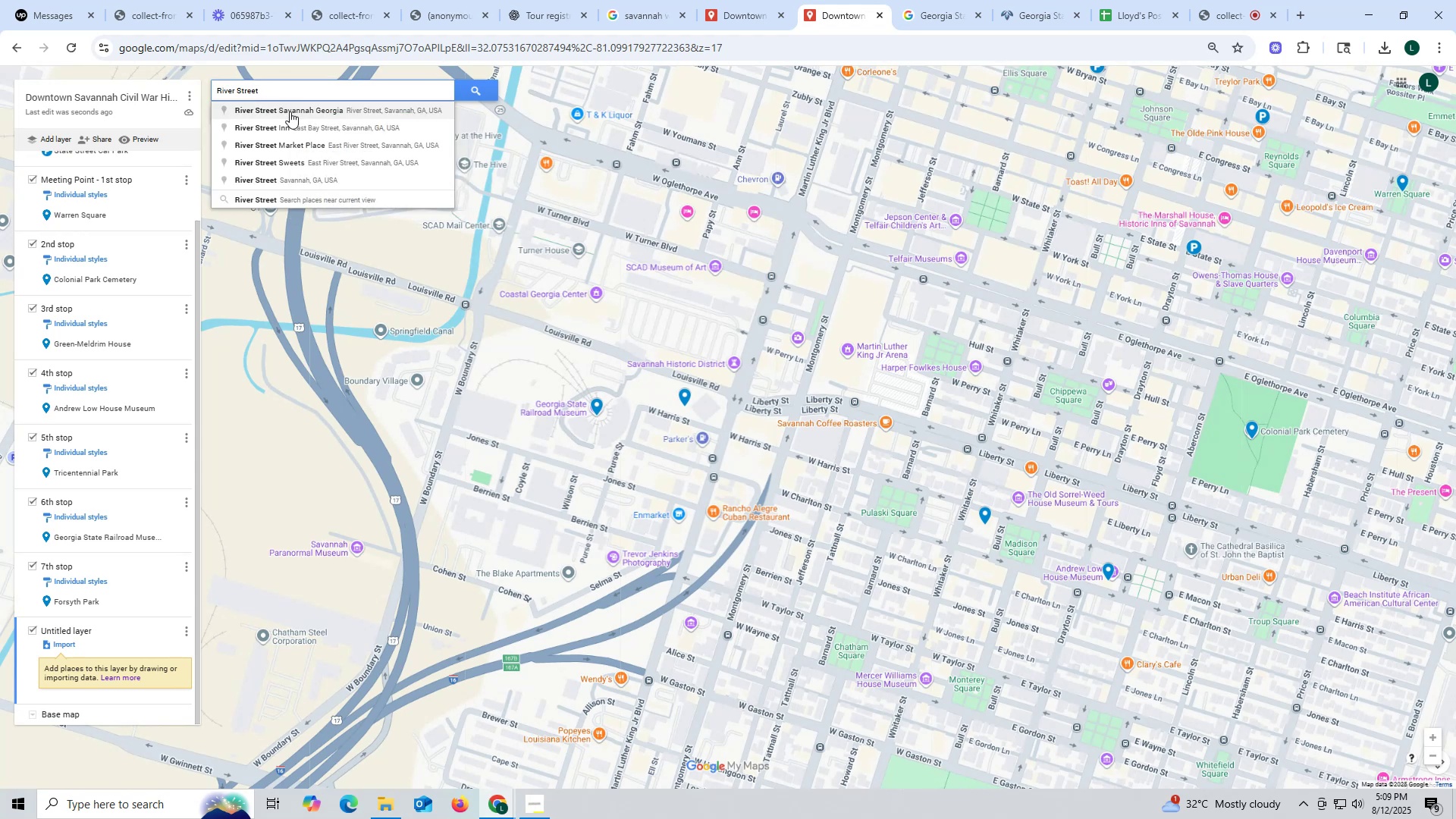 
left_click([290, 111])
 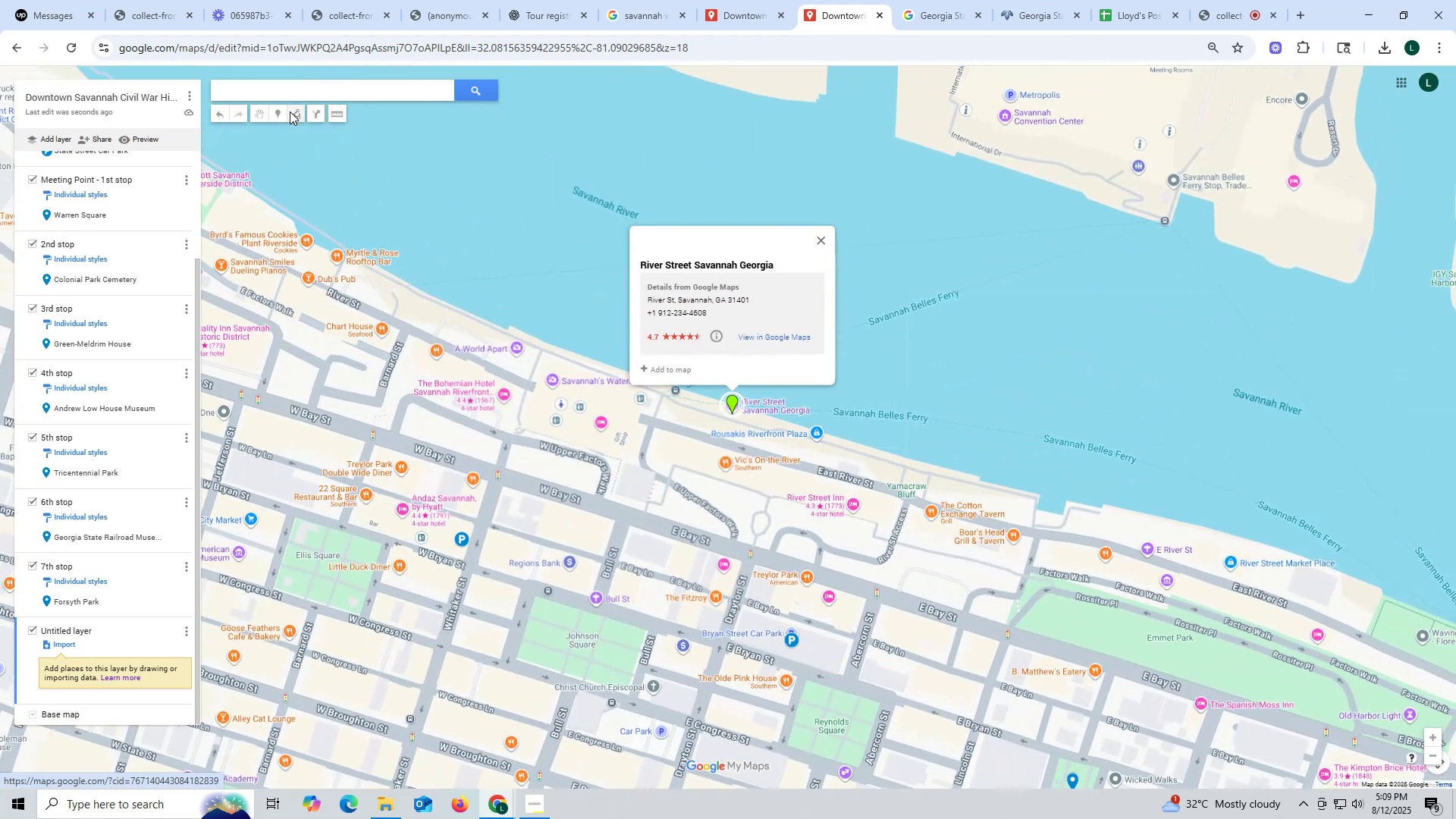 
hold_key(key=ControlLeft, duration=0.51)
scroll: coordinate [533, 480], scroll_direction: down, amount: 4.0
 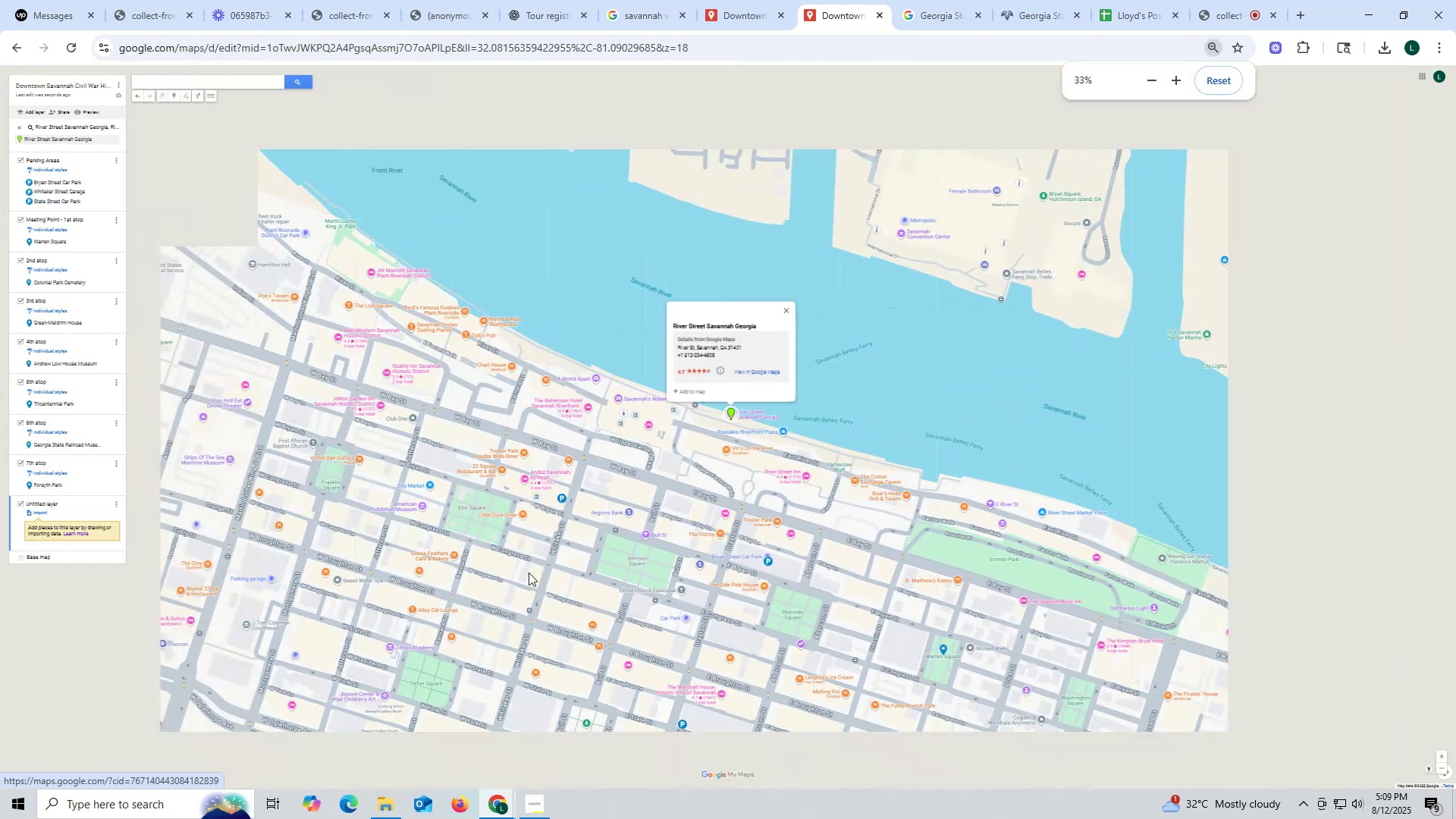 
left_click_drag(start_coordinate=[531, 587], to_coordinate=[495, 306])
 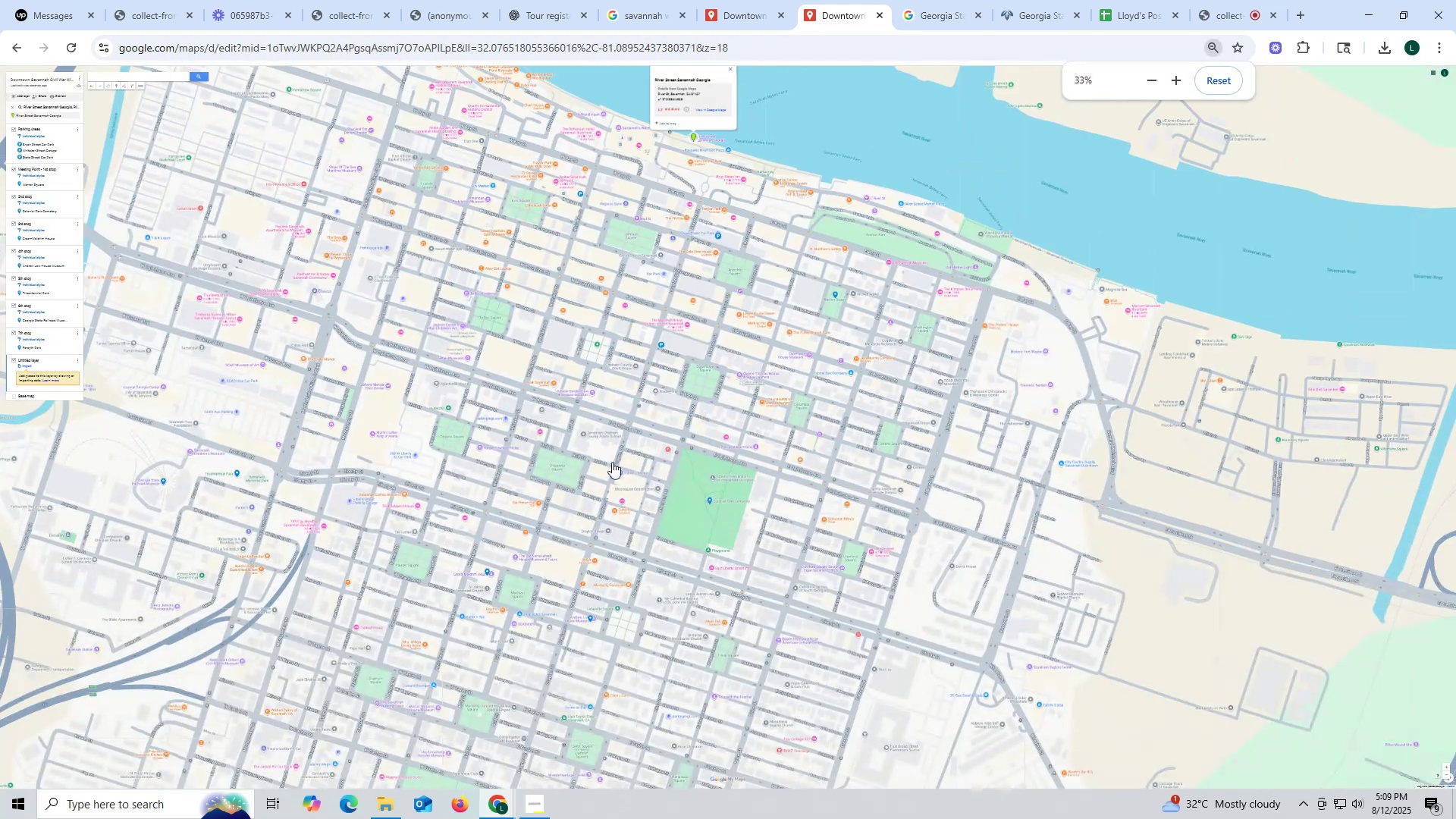 
hold_key(key=ControlLeft, duration=0.51)
scroll: coordinate [625, 485], scroll_direction: up, amount: 3.0
 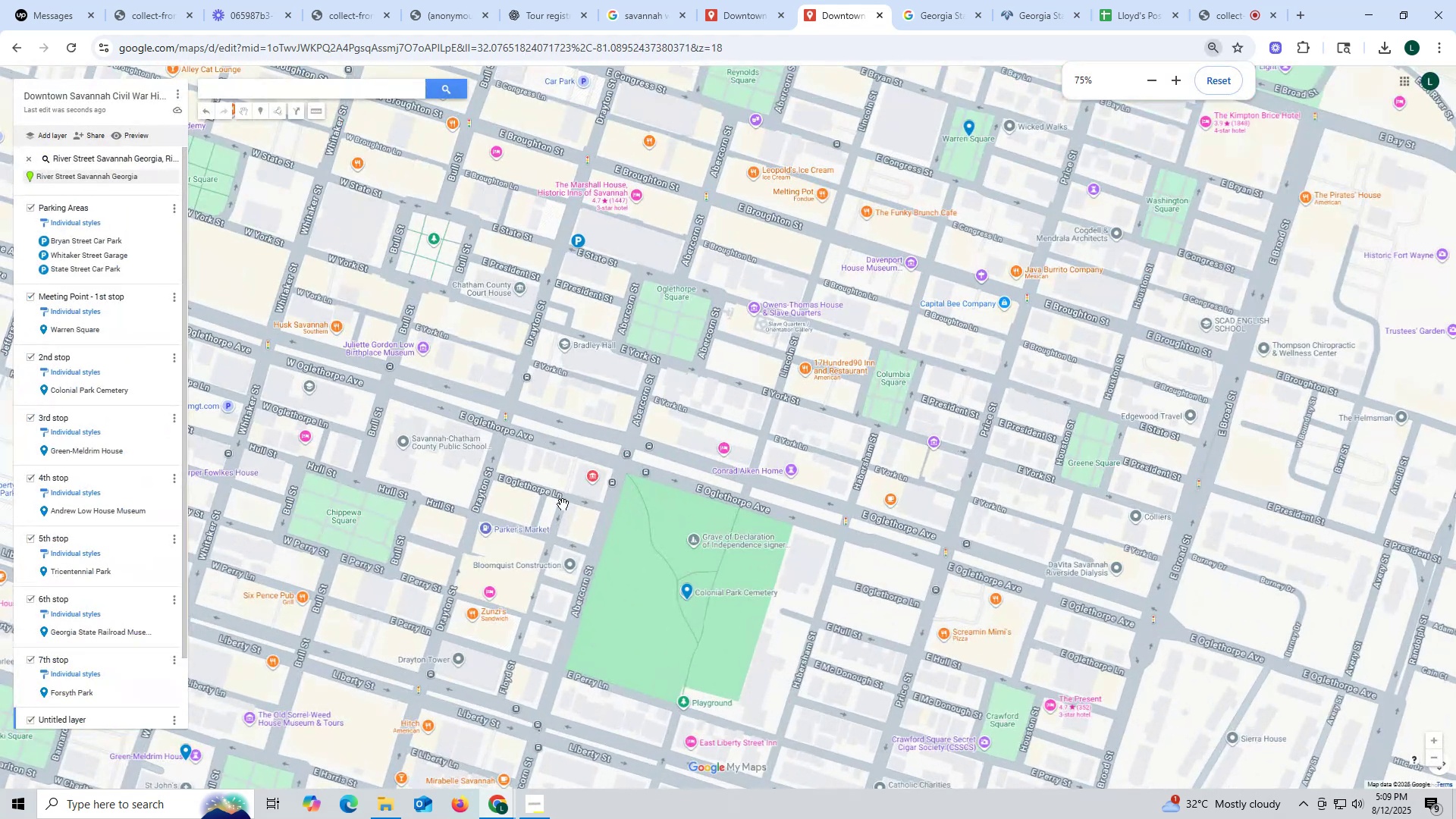 
left_click_drag(start_coordinate=[543, 516], to_coordinate=[553, 538])
 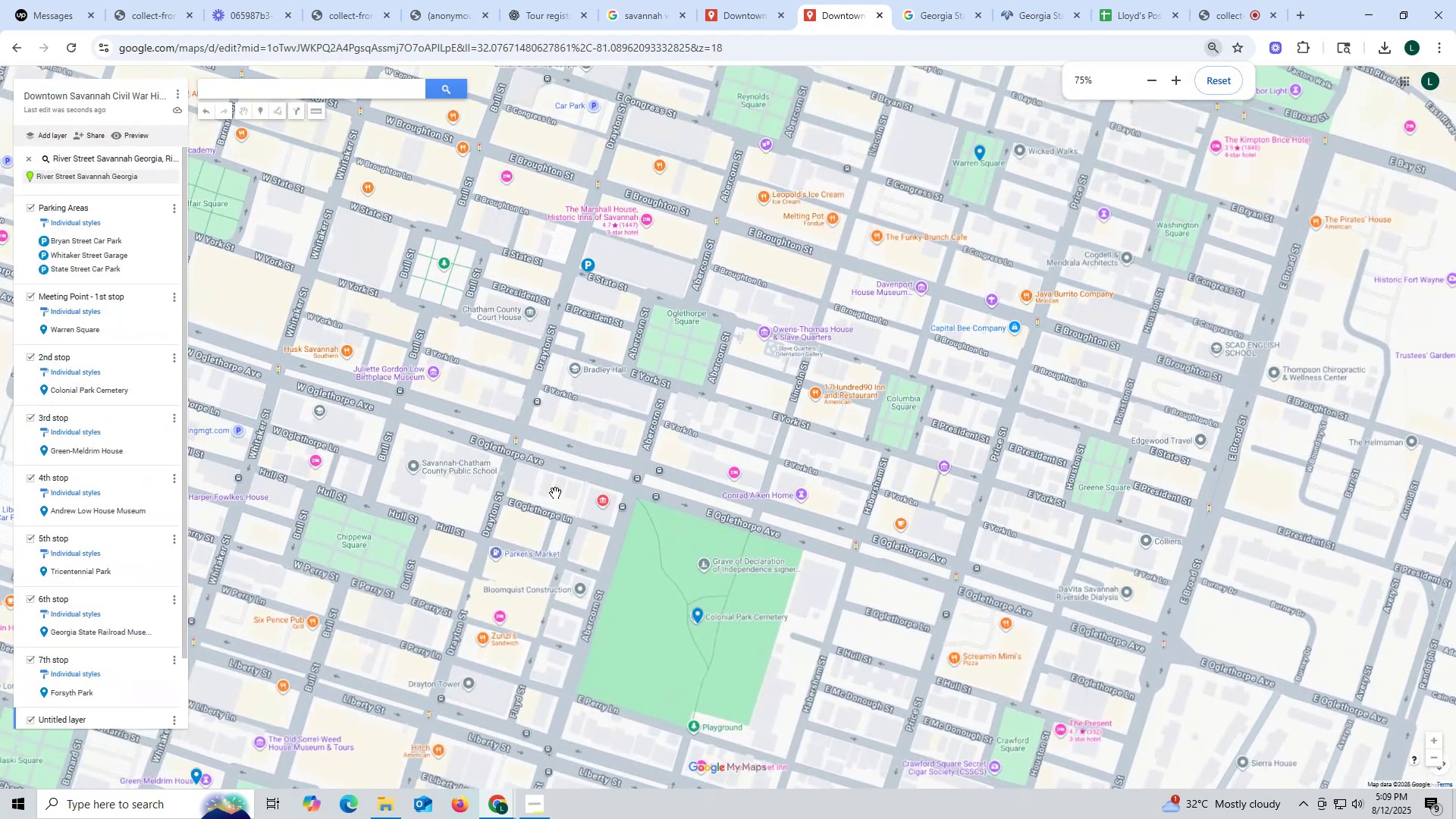 
left_click_drag(start_coordinate=[554, 488], to_coordinate=[611, 719])
 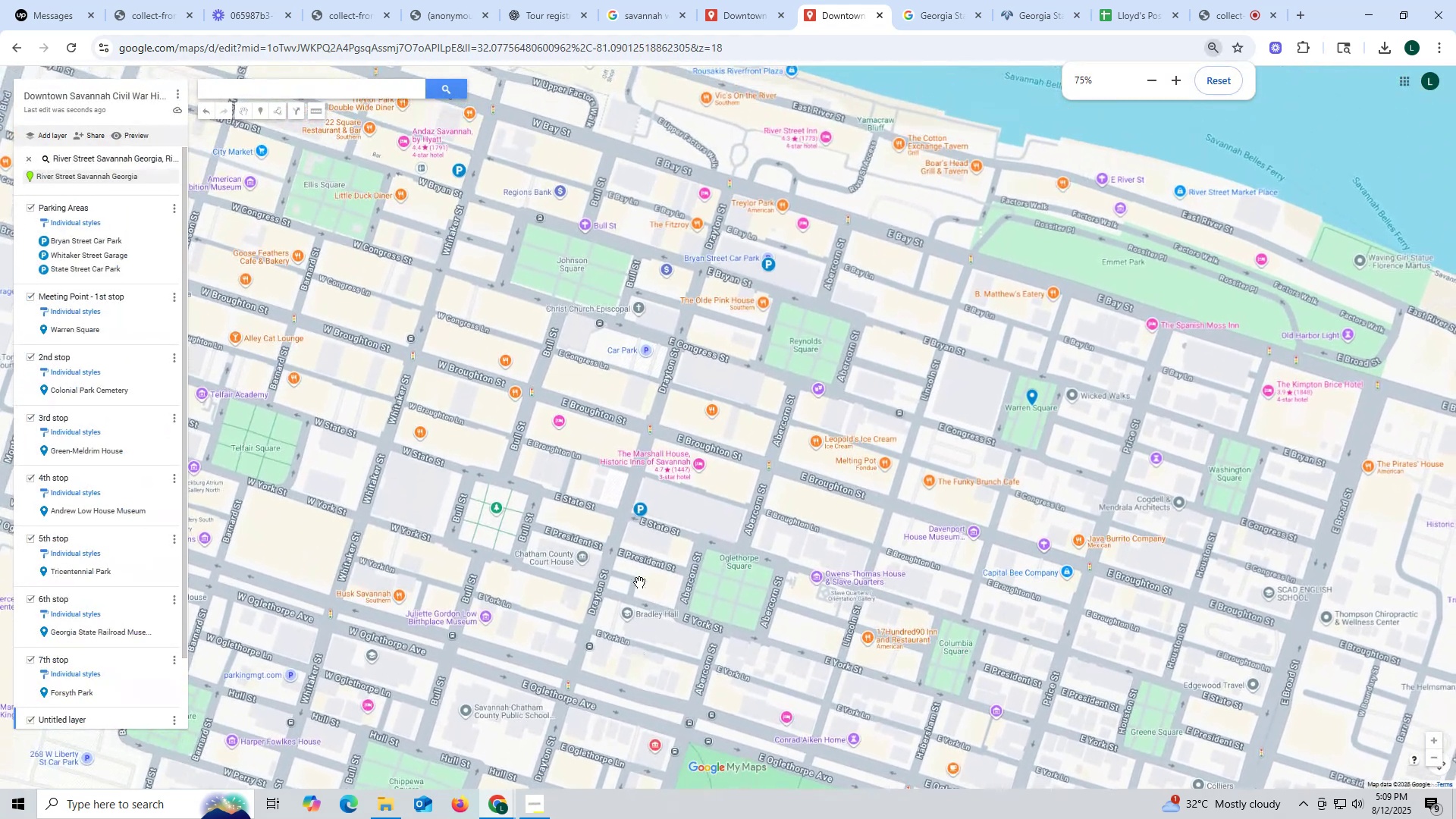 
left_click_drag(start_coordinate=[657, 520], to_coordinate=[692, 655])
 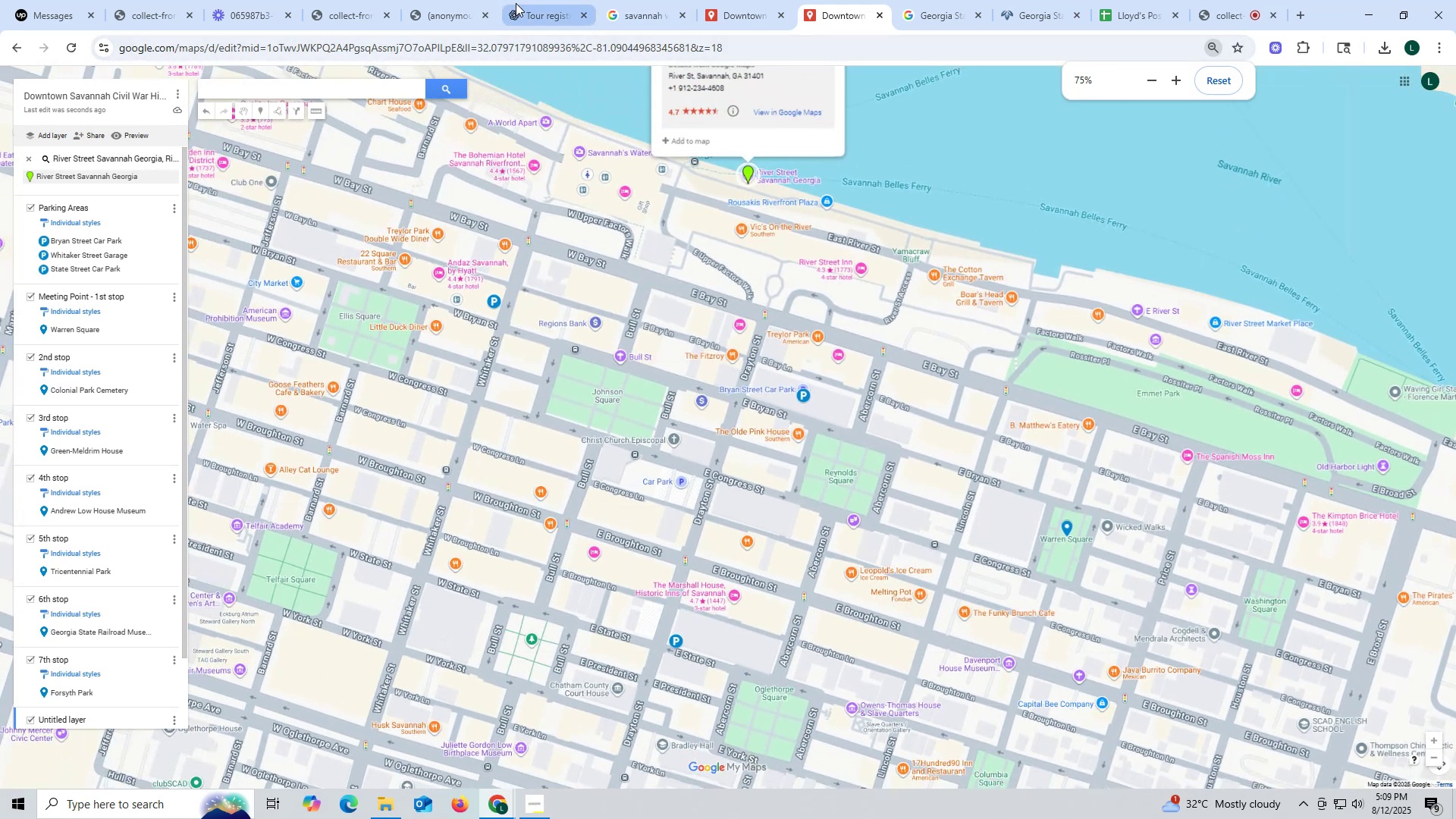 
left_click([531, 21])
 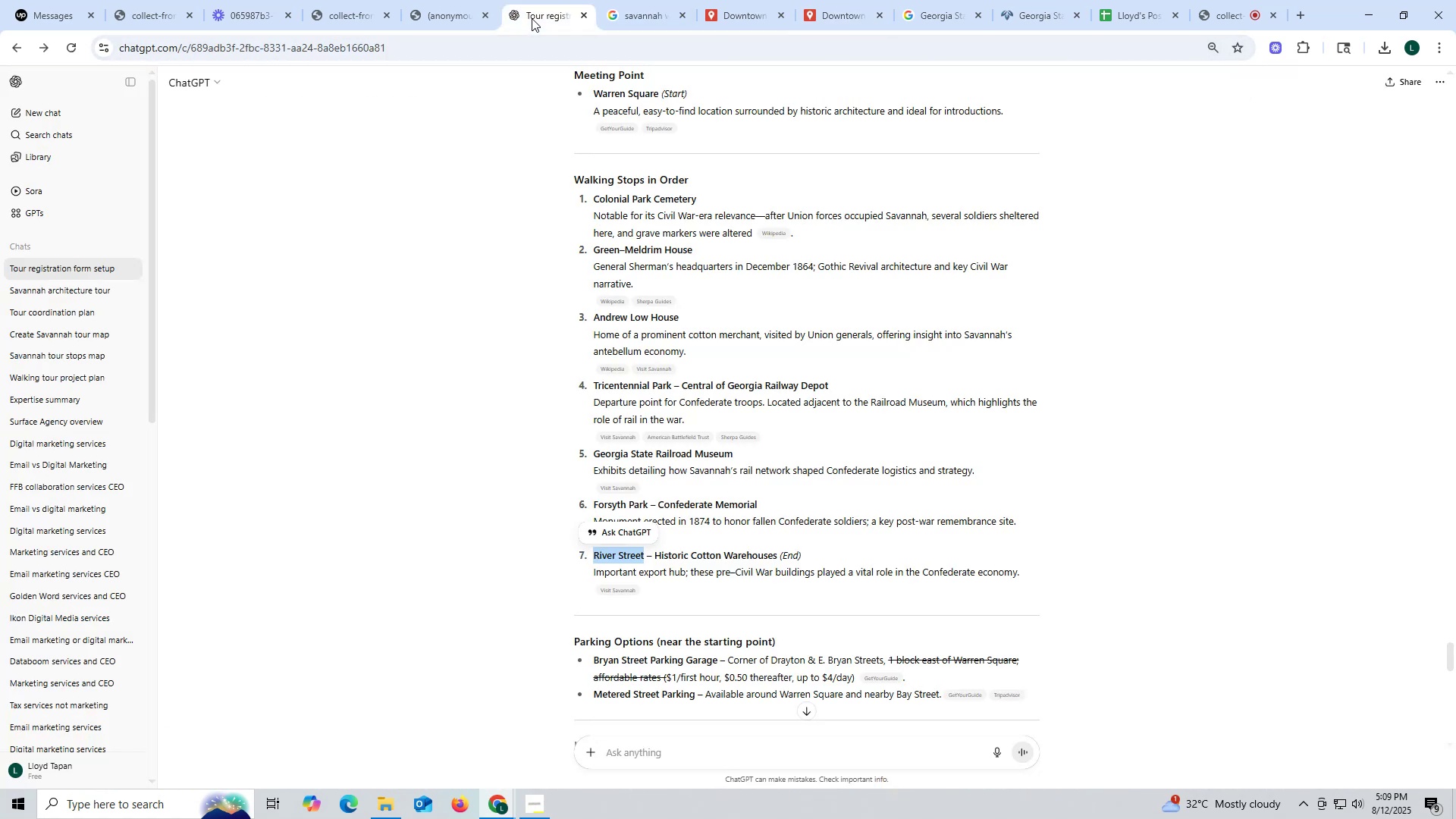 
wait(7.12)
 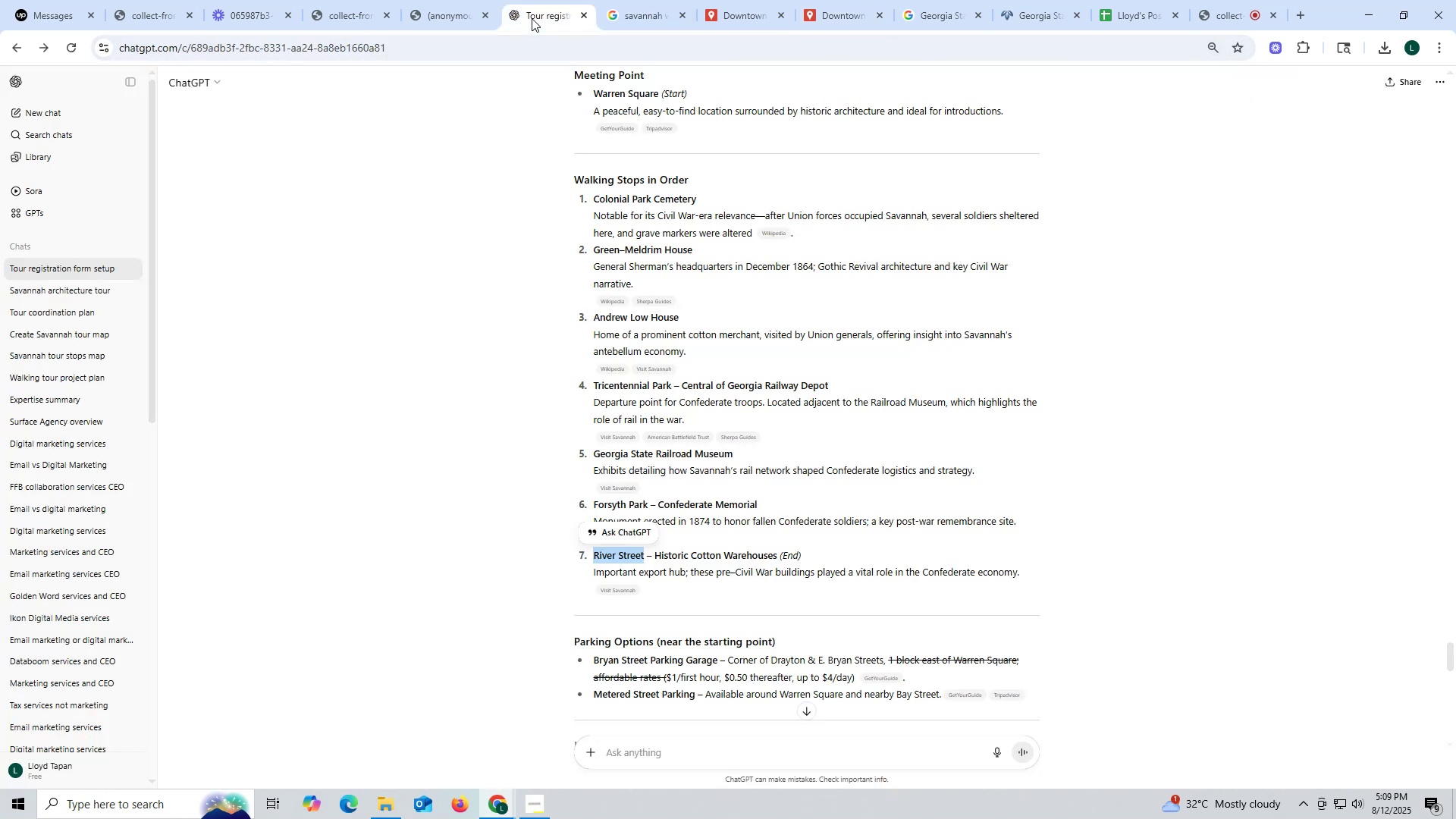 
left_click_drag(start_coordinate=[548, 590], to_coordinate=[454, 345])
 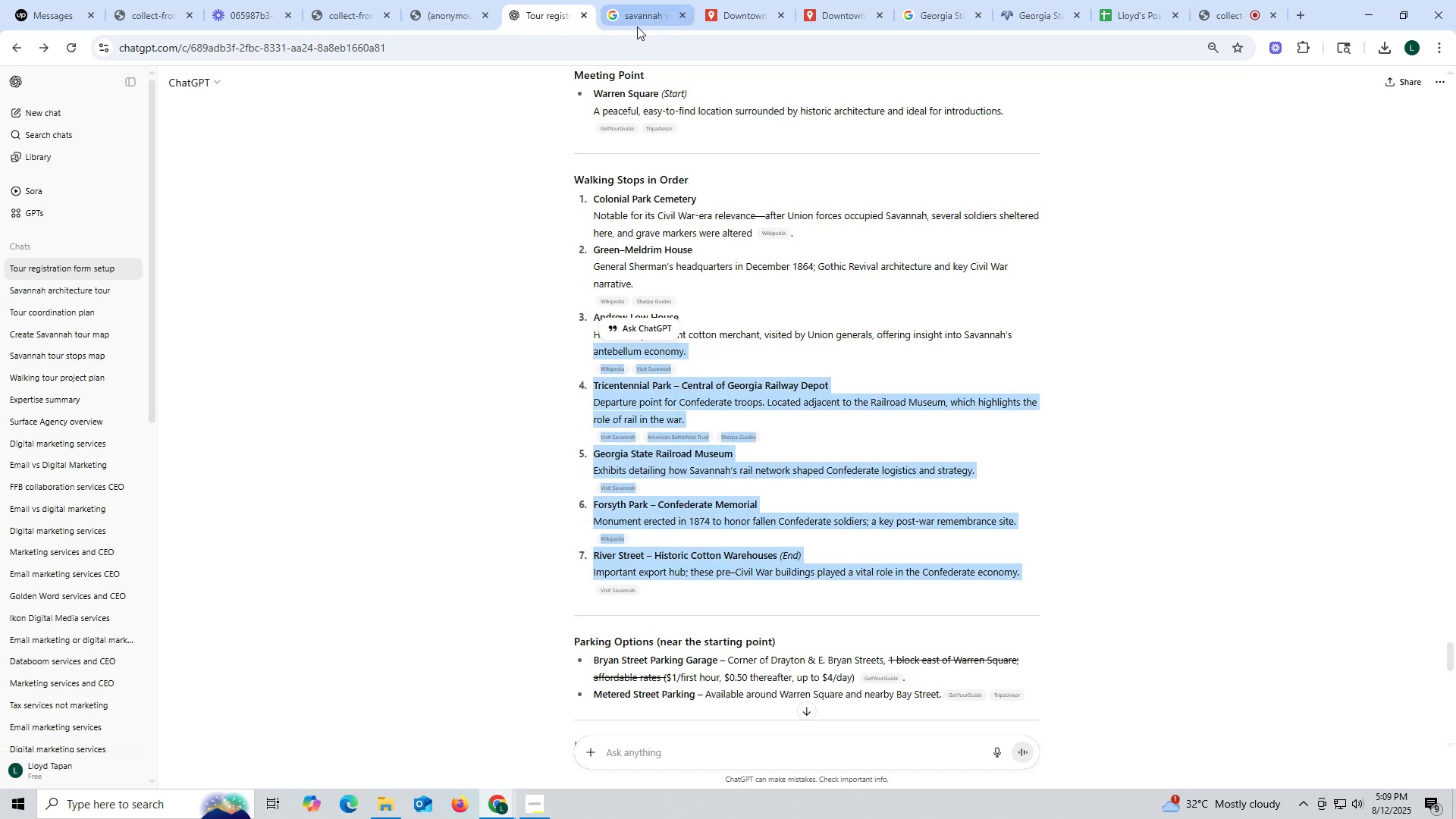 
left_click([640, 19])
 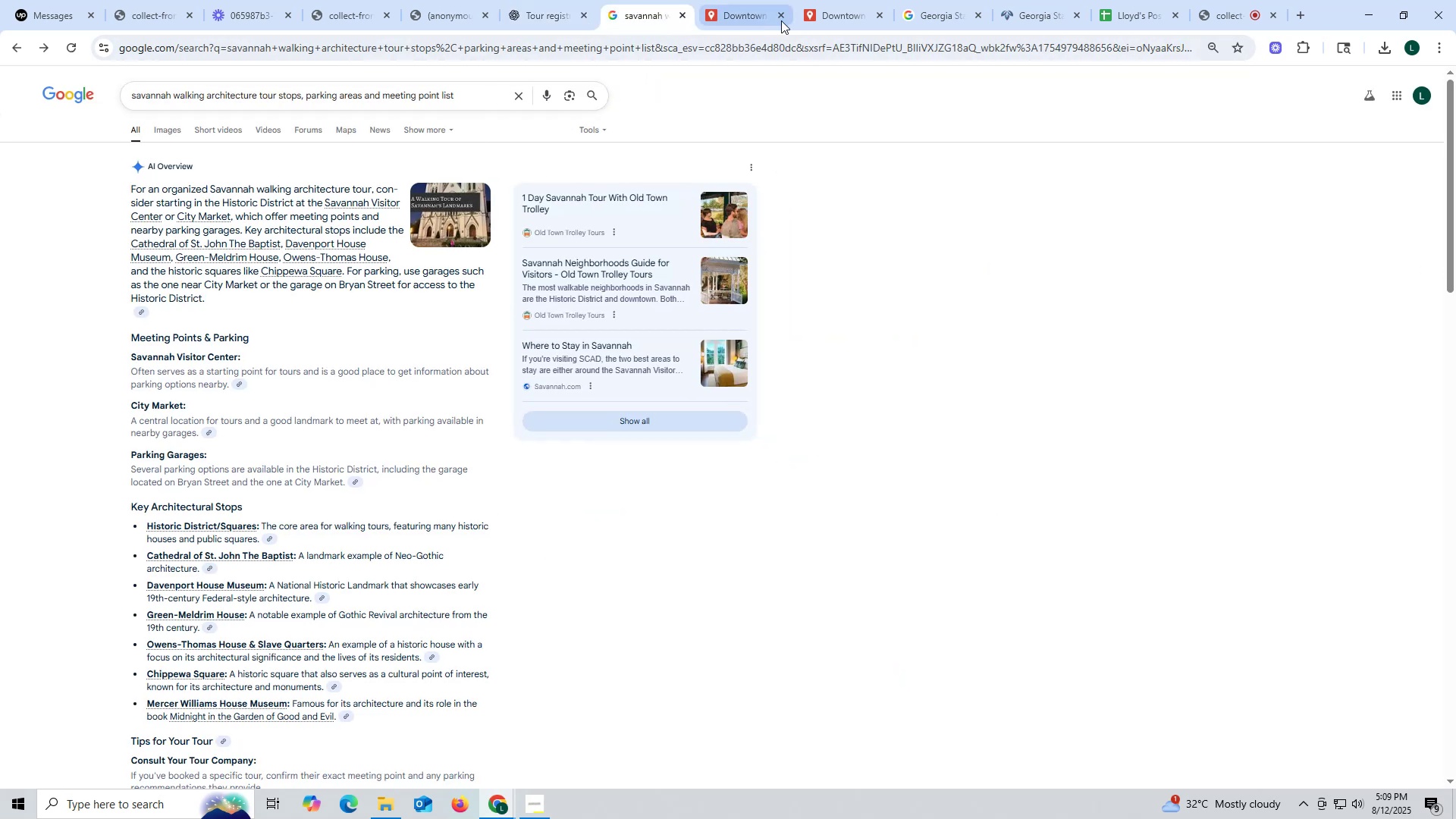 
left_click([833, 9])
 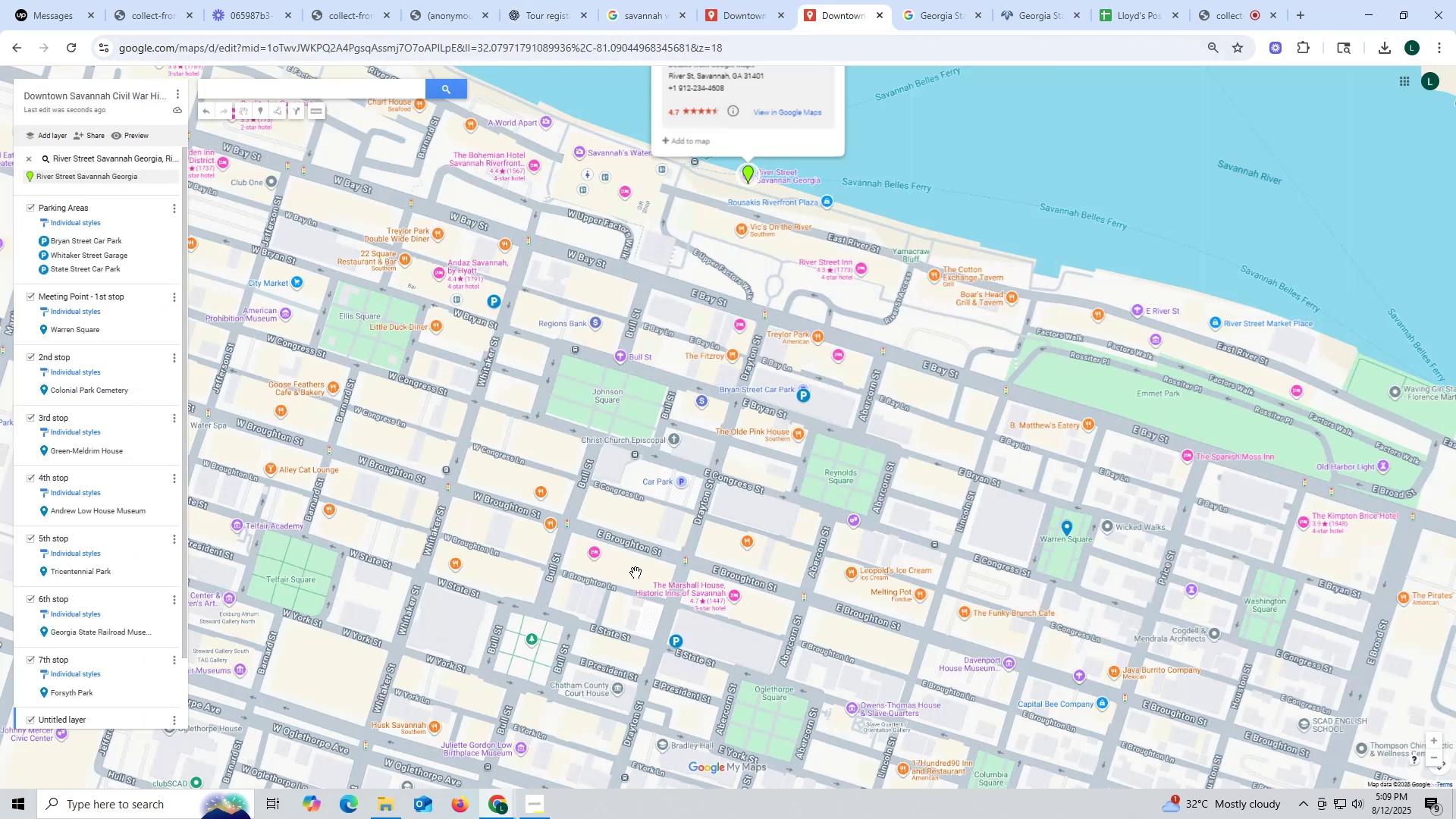 
left_click_drag(start_coordinate=[639, 620], to_coordinate=[601, 206])
 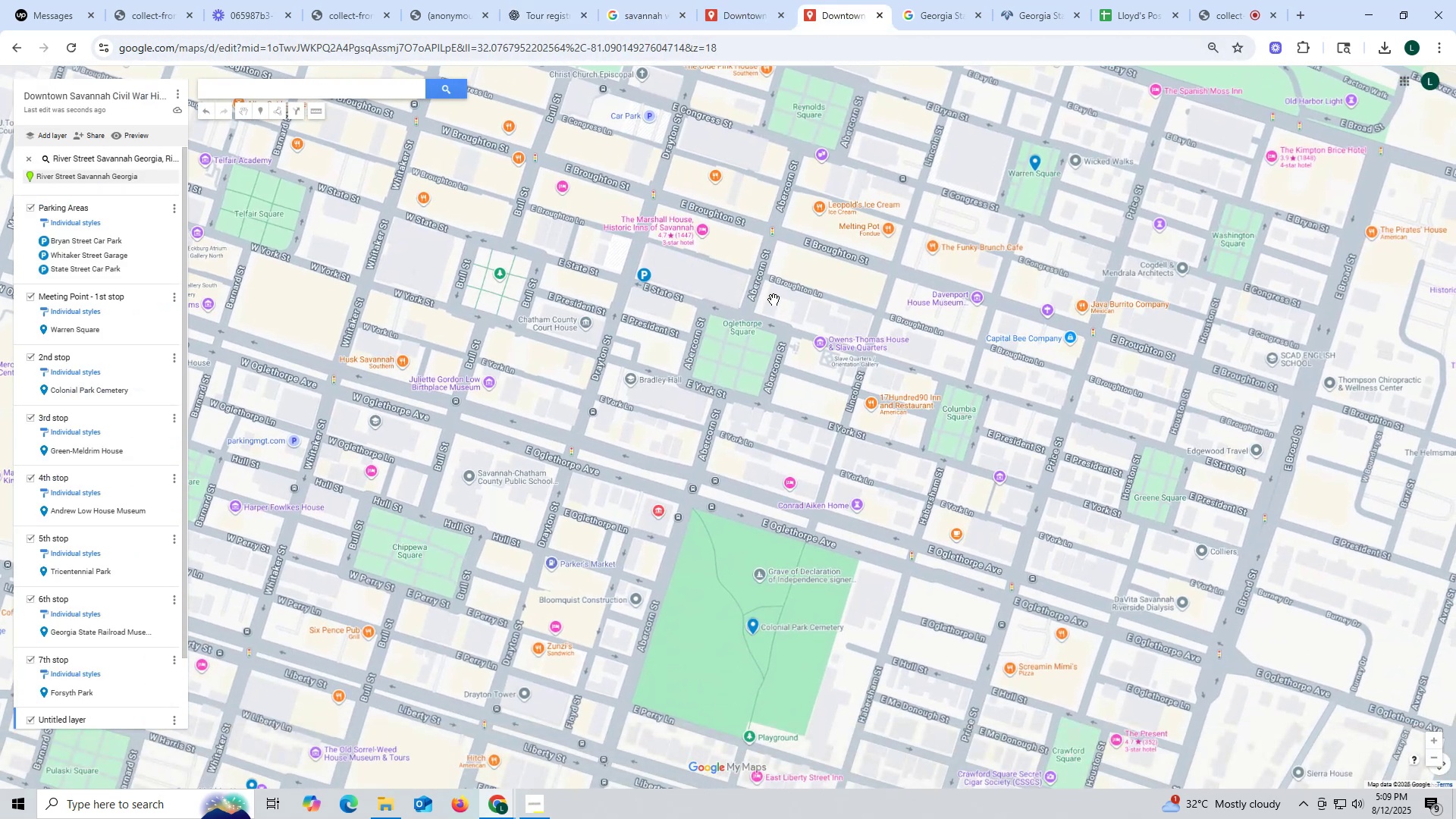 
hold_key(key=ControlLeft, duration=0.4)
 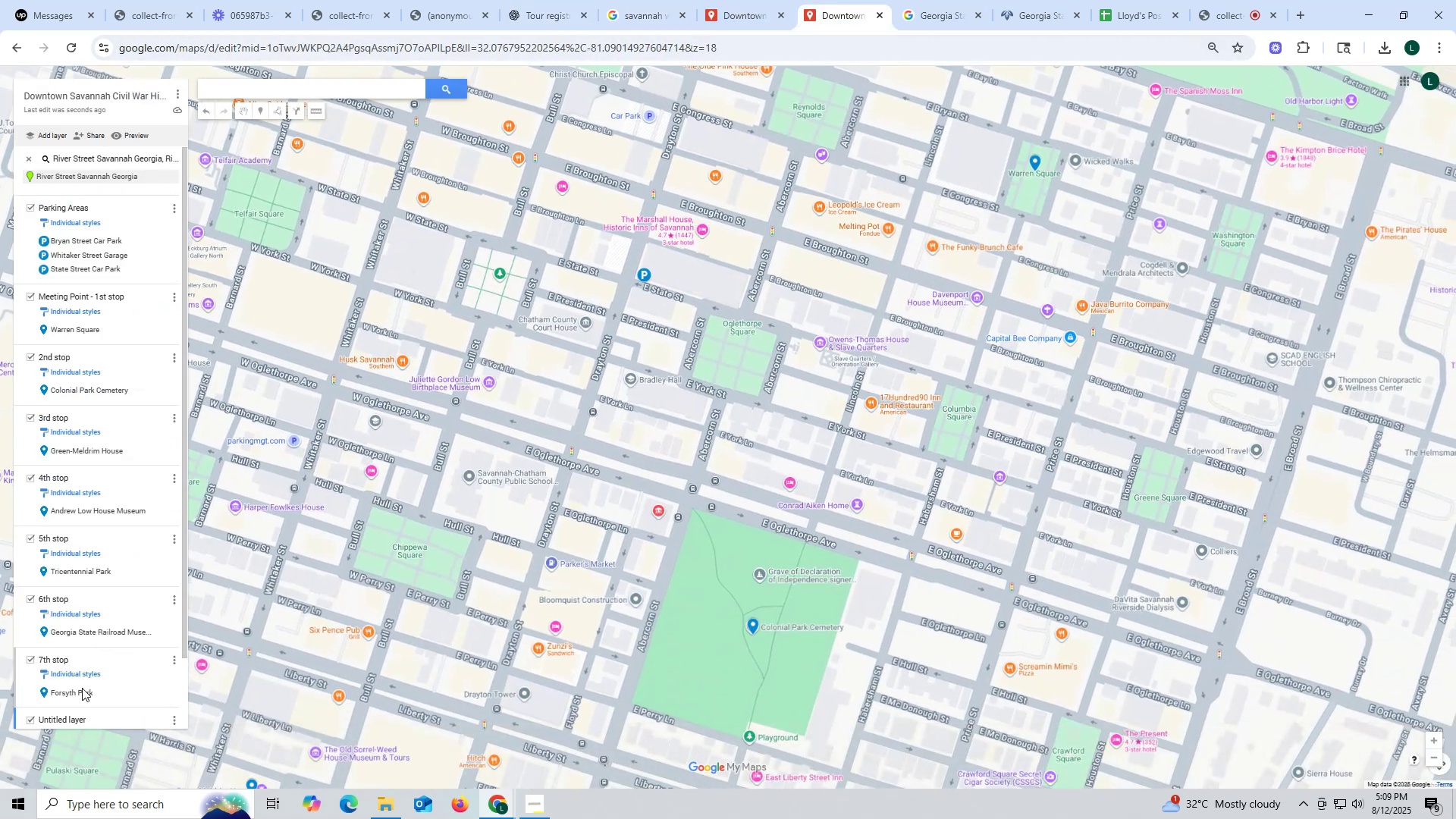 
left_click([81, 689])
 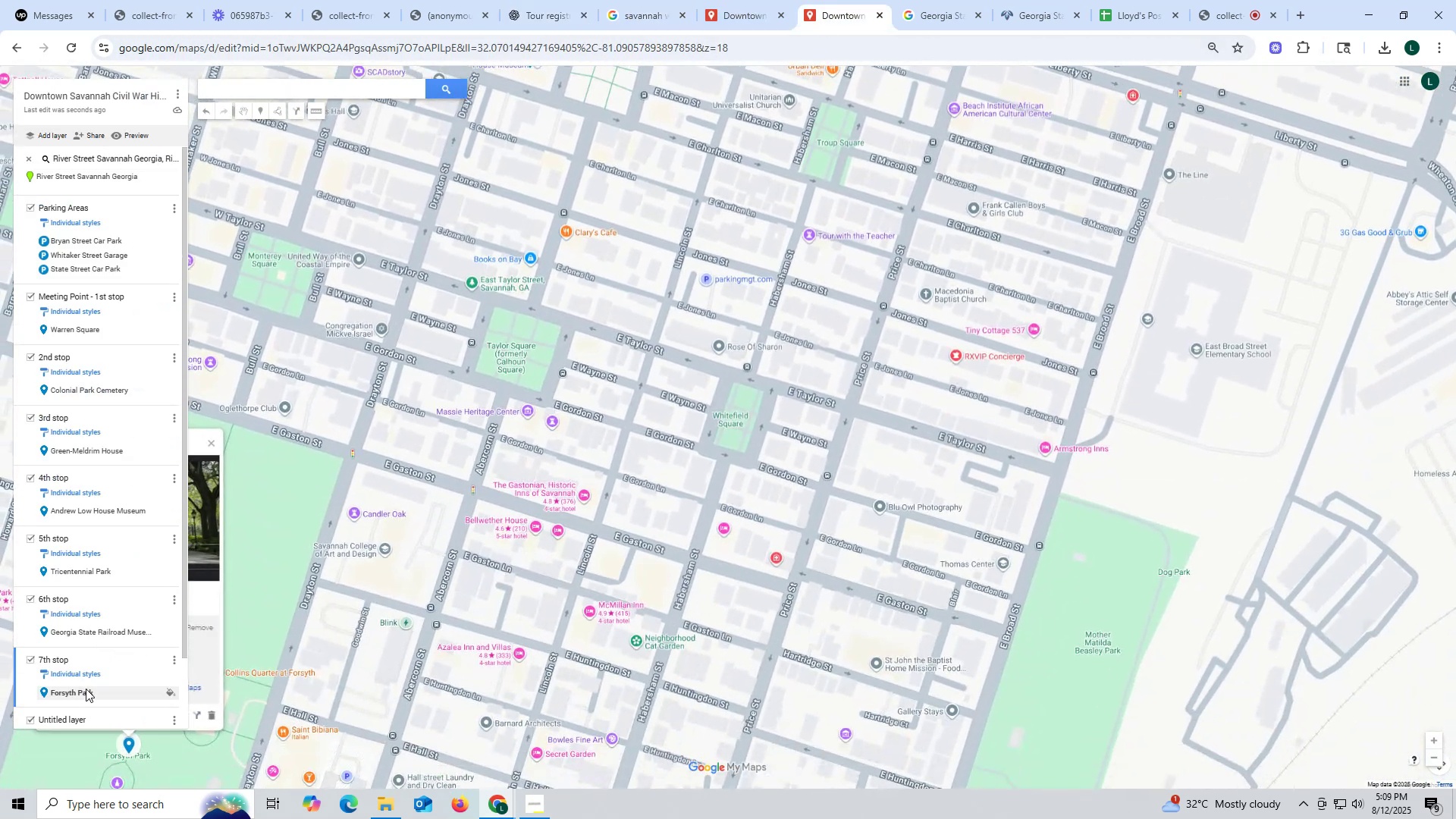 
left_click_drag(start_coordinate=[425, 532], to_coordinate=[632, 440])
 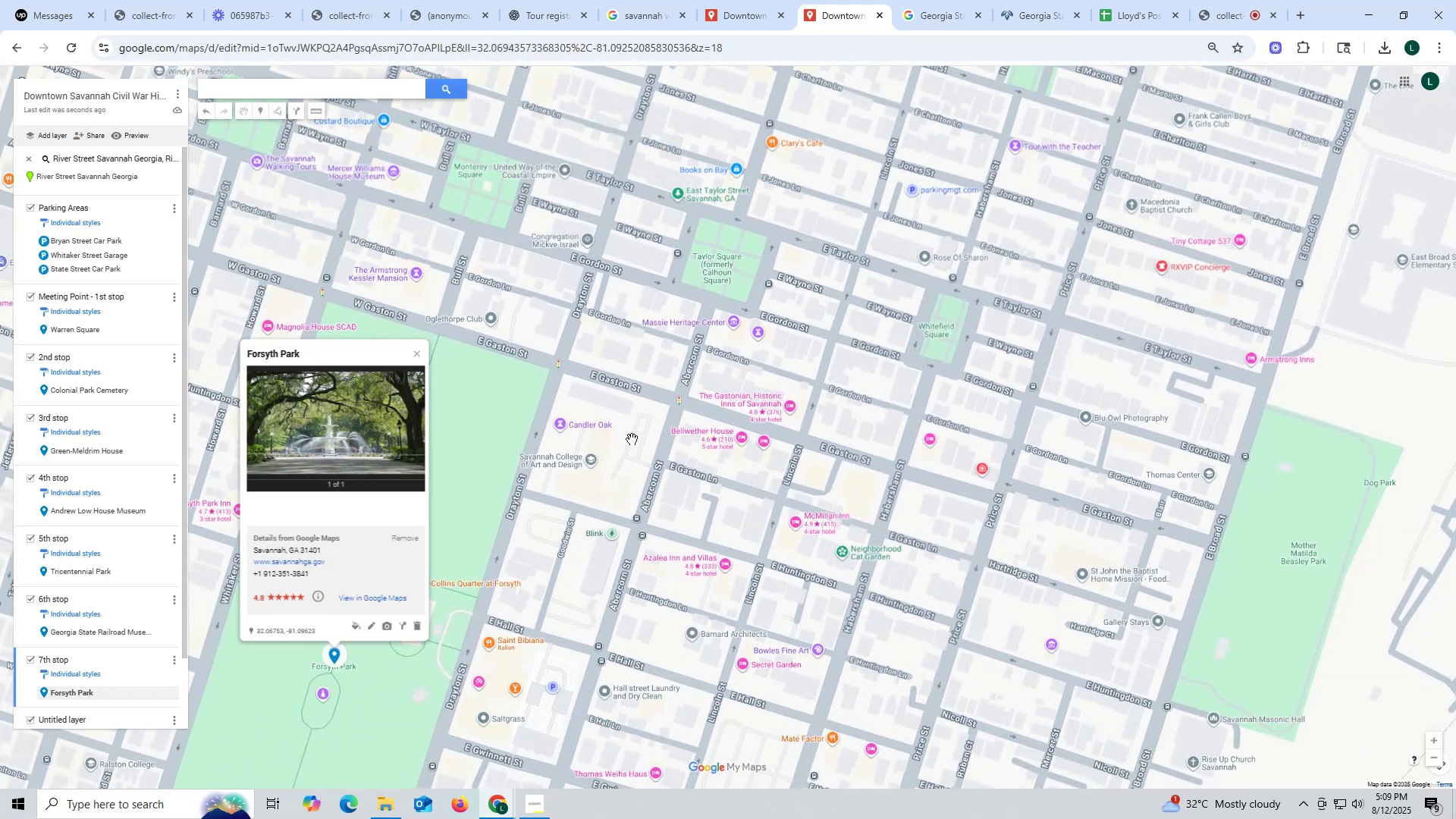 
key(Control+ControlLeft)
 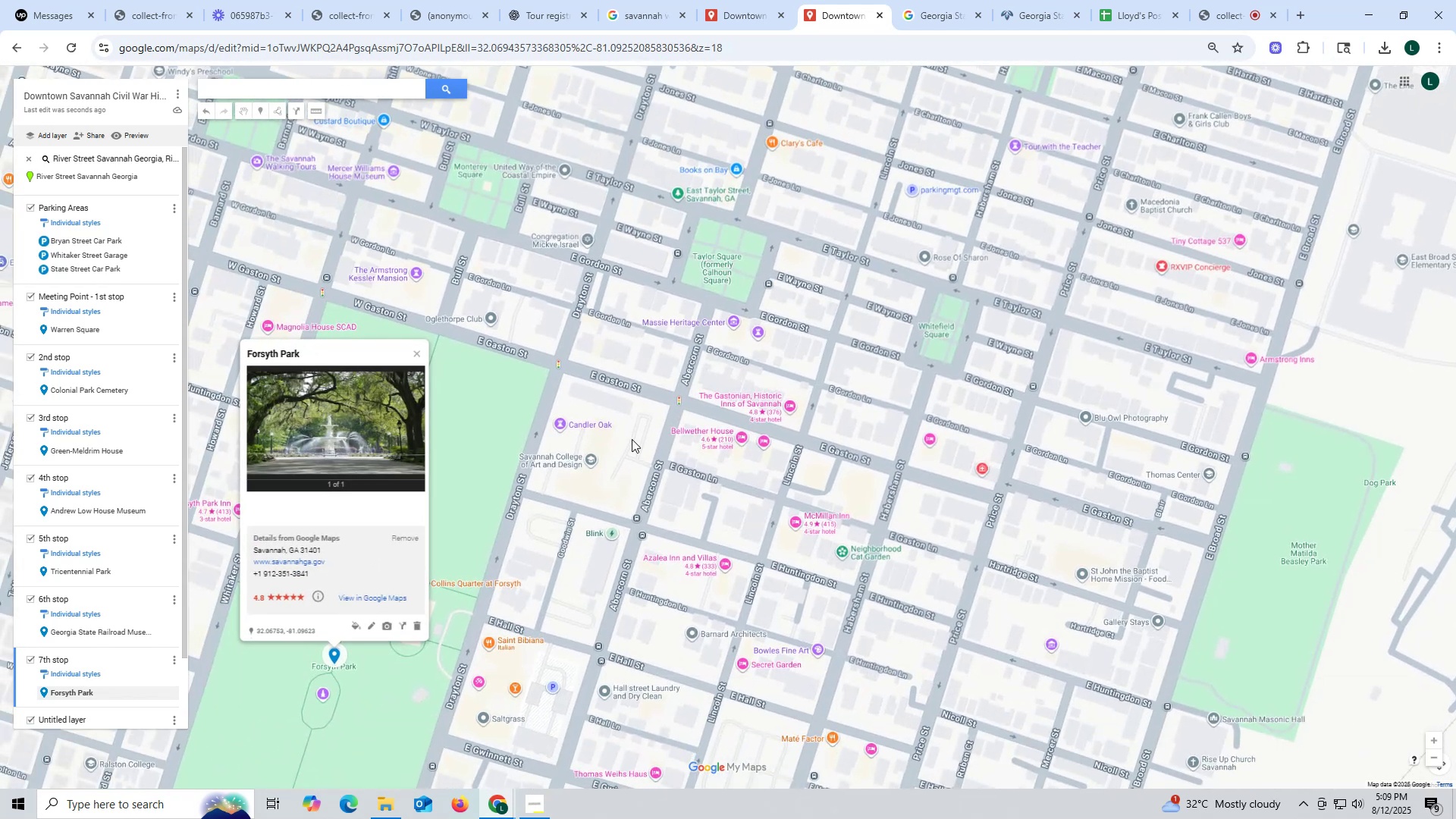 
scroll: coordinate [632, 439], scroll_direction: down, amount: 1.0
 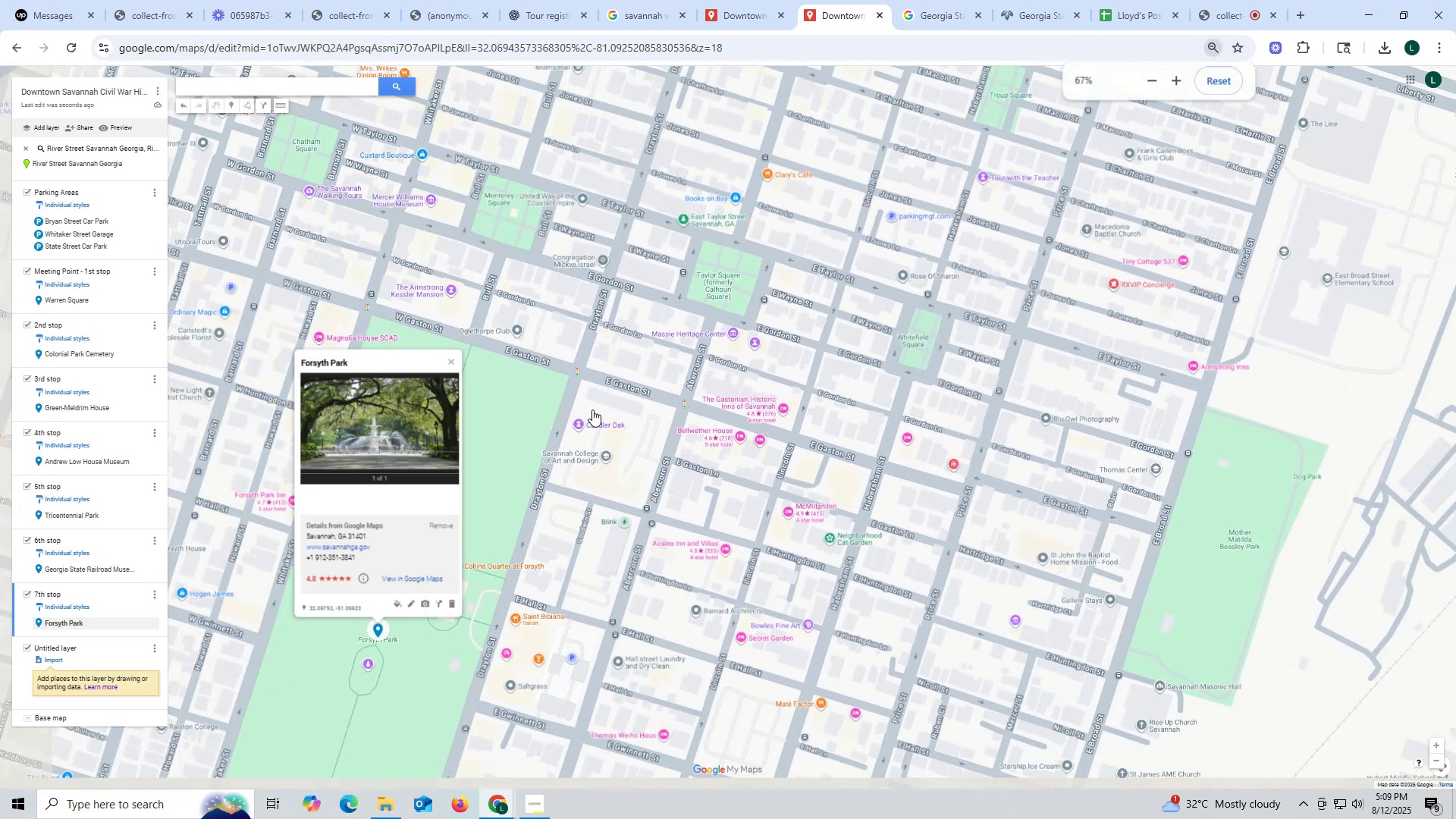 
left_click_drag(start_coordinate=[577, 363], to_coordinate=[635, 723])
 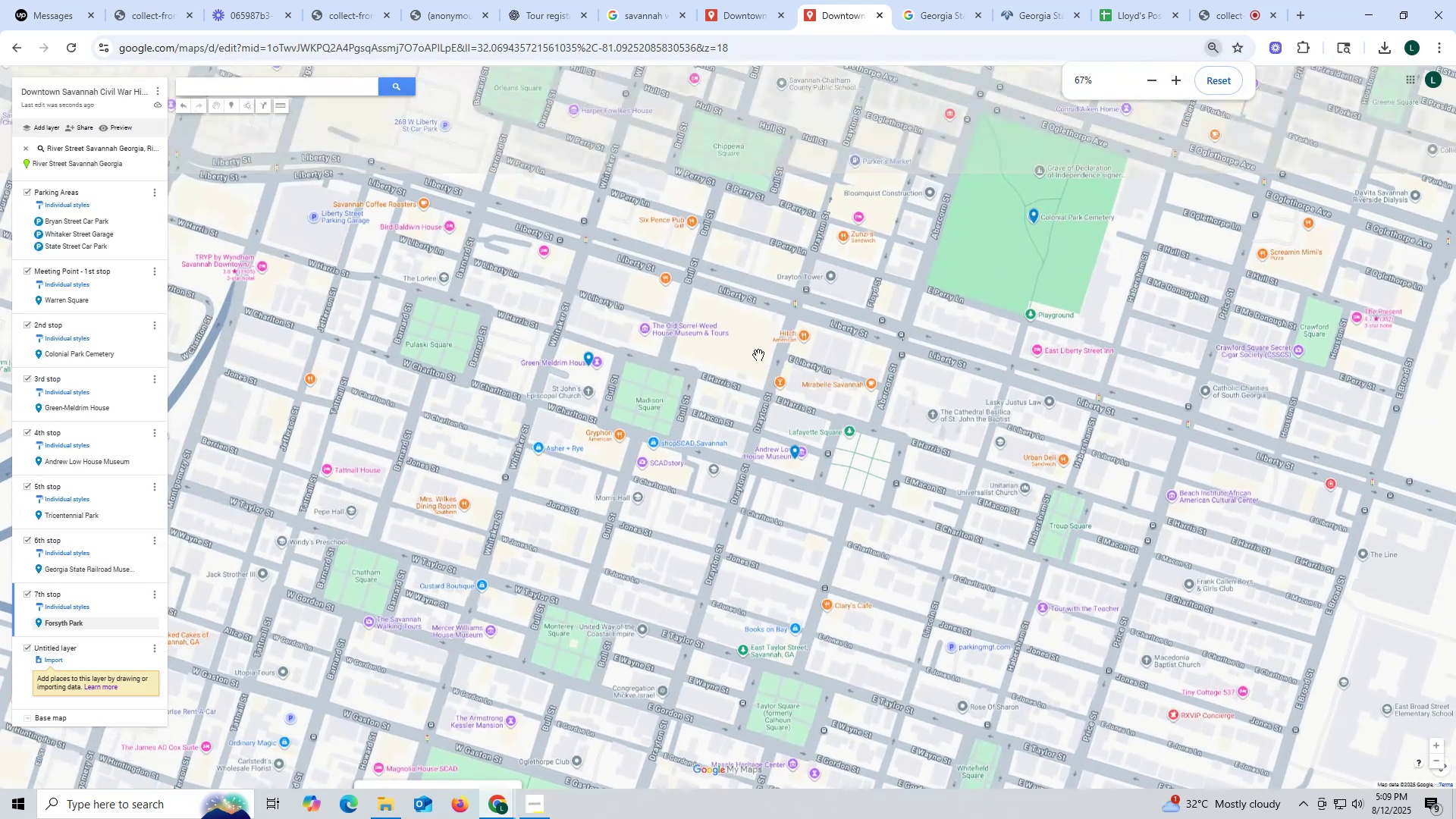 
left_click_drag(start_coordinate=[763, 327], to_coordinate=[713, 709])
 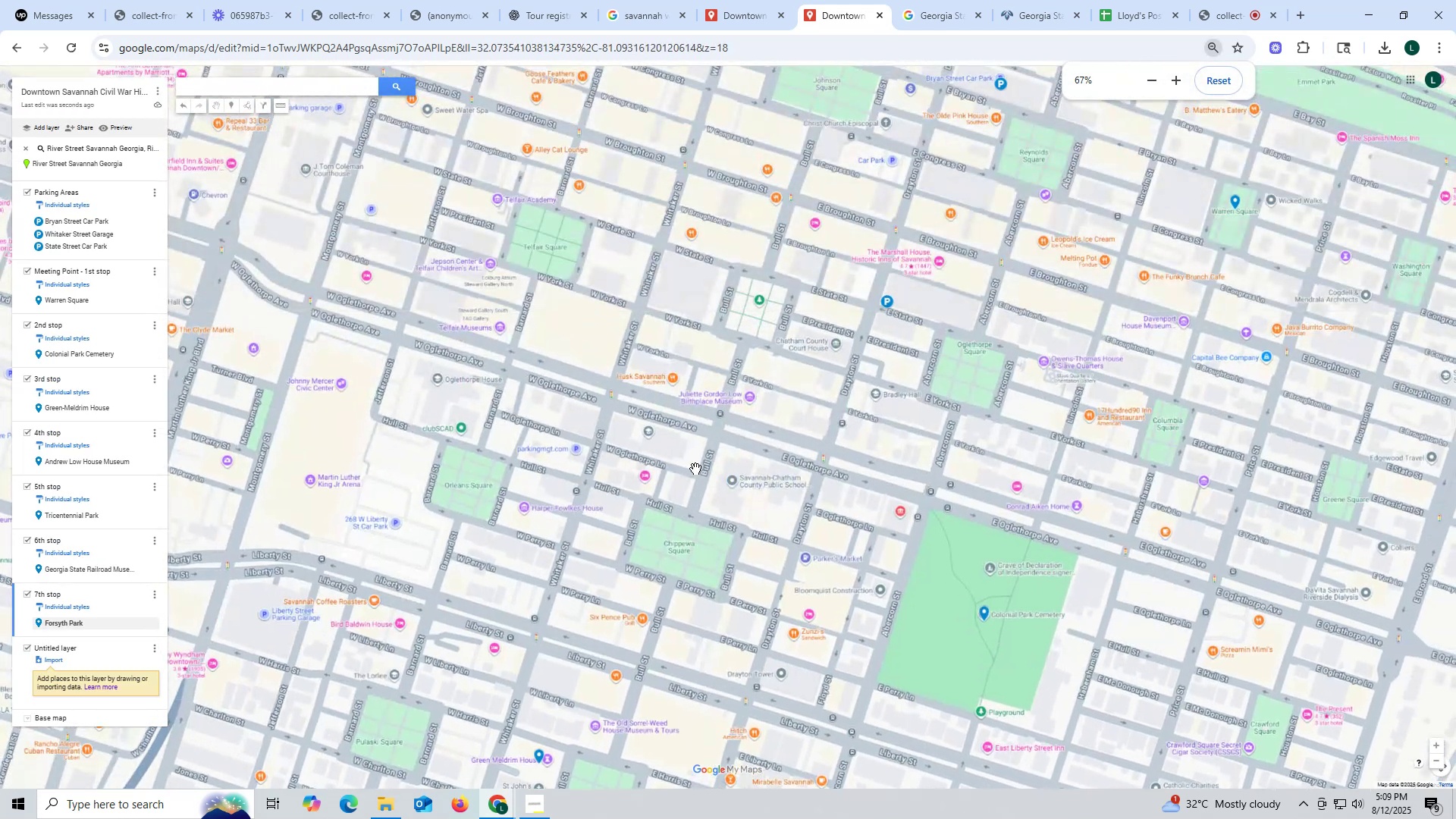 
left_click_drag(start_coordinate=[698, 484], to_coordinate=[668, 631])
 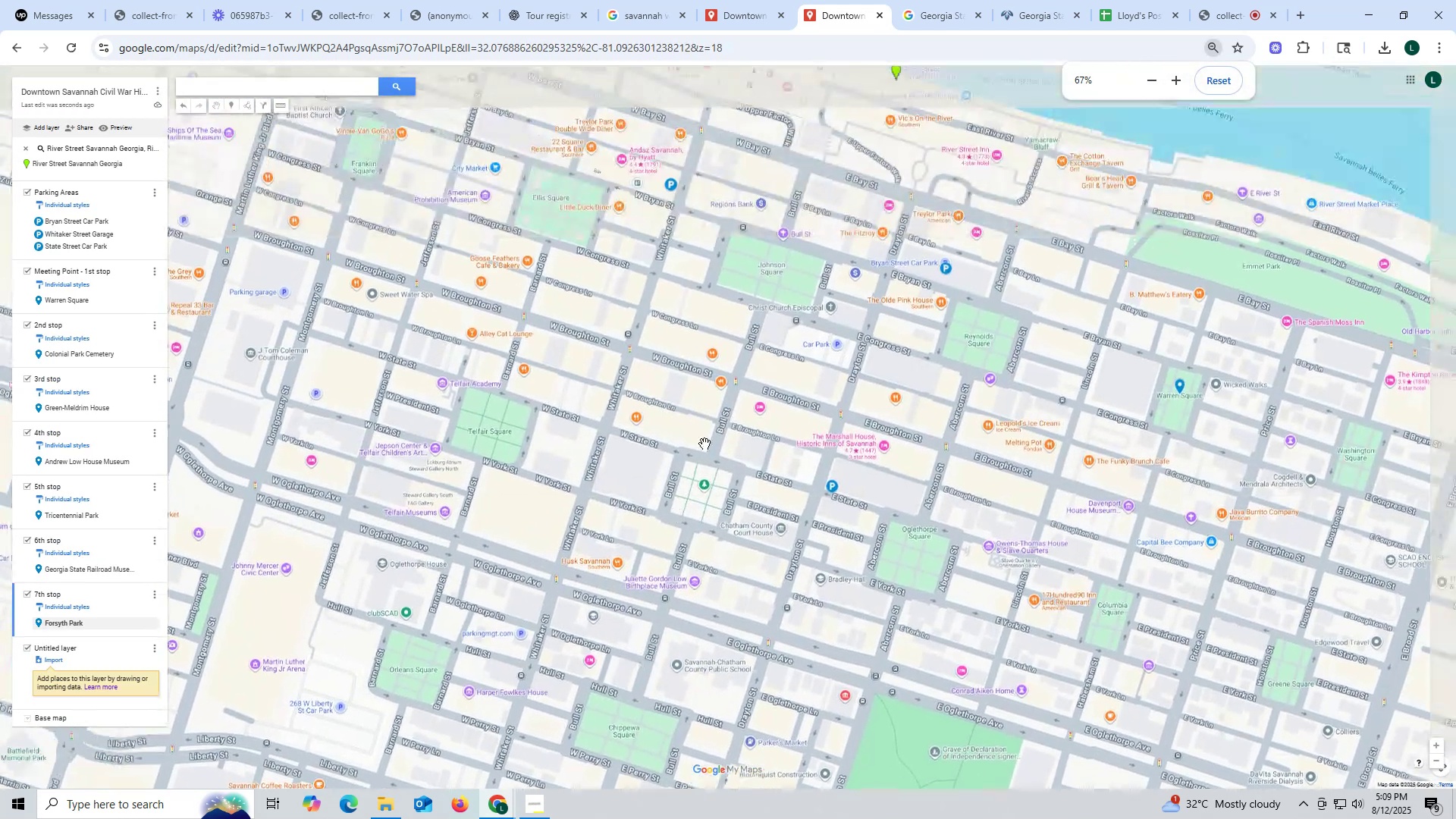 
left_click_drag(start_coordinate=[705, 417], to_coordinate=[695, 579])
 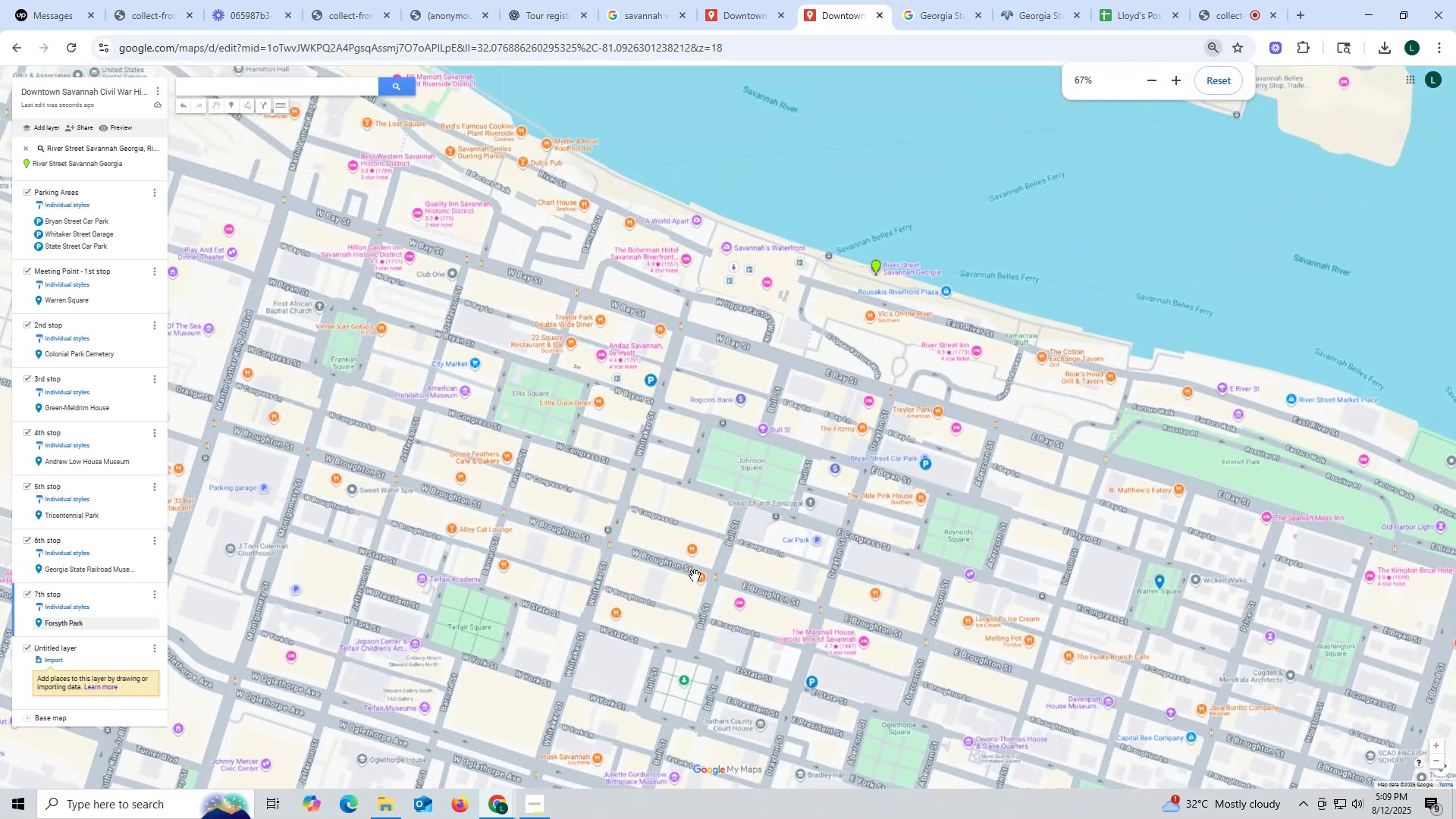 
hold_key(key=ControlLeft, duration=0.46)
scroll: coordinate [695, 575], scroll_direction: down, amount: 1.0
 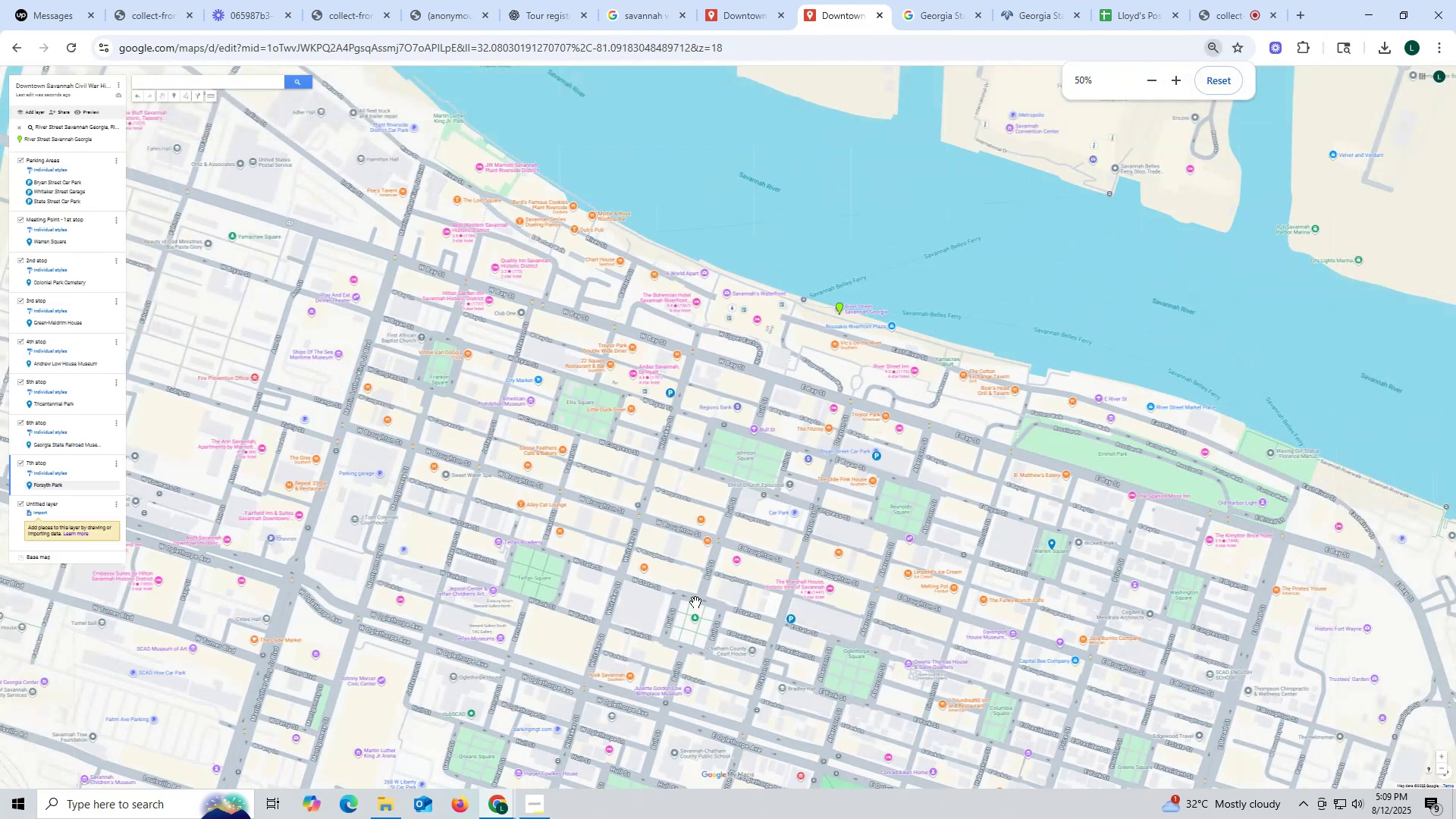 
left_click_drag(start_coordinate=[700, 604], to_coordinate=[602, 146])
 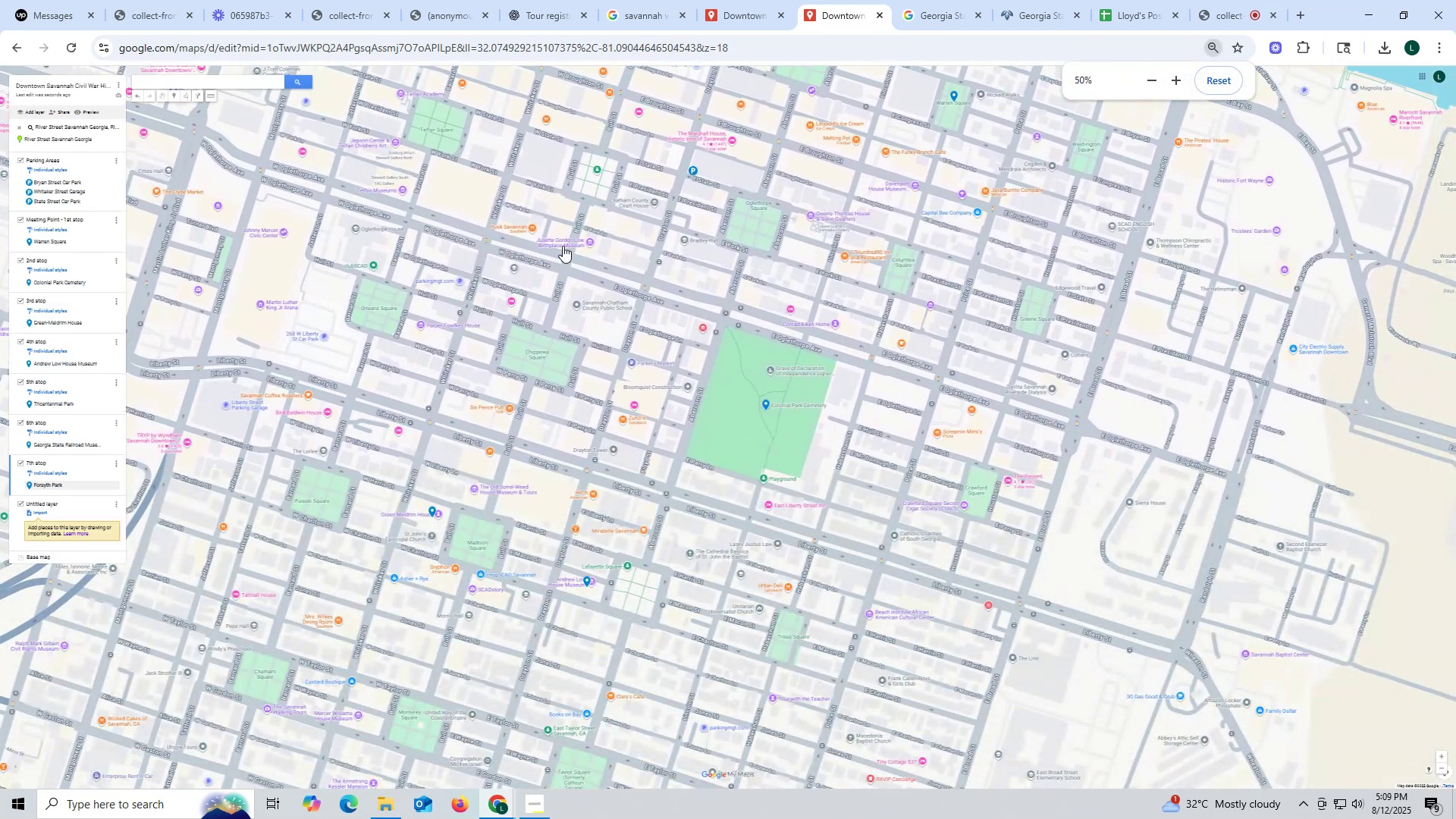 
mouse_move([512, 303])
 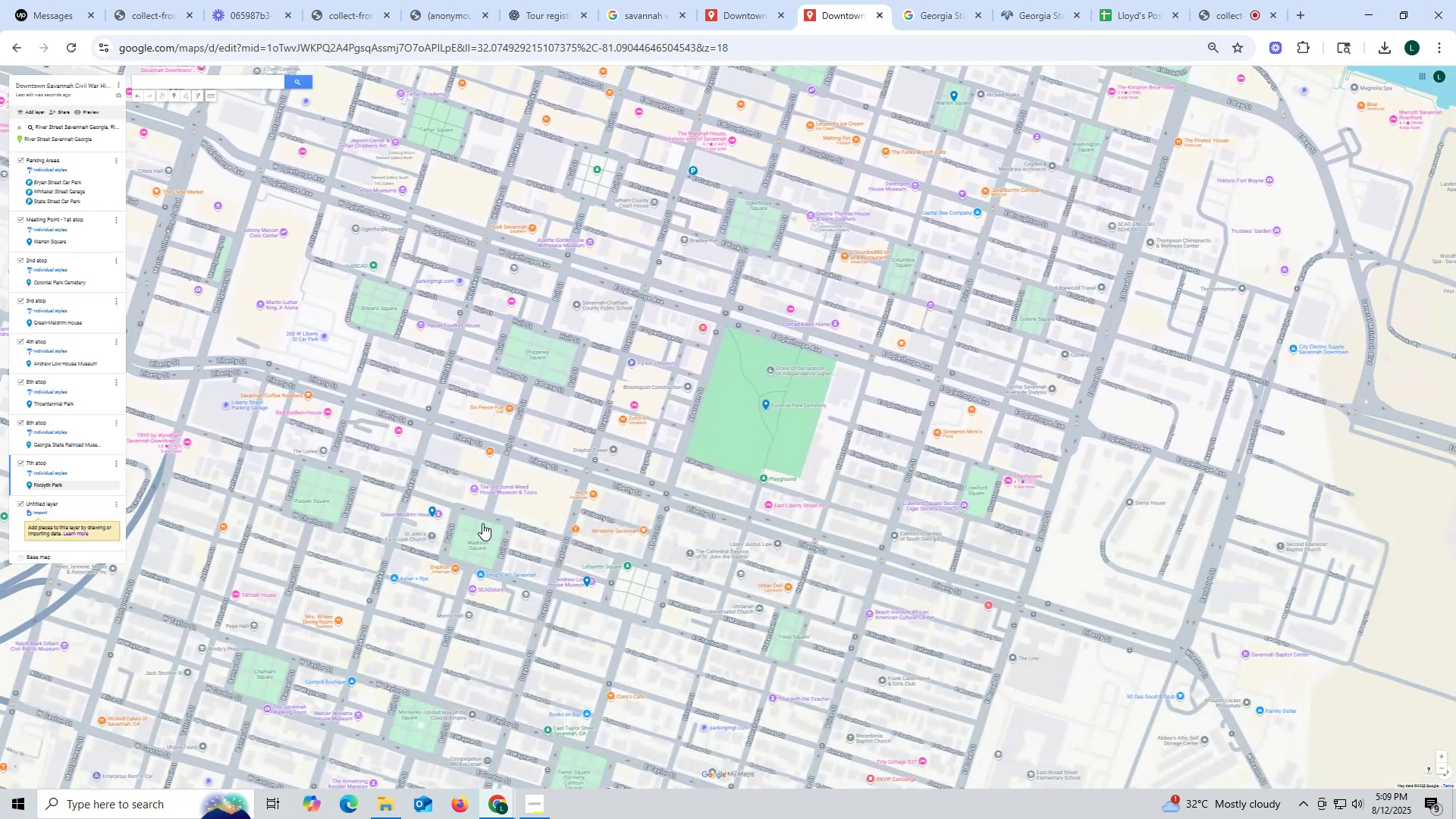 
hold_key(key=ControlLeft, duration=0.49)
scroll: coordinate [398, 512], scroll_direction: up, amount: 3.0
 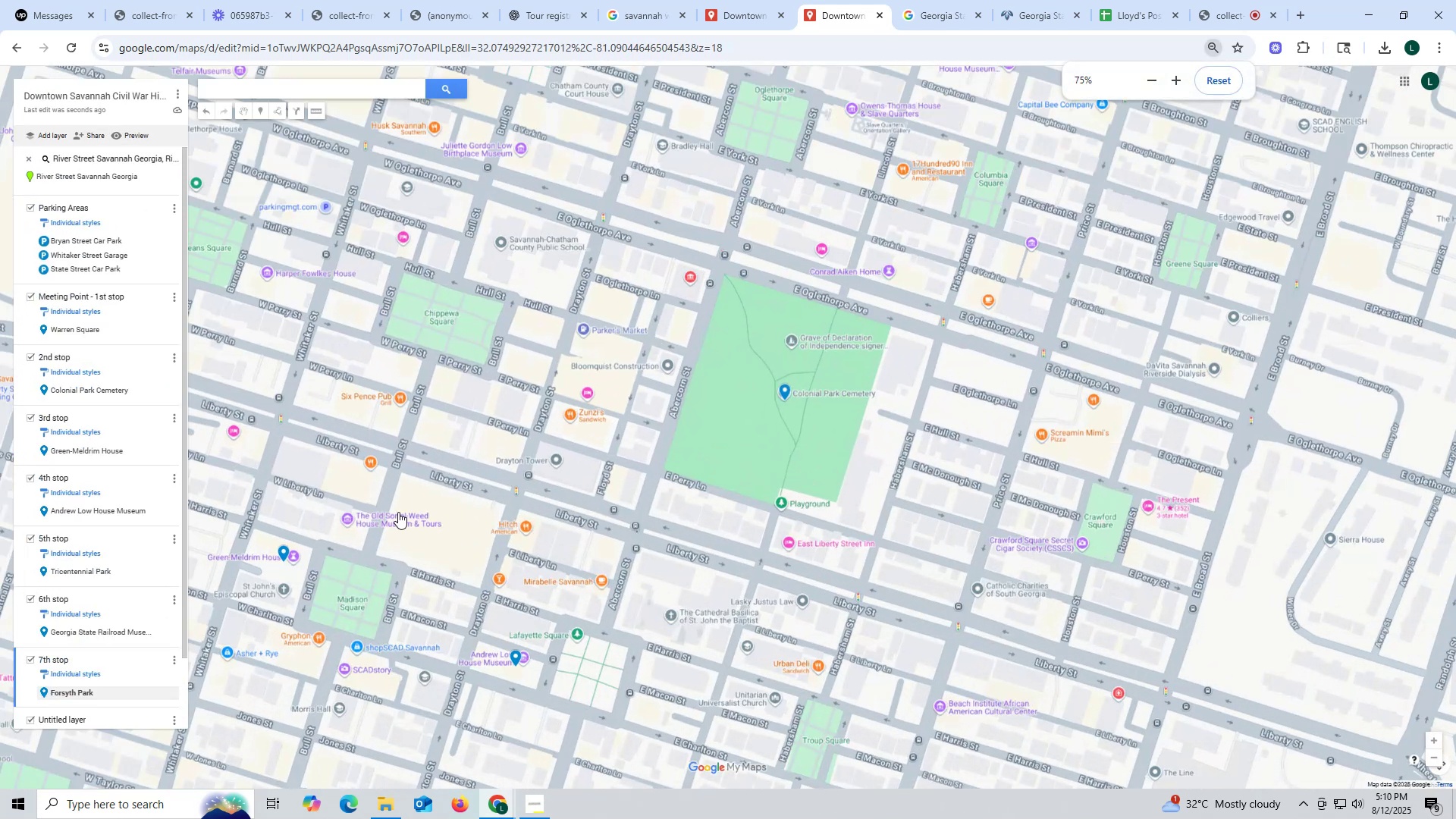 
key(Control+ControlLeft)
 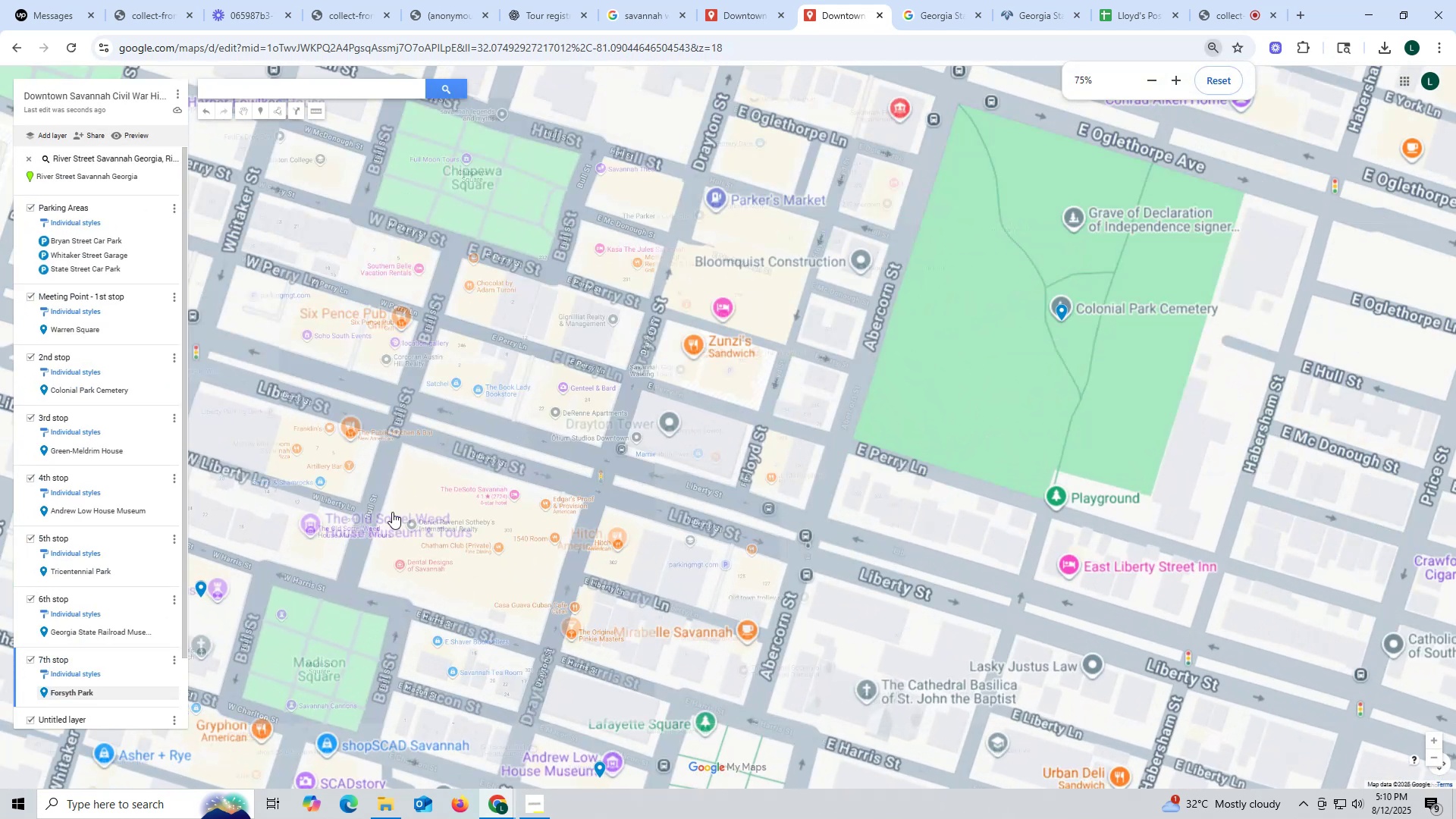 
left_click_drag(start_coordinate=[392, 512], to_coordinate=[618, 507])
 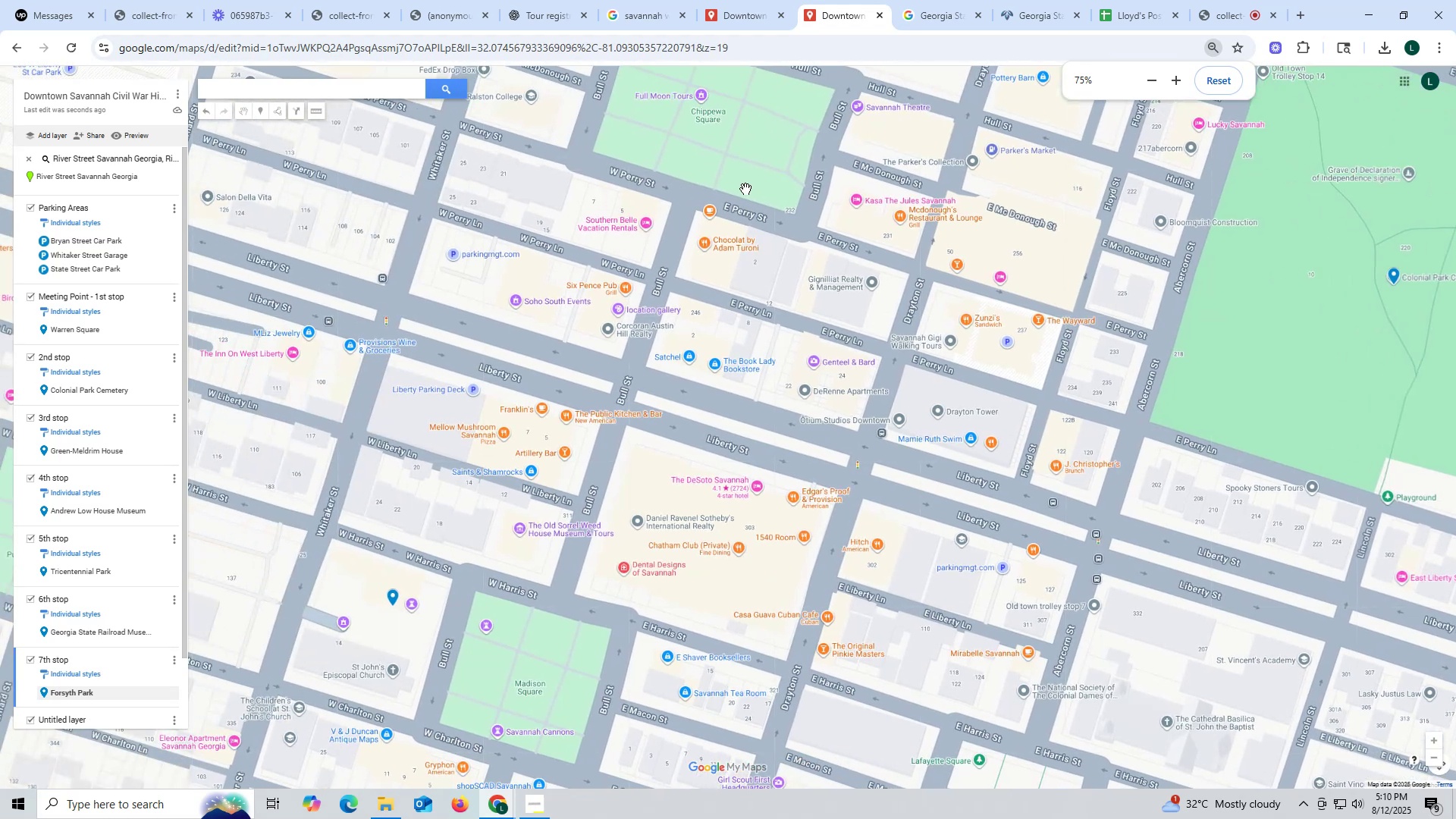 
key(Escape)
 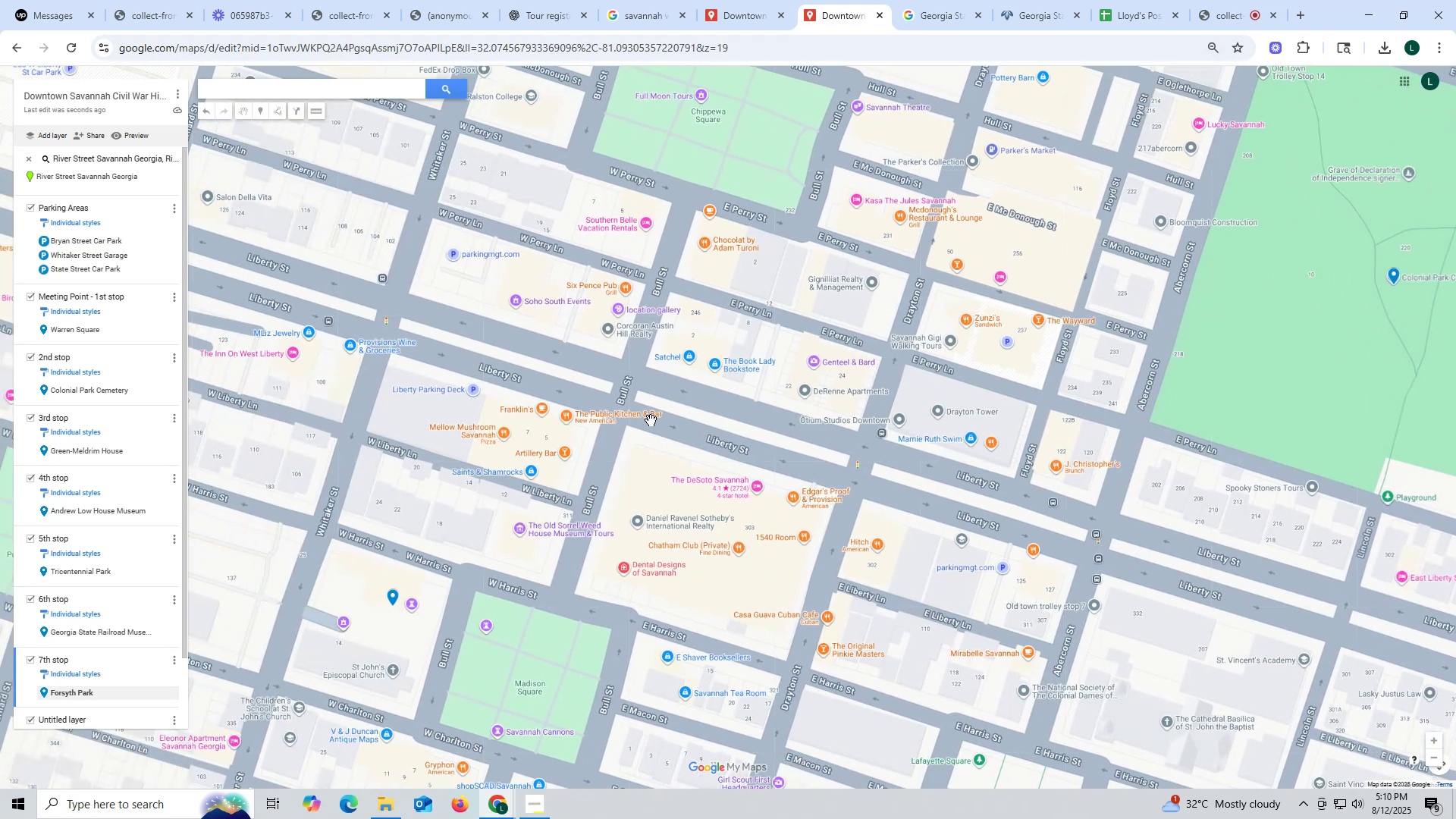 
left_click_drag(start_coordinate=[559, 378], to_coordinate=[726, 278])
 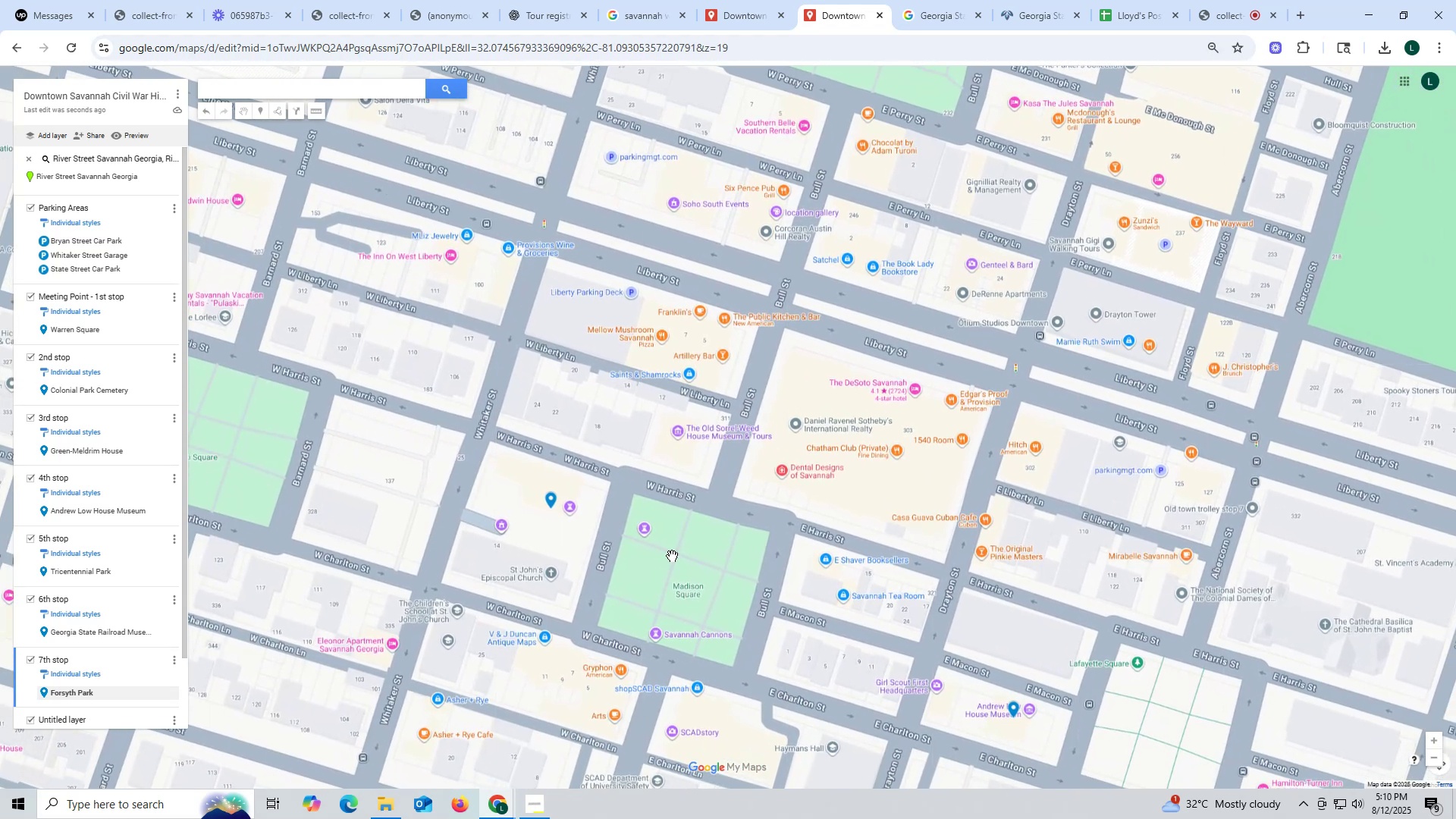 
left_click_drag(start_coordinate=[672, 549], to_coordinate=[704, 497])
 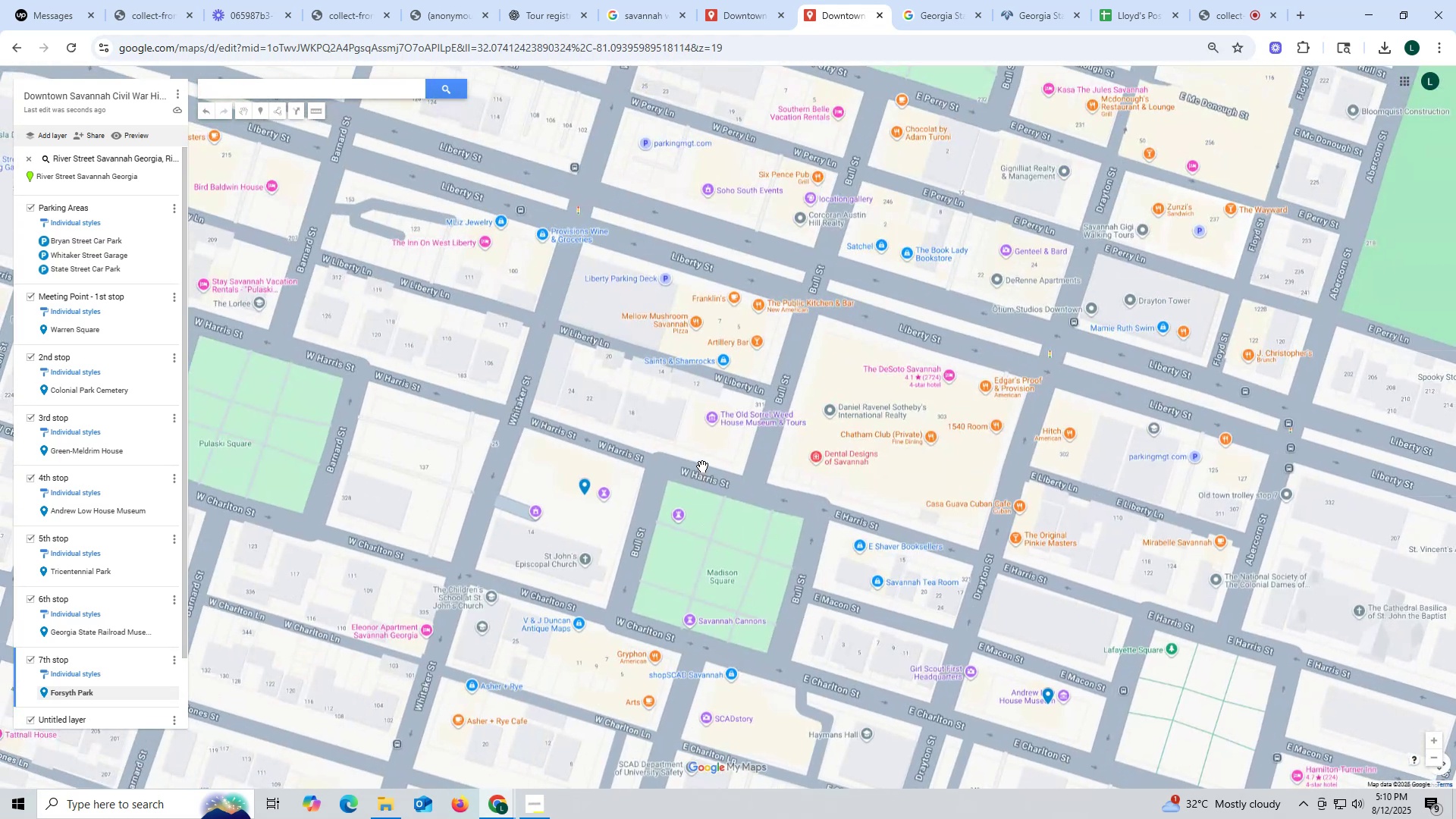 
left_click_drag(start_coordinate=[770, 331], to_coordinate=[689, 813])
 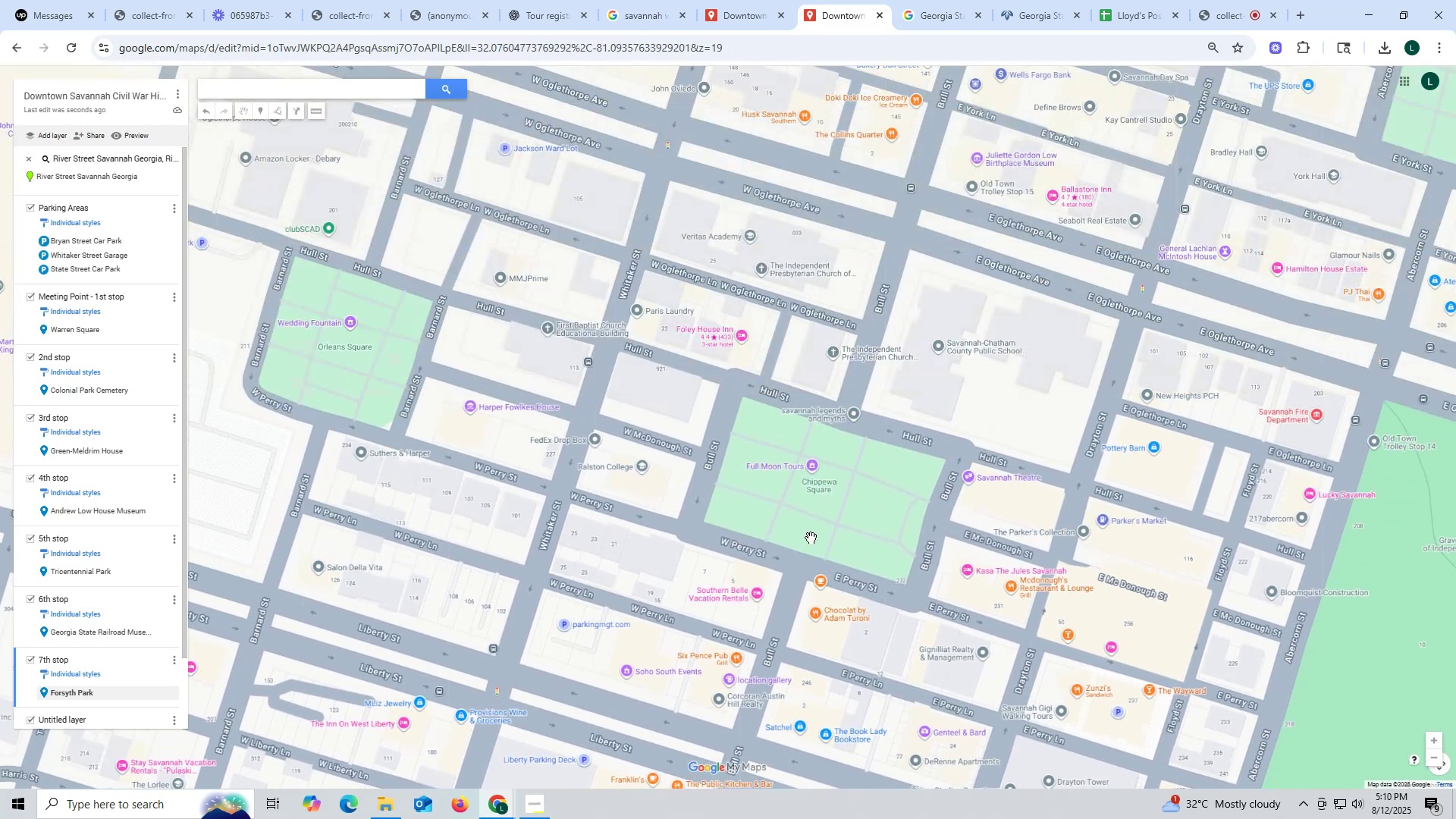 
left_click_drag(start_coordinate=[818, 518], to_coordinate=[777, 707])
 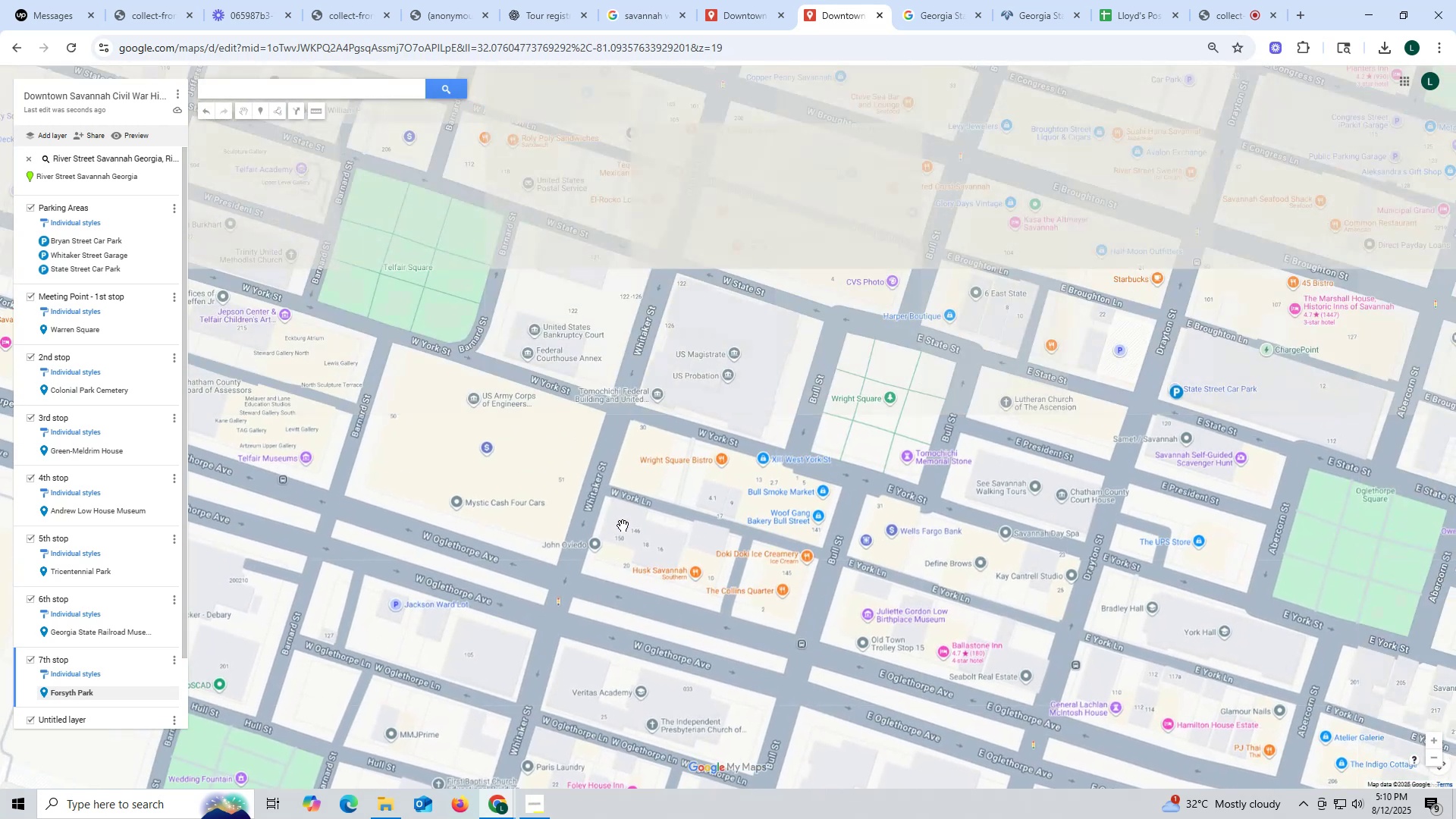 
hold_key(key=ControlLeft, duration=0.42)
 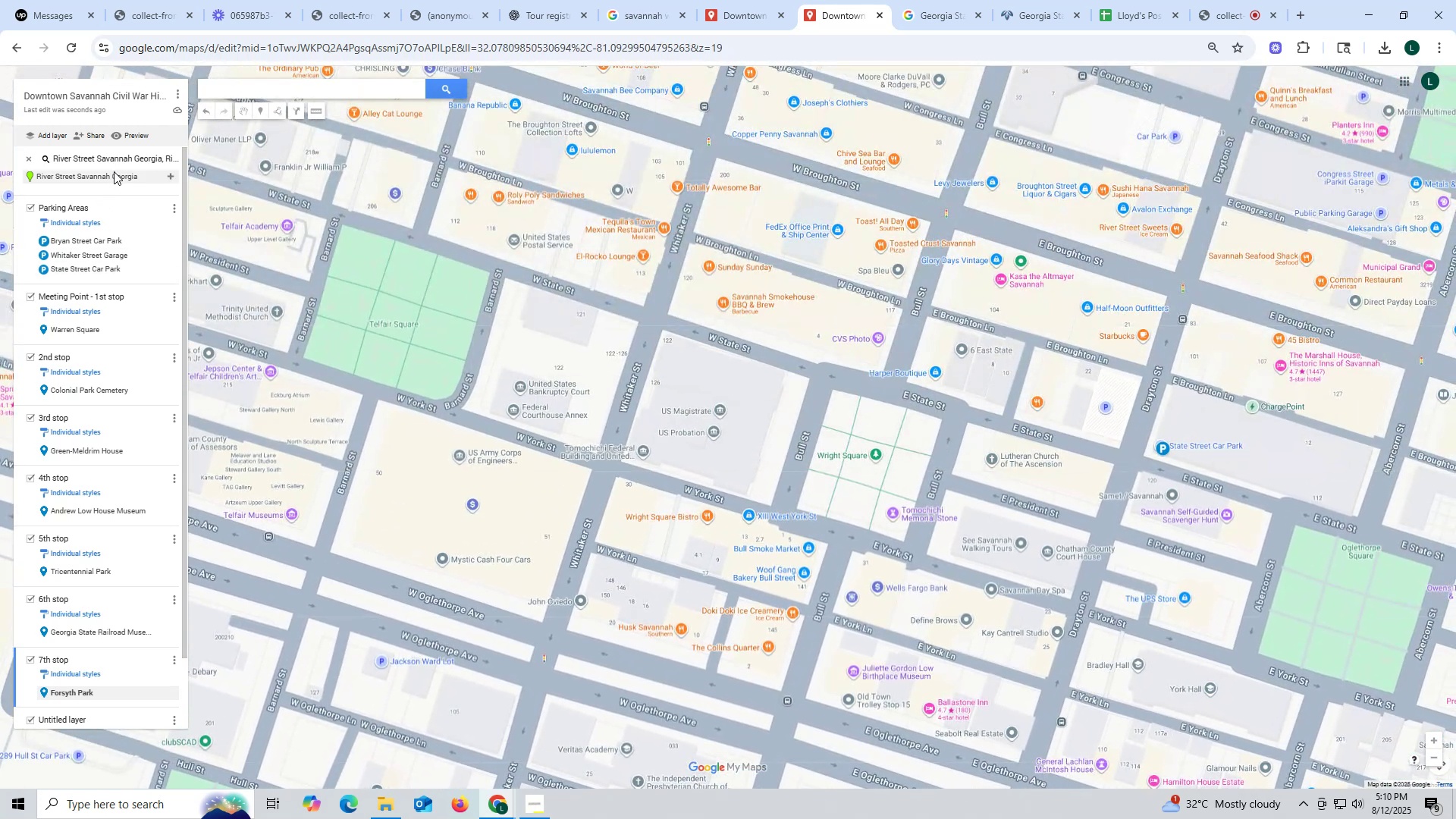 
left_click([114, 171])
 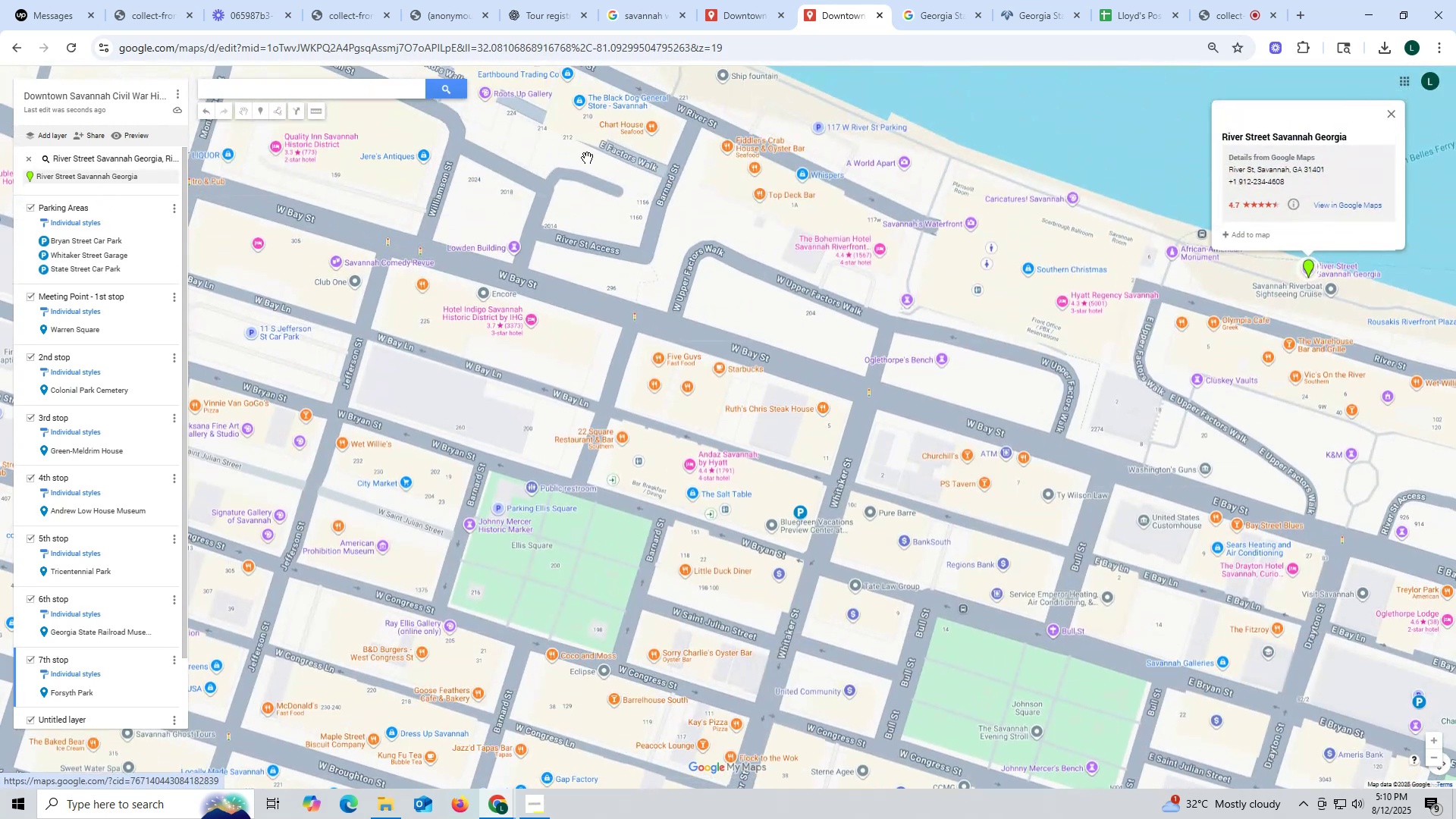 
left_click_drag(start_coordinate=[931, 268], to_coordinate=[582, 234])
 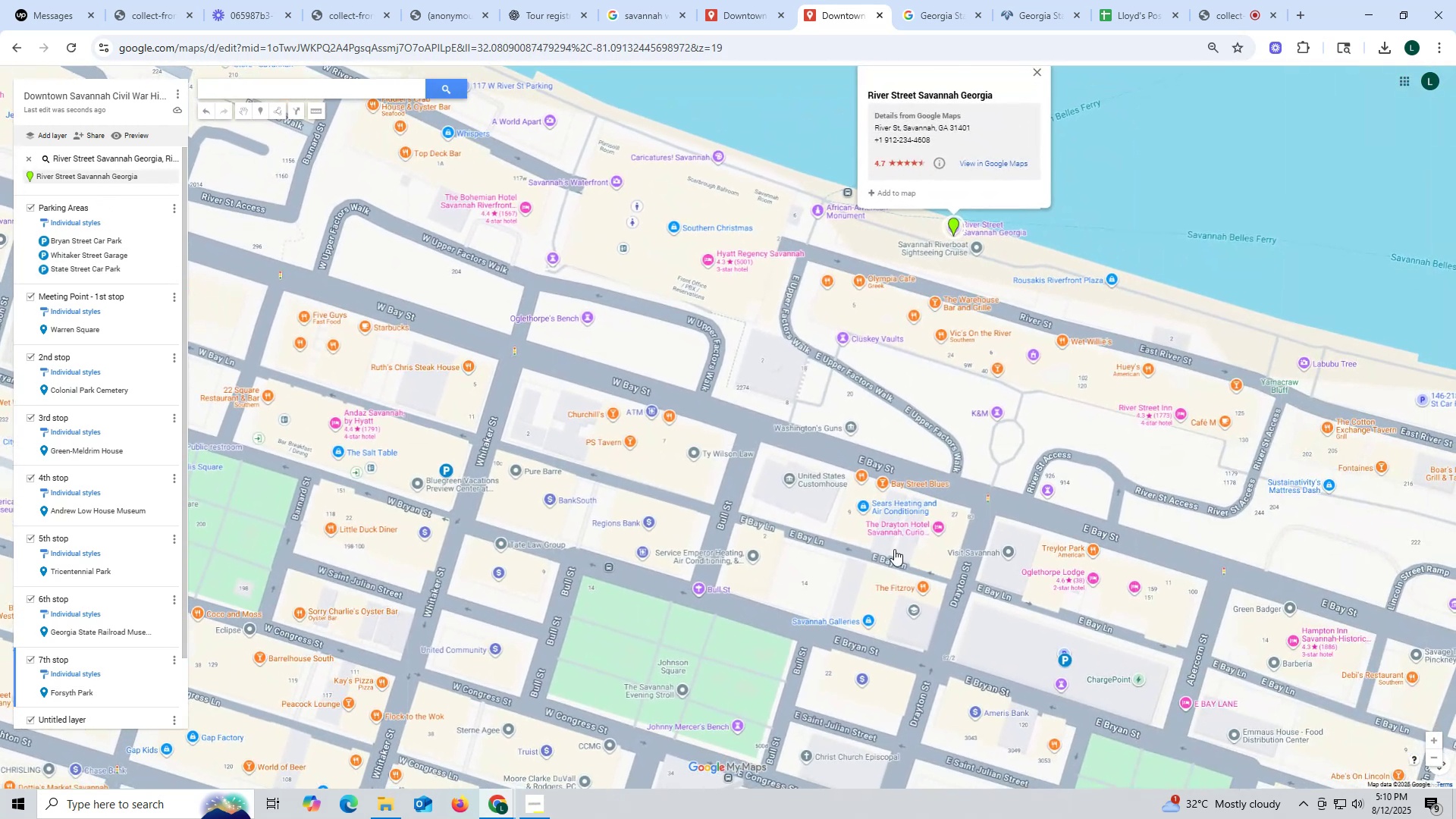 
left_click_drag(start_coordinate=[896, 598], to_coordinate=[660, 285])
 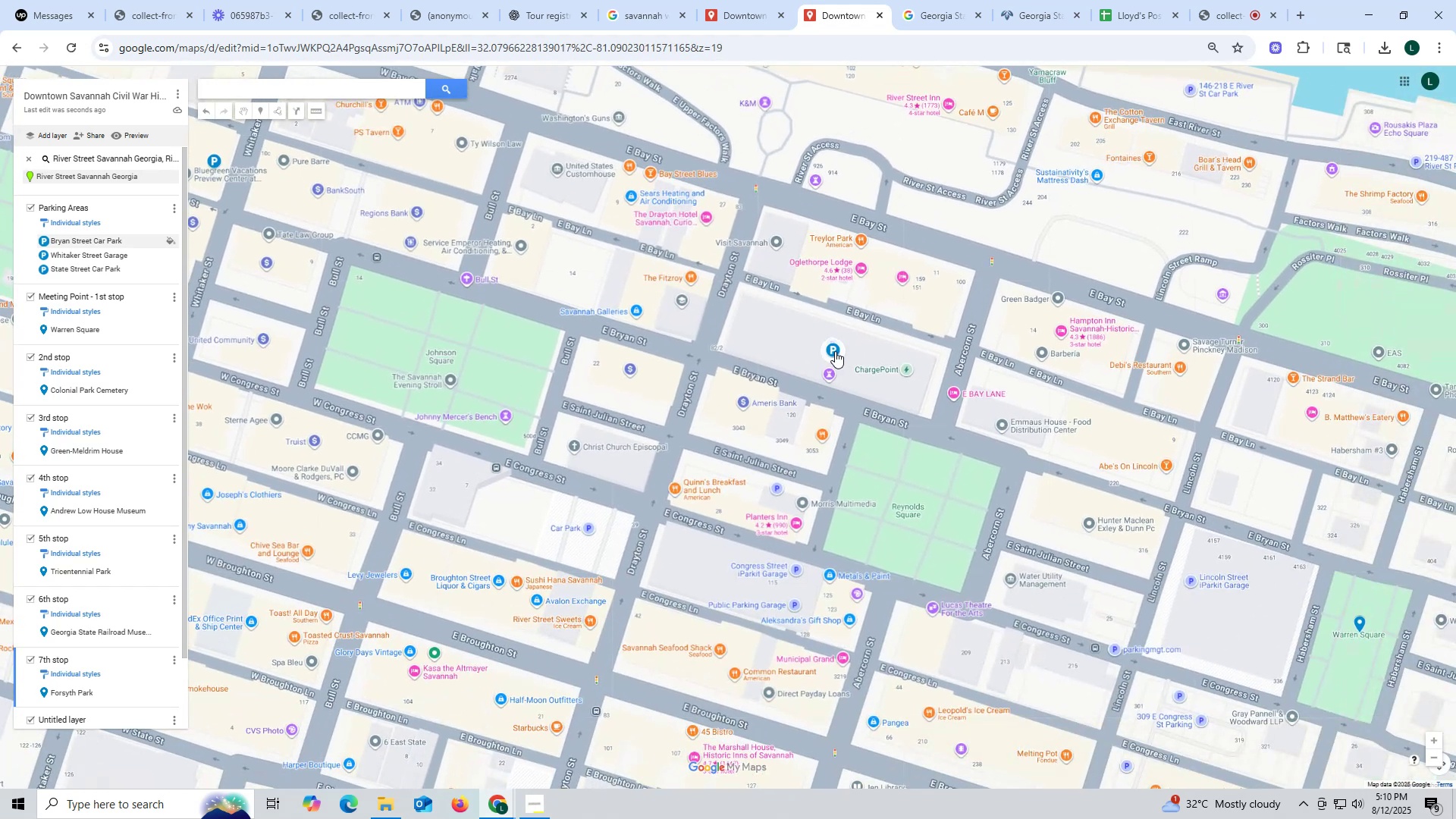 
left_click([835, 351])
 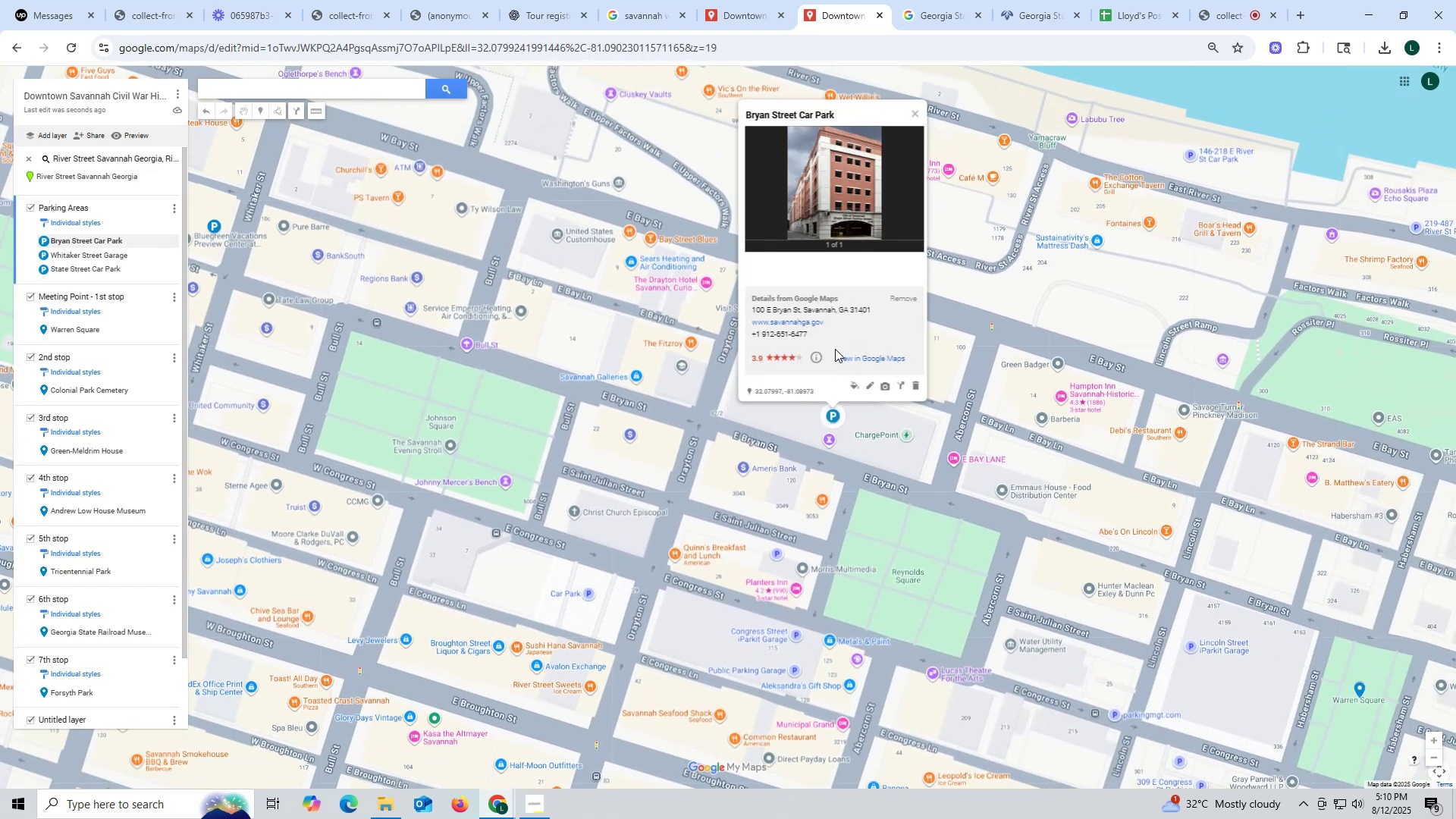 
left_click([593, 407])
 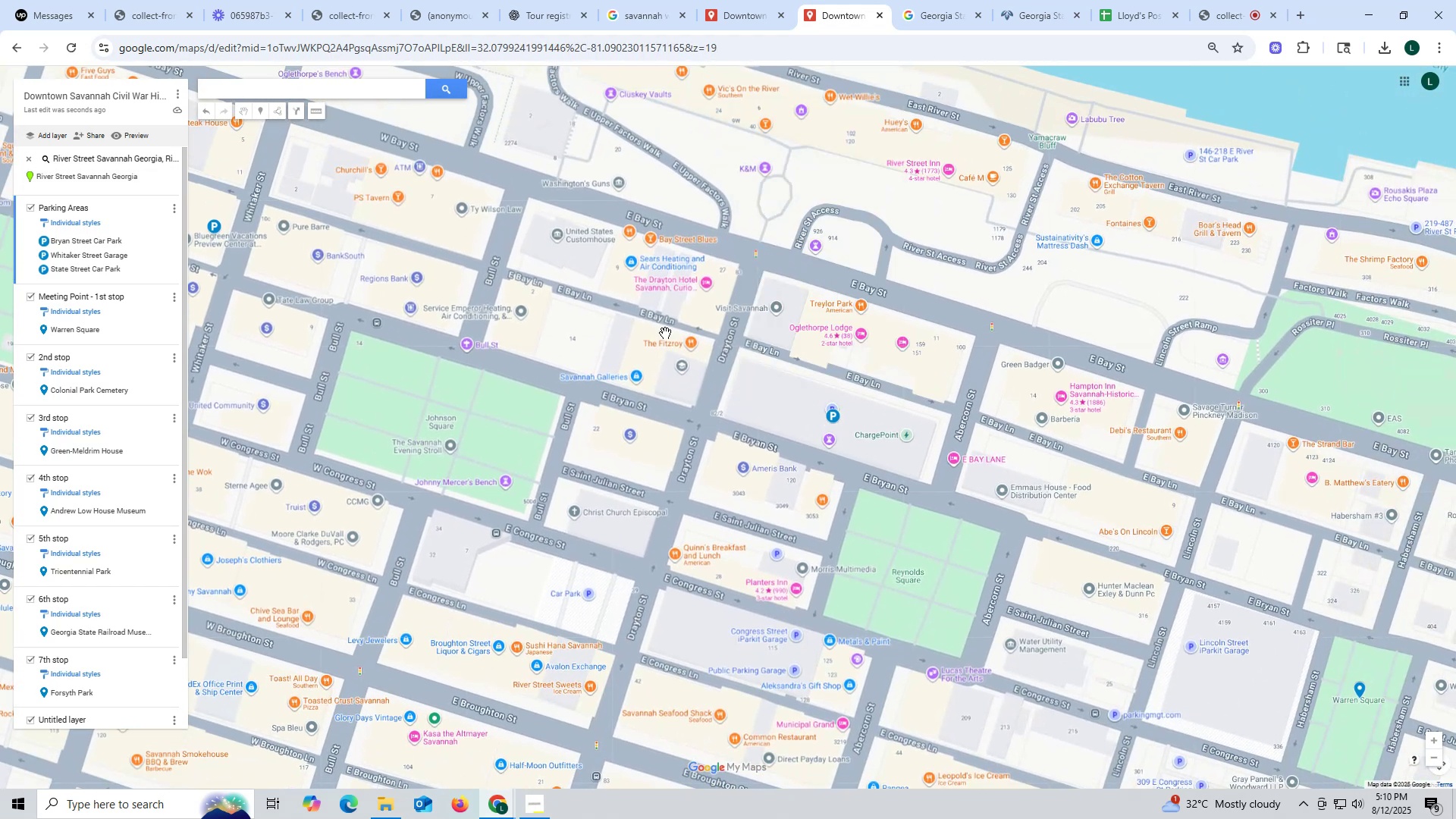 
left_click_drag(start_coordinate=[679, 333], to_coordinate=[720, 625])
 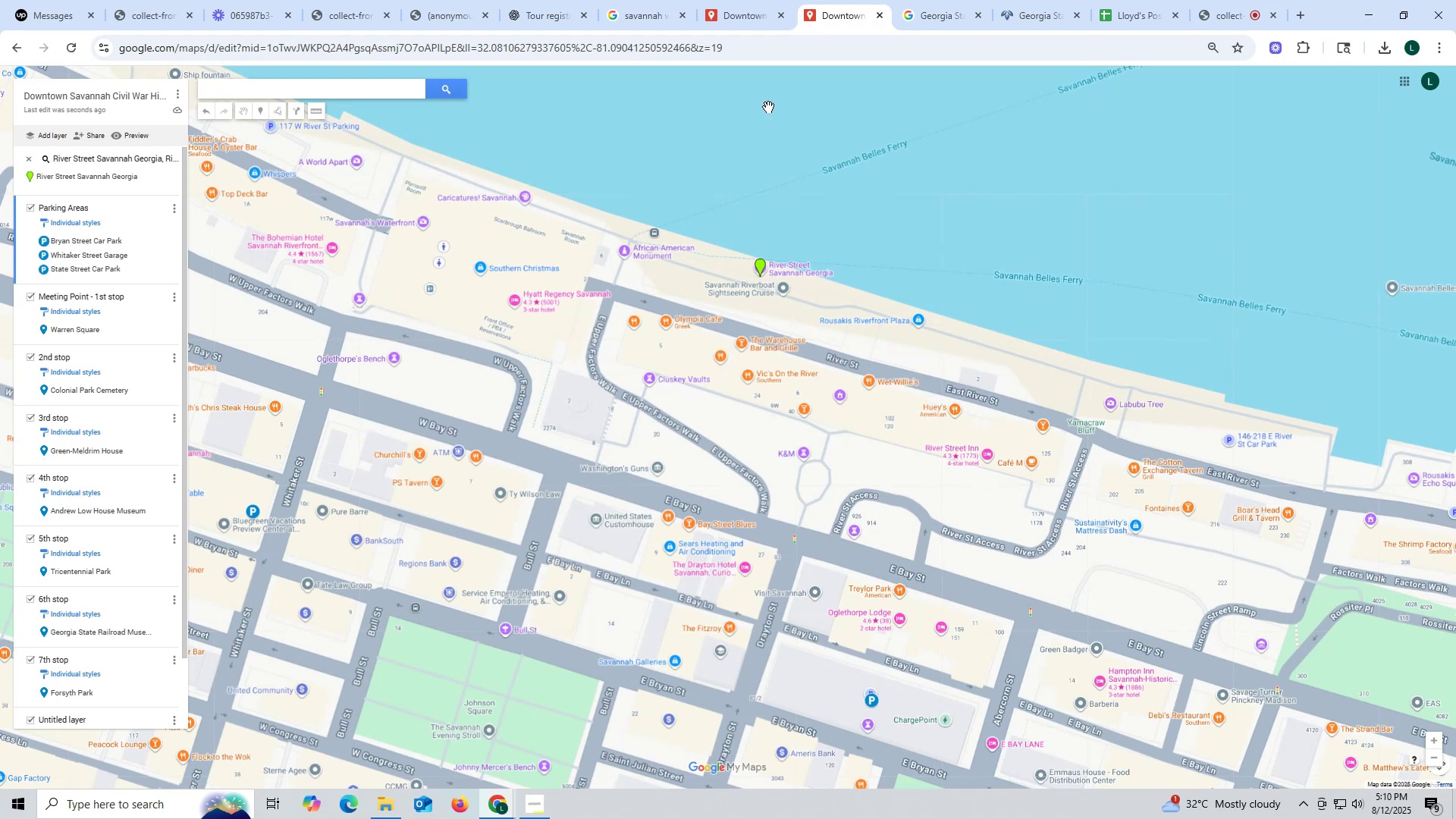 
left_click_drag(start_coordinate=[599, 538], to_coordinate=[556, 382])
 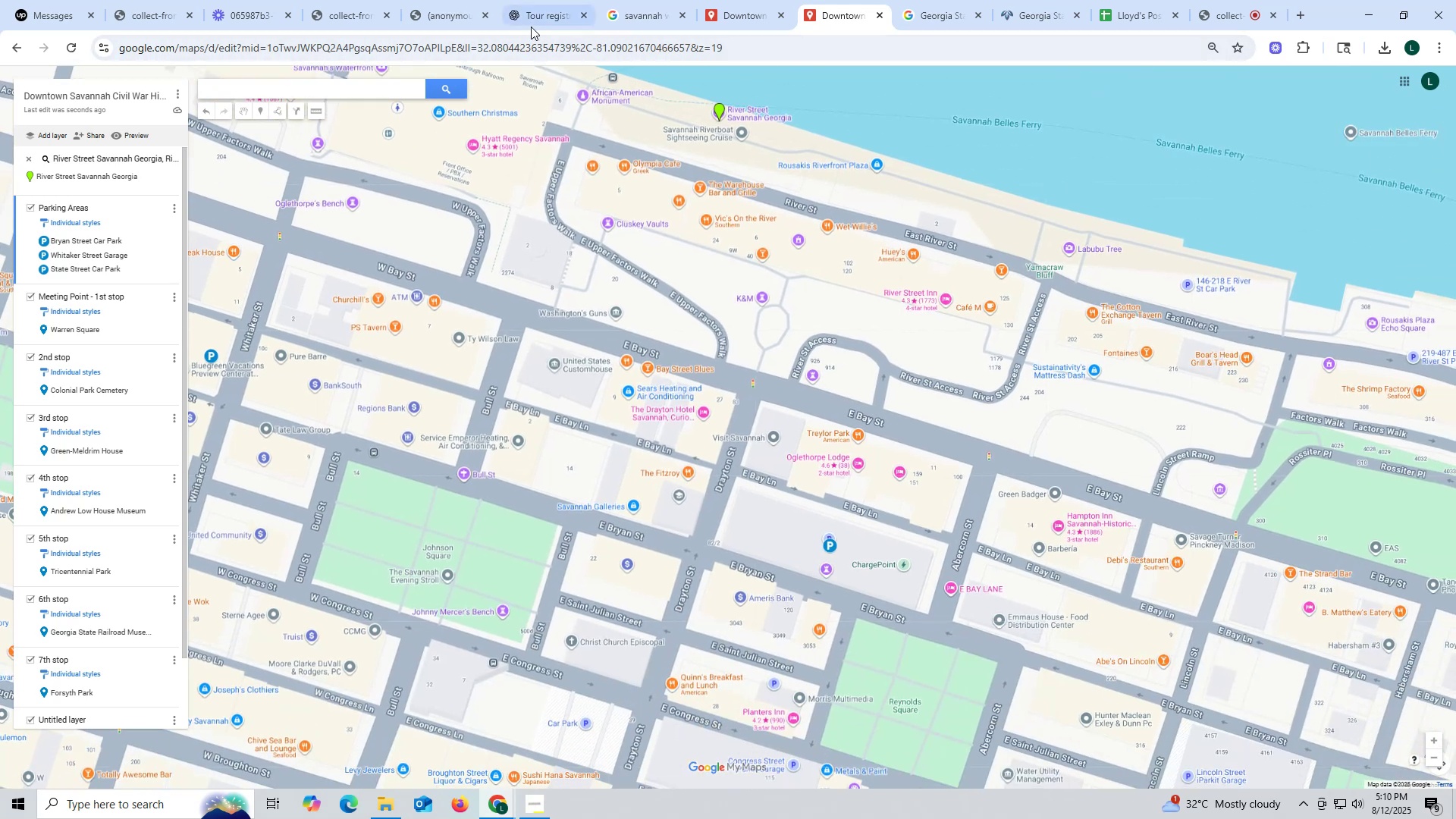 
left_click([536, 15])
 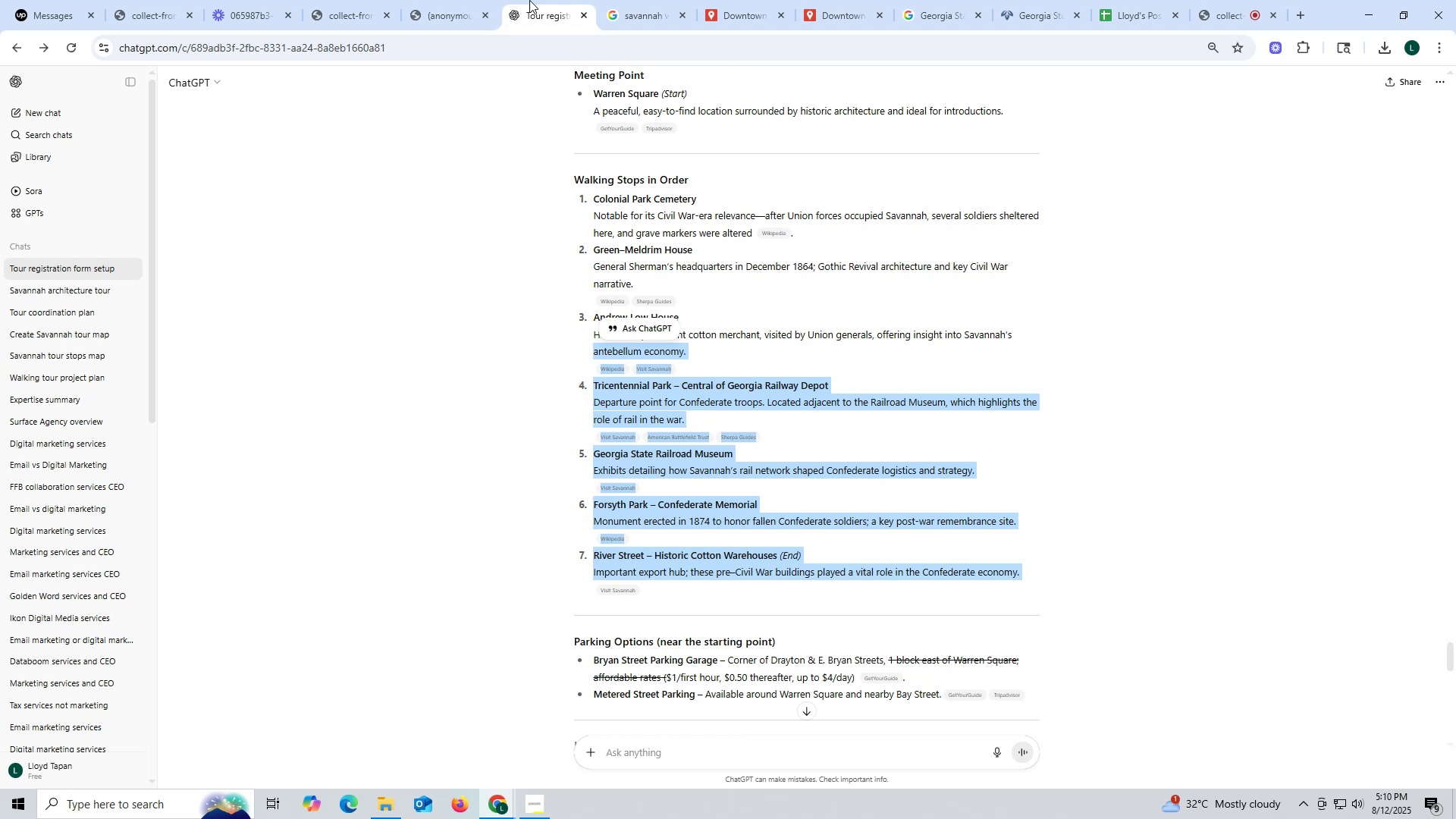 
scroll: coordinate [630, 604], scroll_direction: down, amount: 2.0
 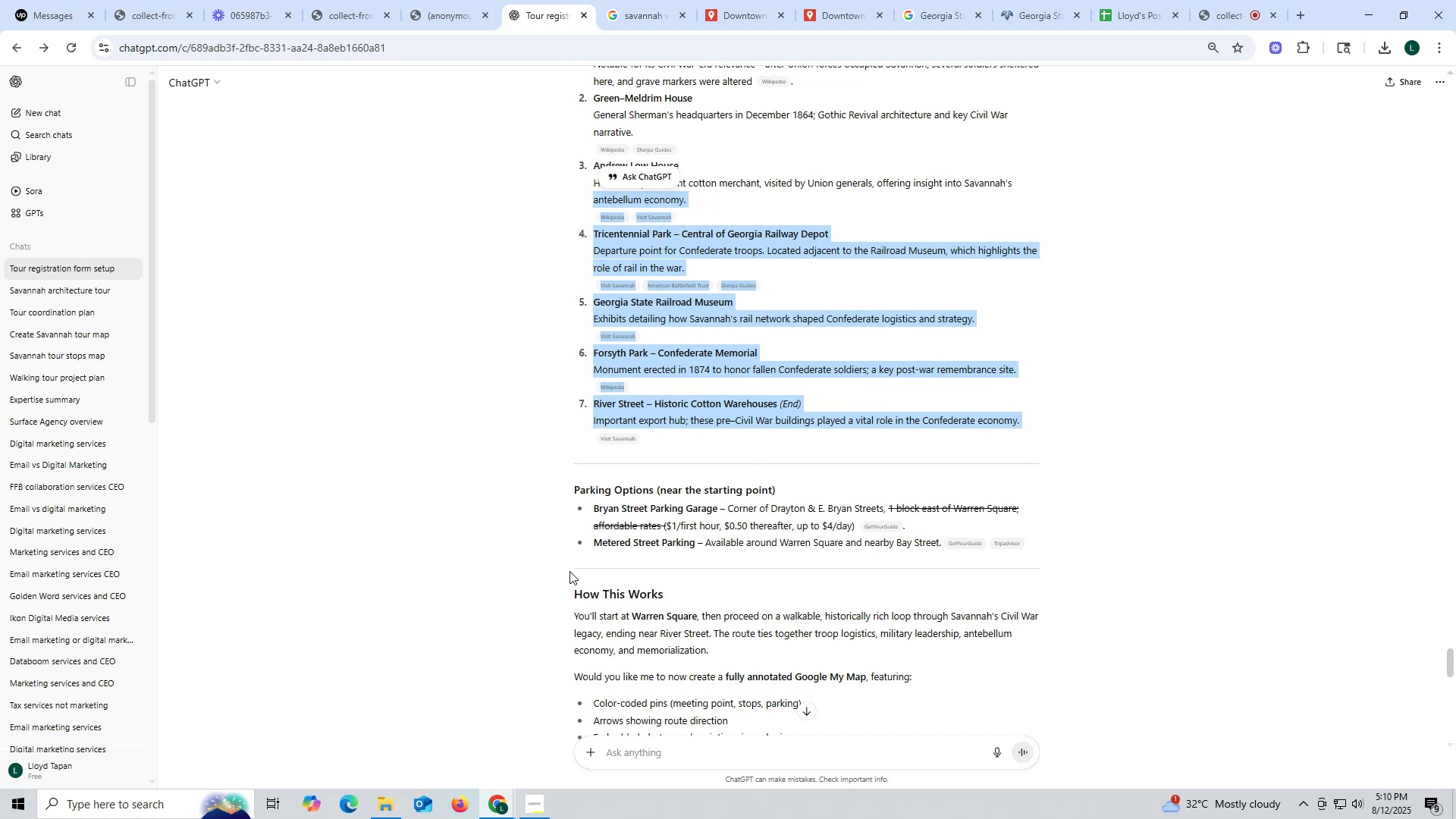 
wait(14.55)
 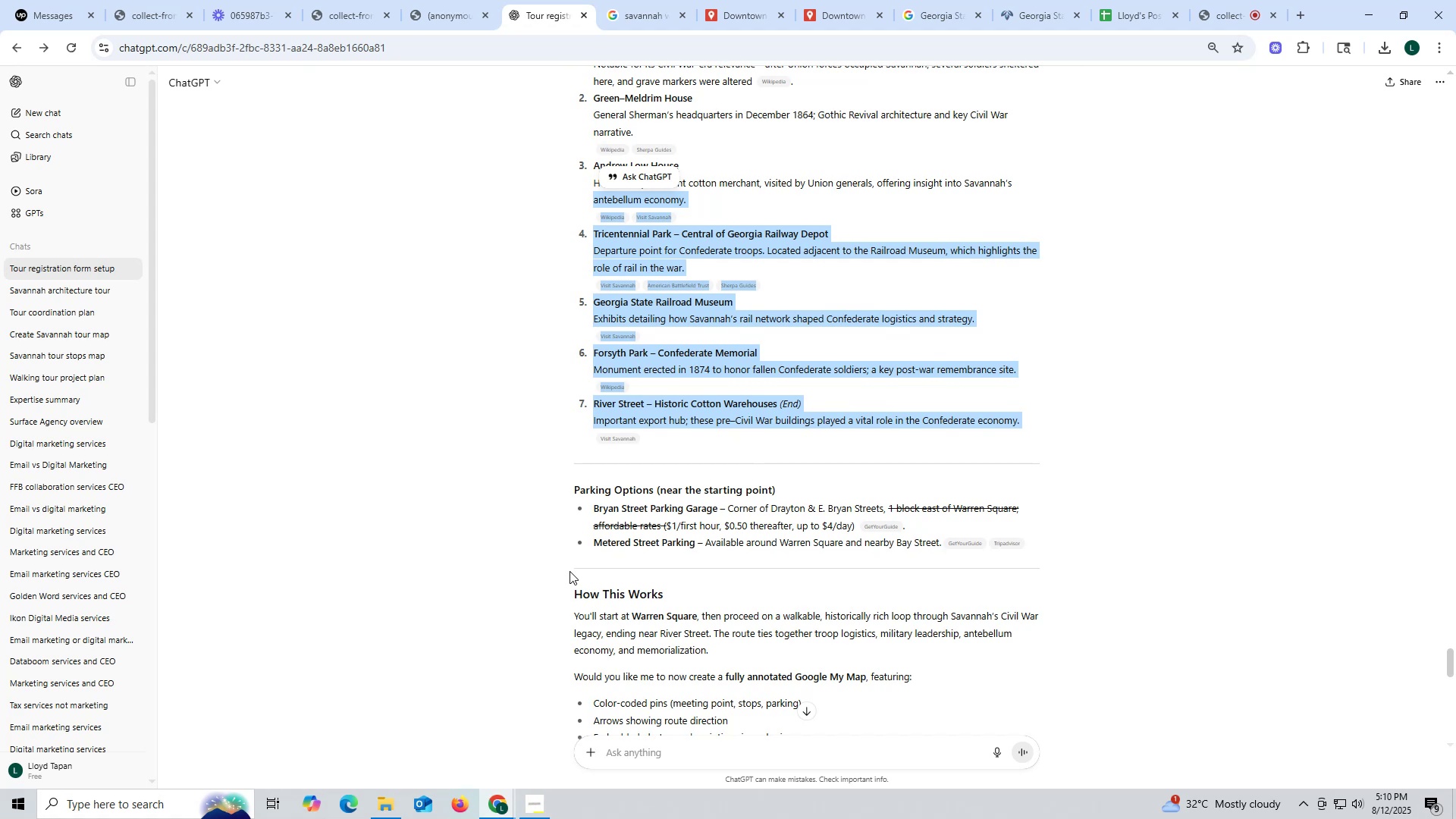 
left_click([648, 19])
 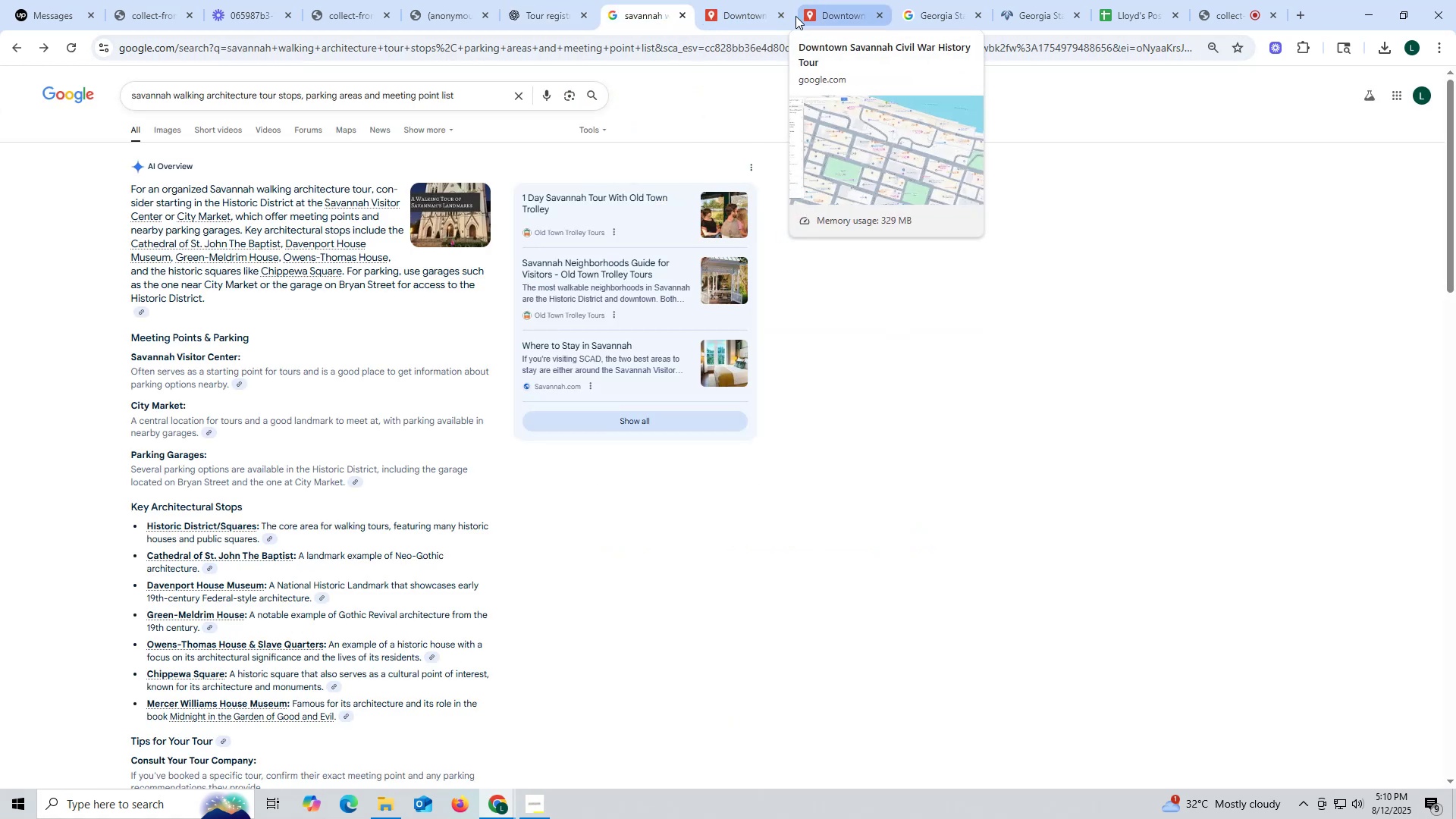 
left_click_drag(start_coordinate=[811, 13], to_coordinate=[800, 14])
 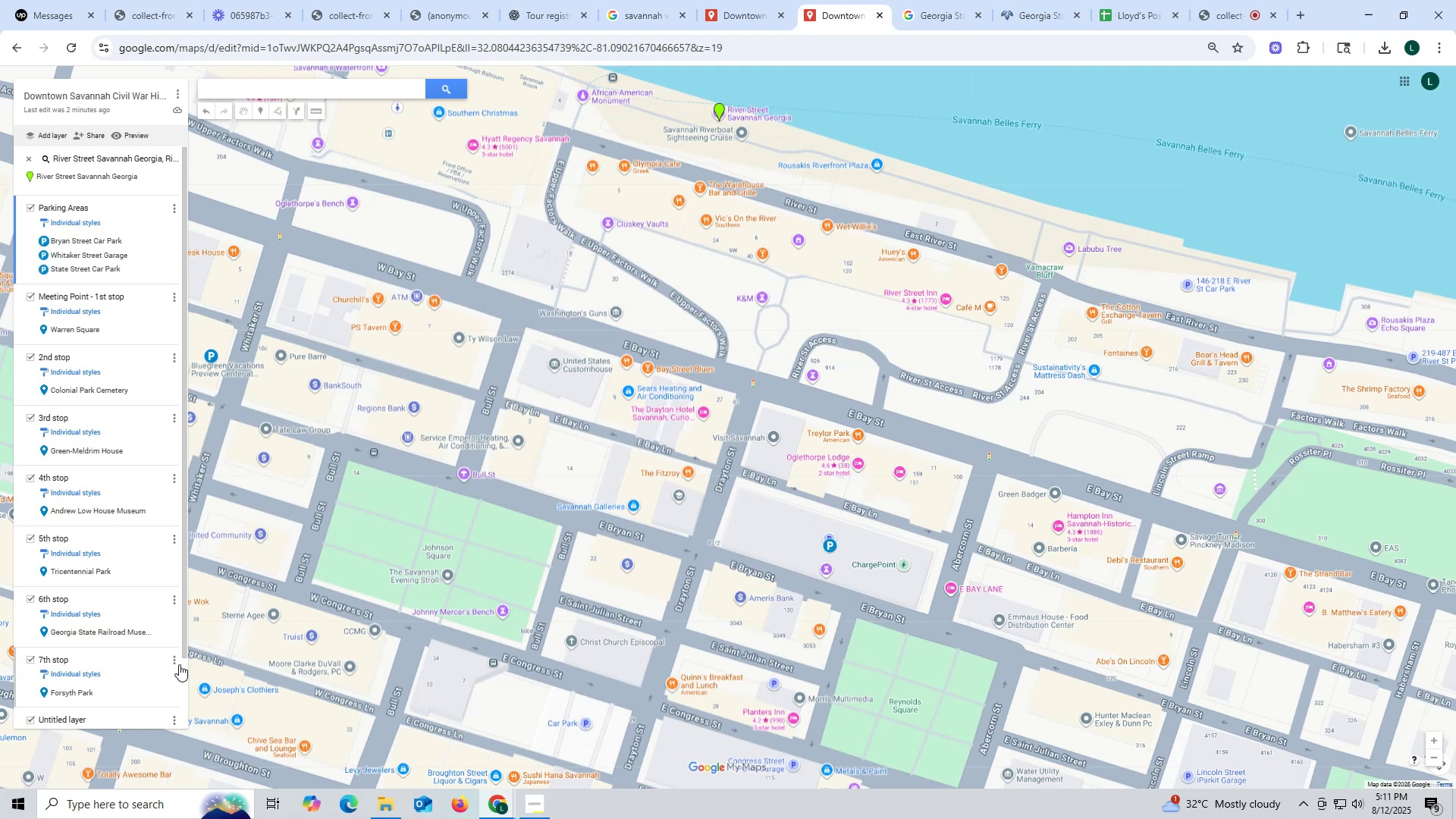 
scroll: coordinate [174, 666], scroll_direction: down, amount: 2.0
 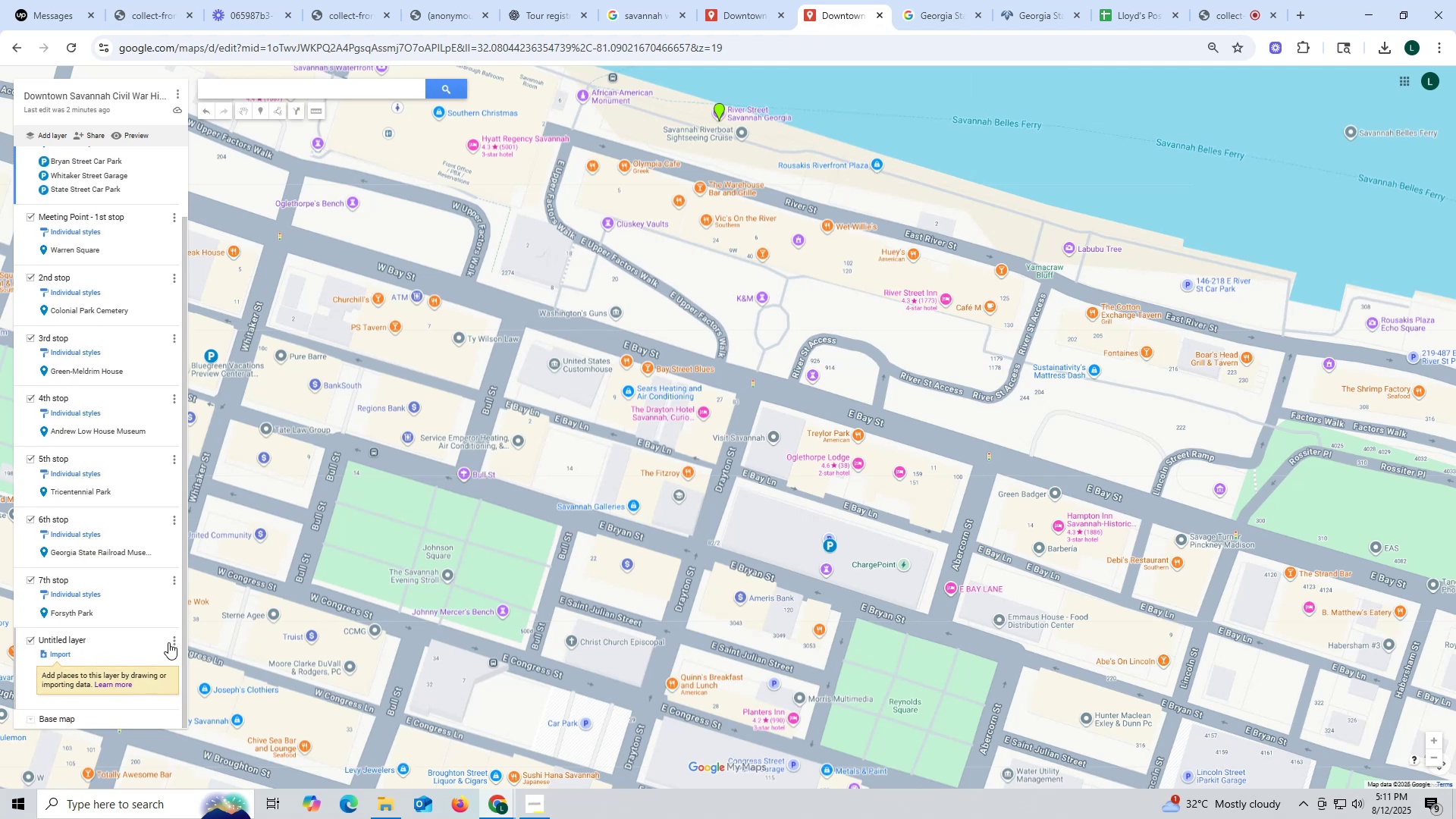 
left_click([176, 640])
 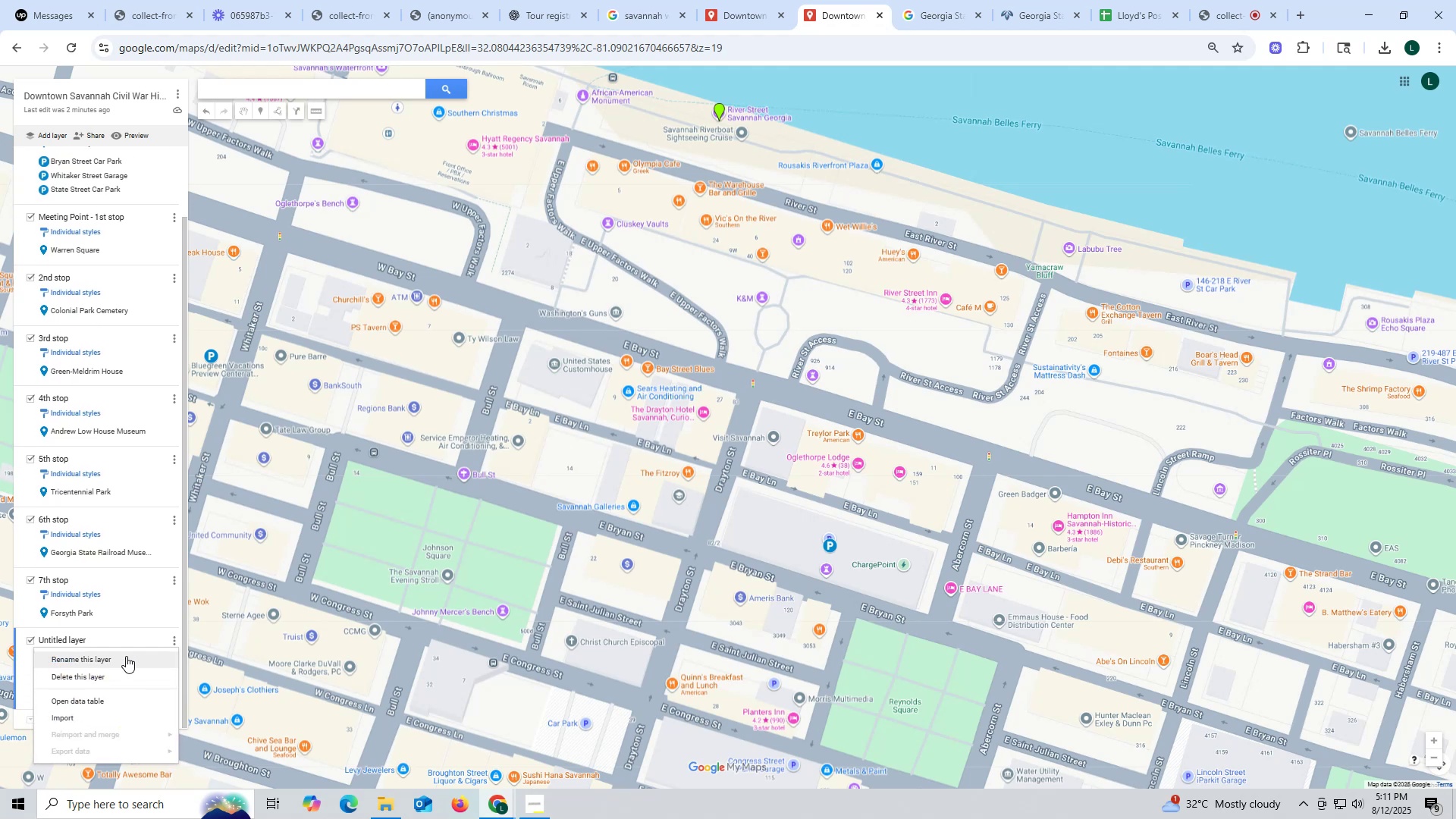 
left_click([126, 656])
 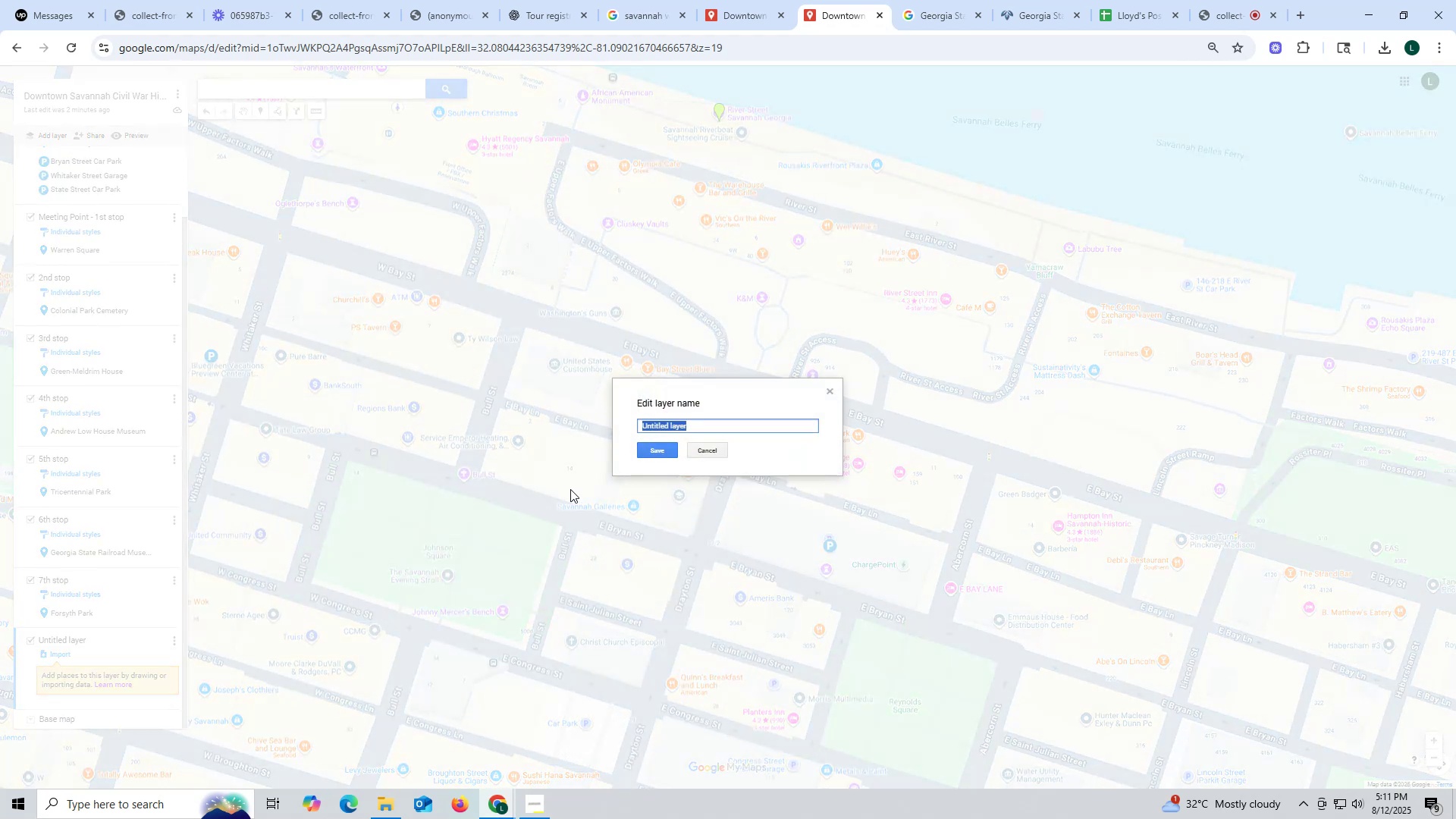 
type(Final stop)
 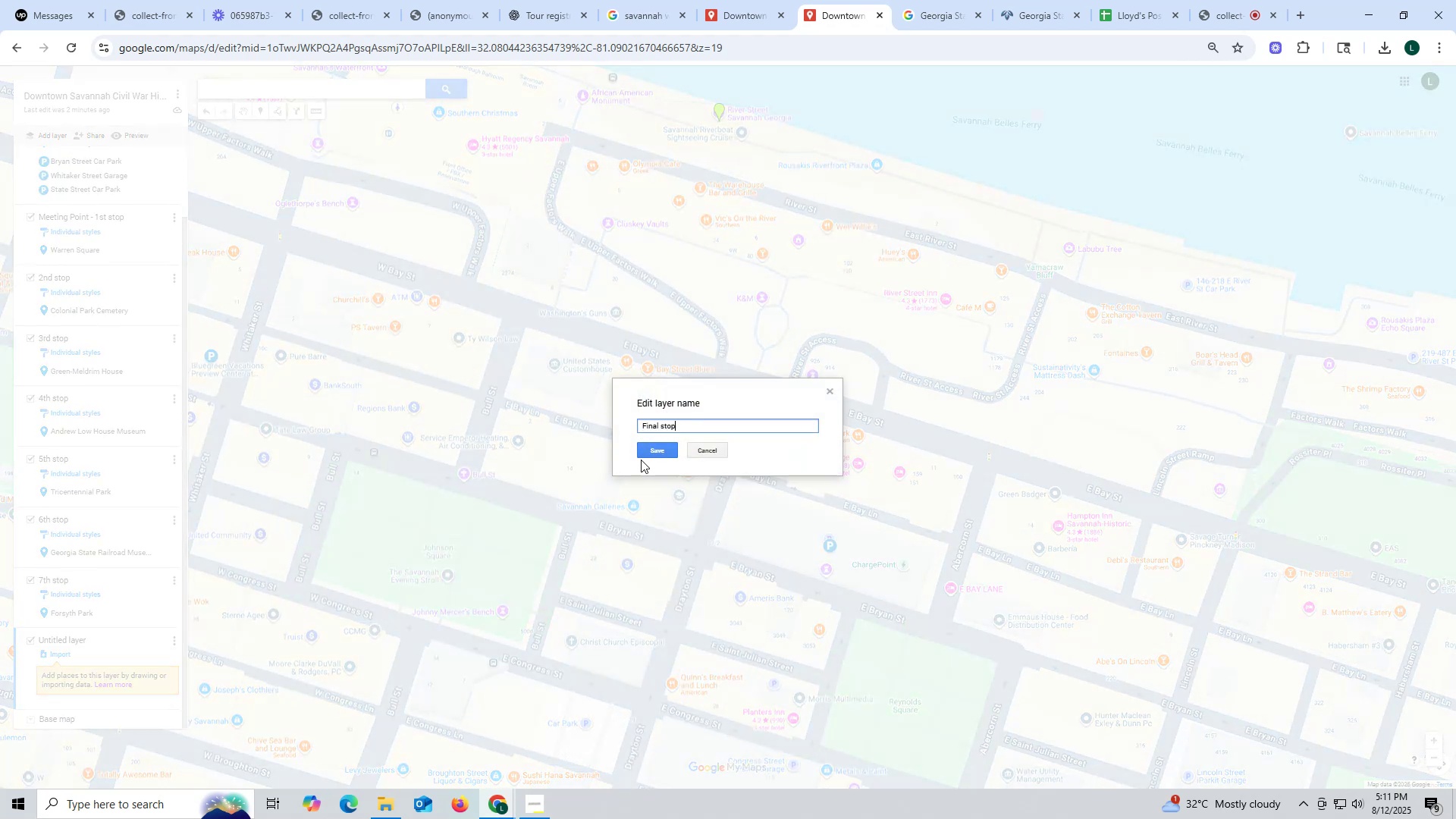 
left_click([654, 447])
 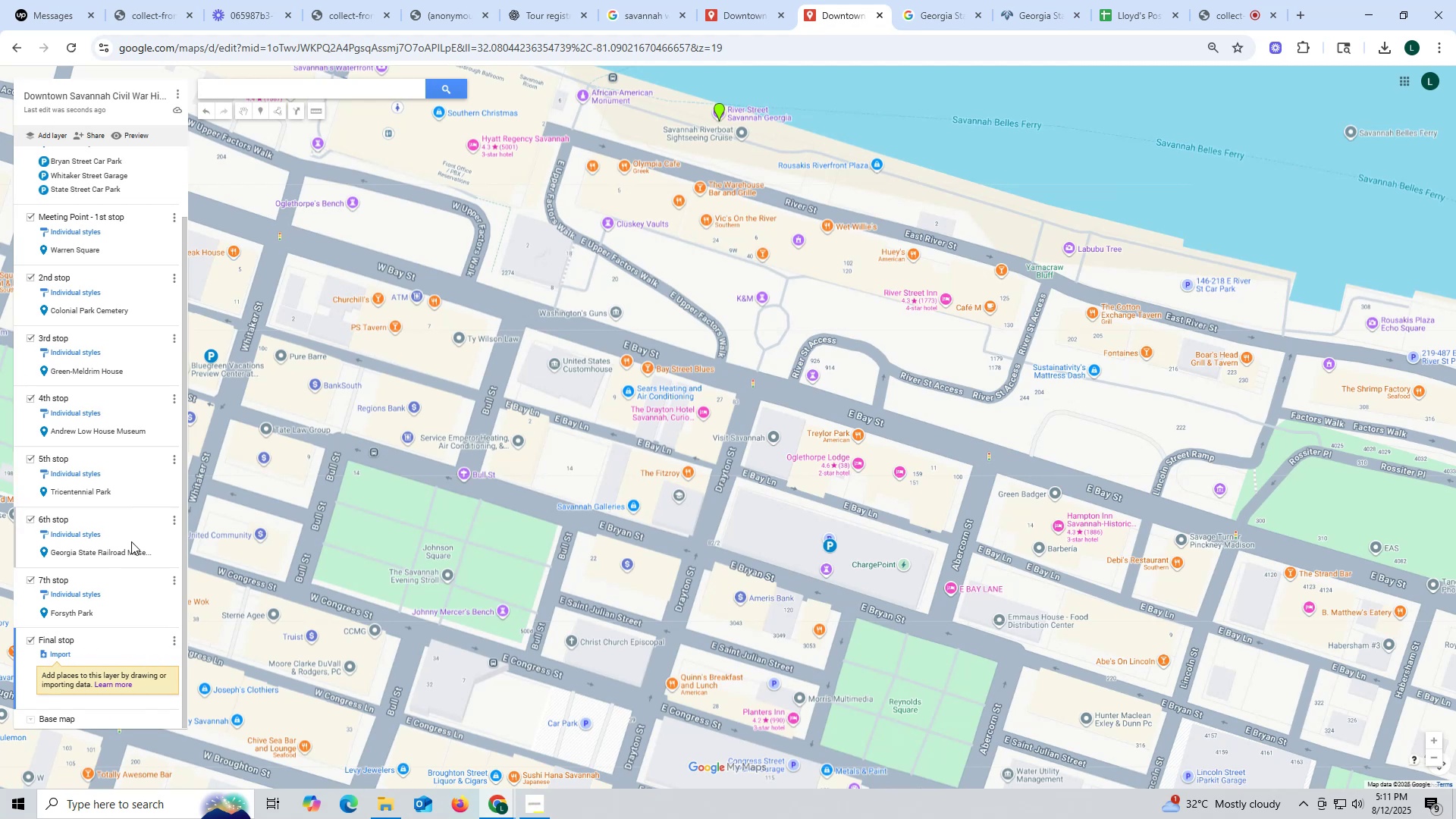 
scroll: coordinate [120, 359], scroll_direction: up, amount: 6.0
 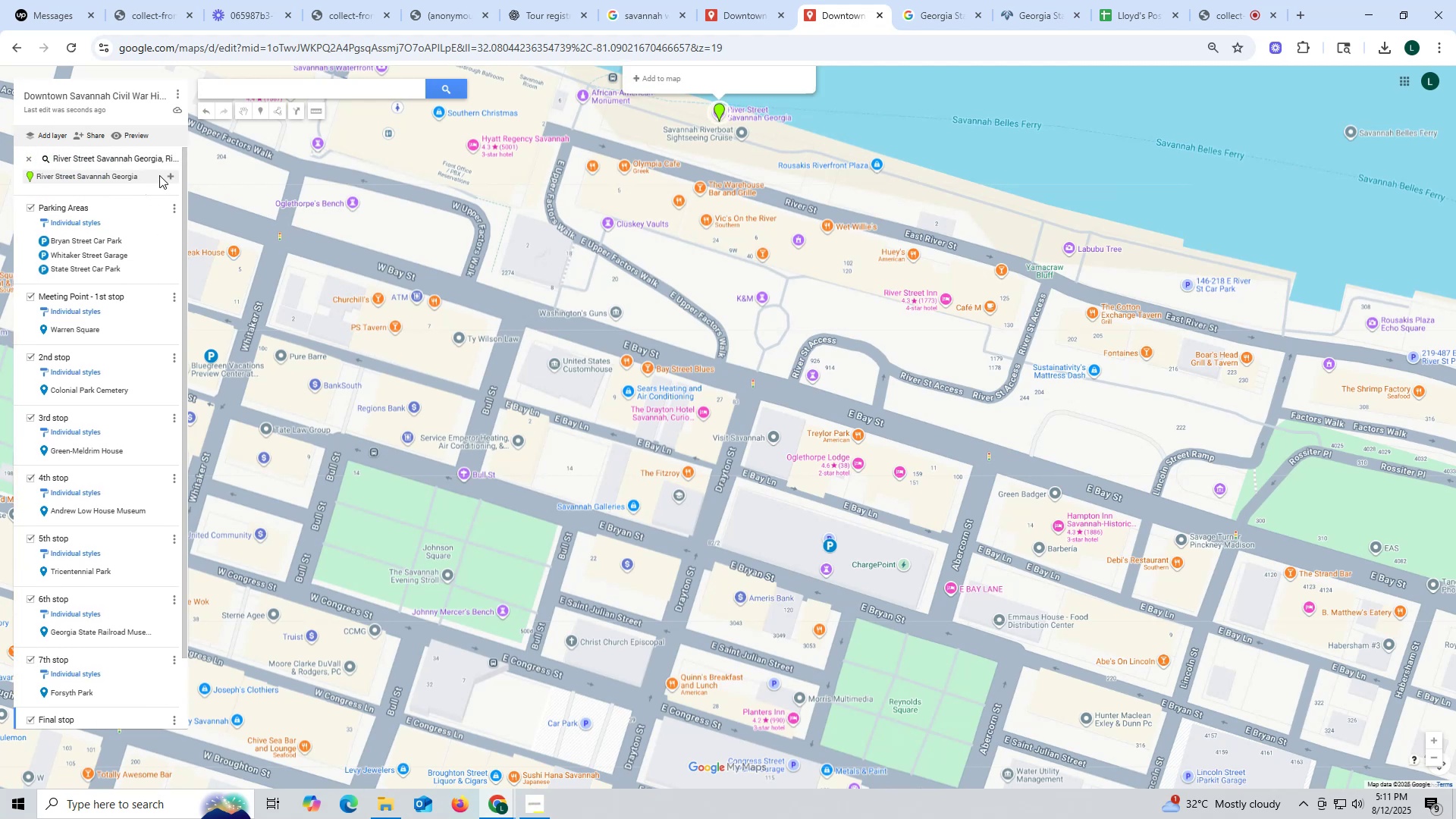 
left_click([169, 175])
 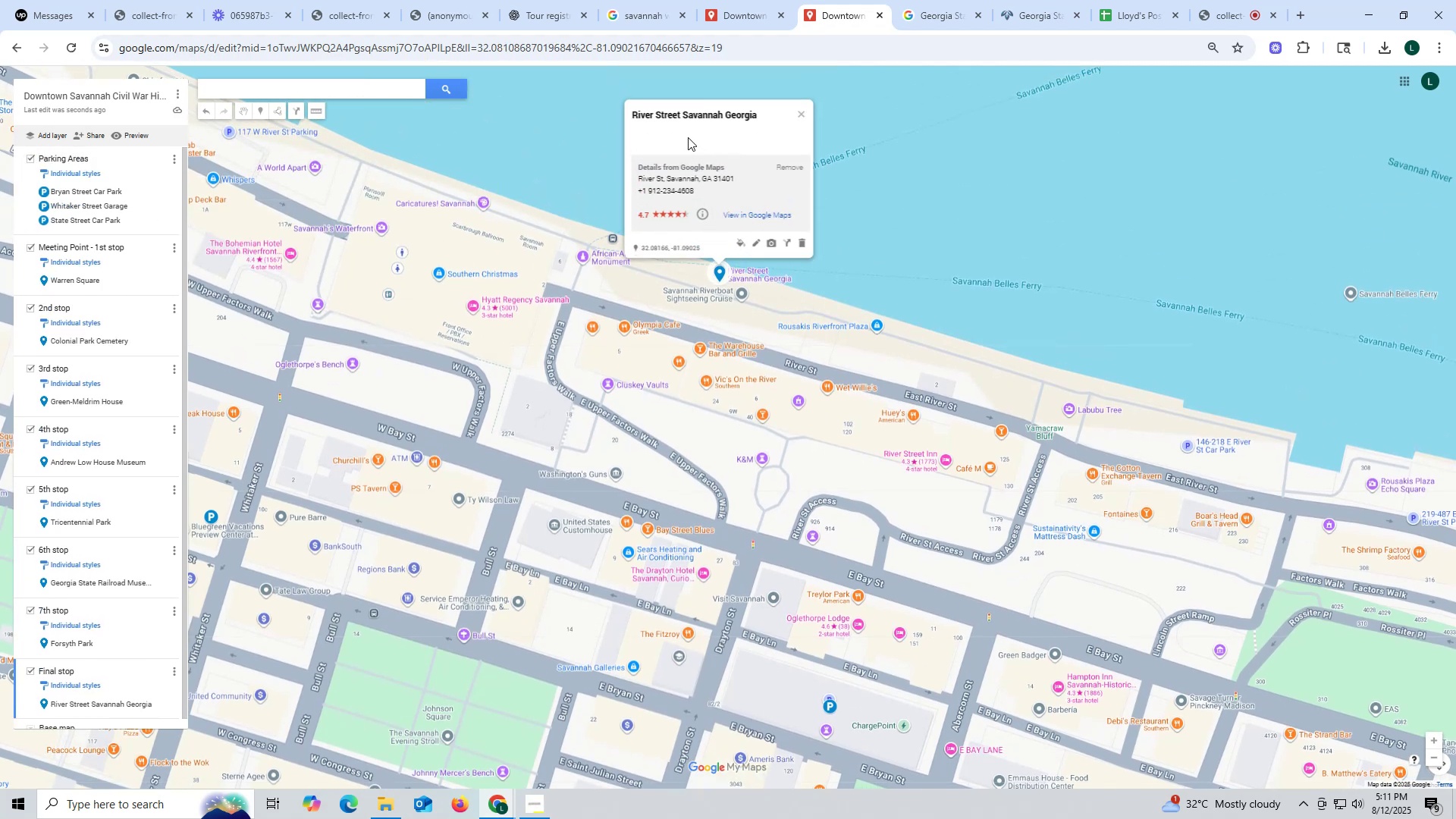 
left_click_drag(start_coordinate=[765, 111], to_coordinate=[627, 112])
 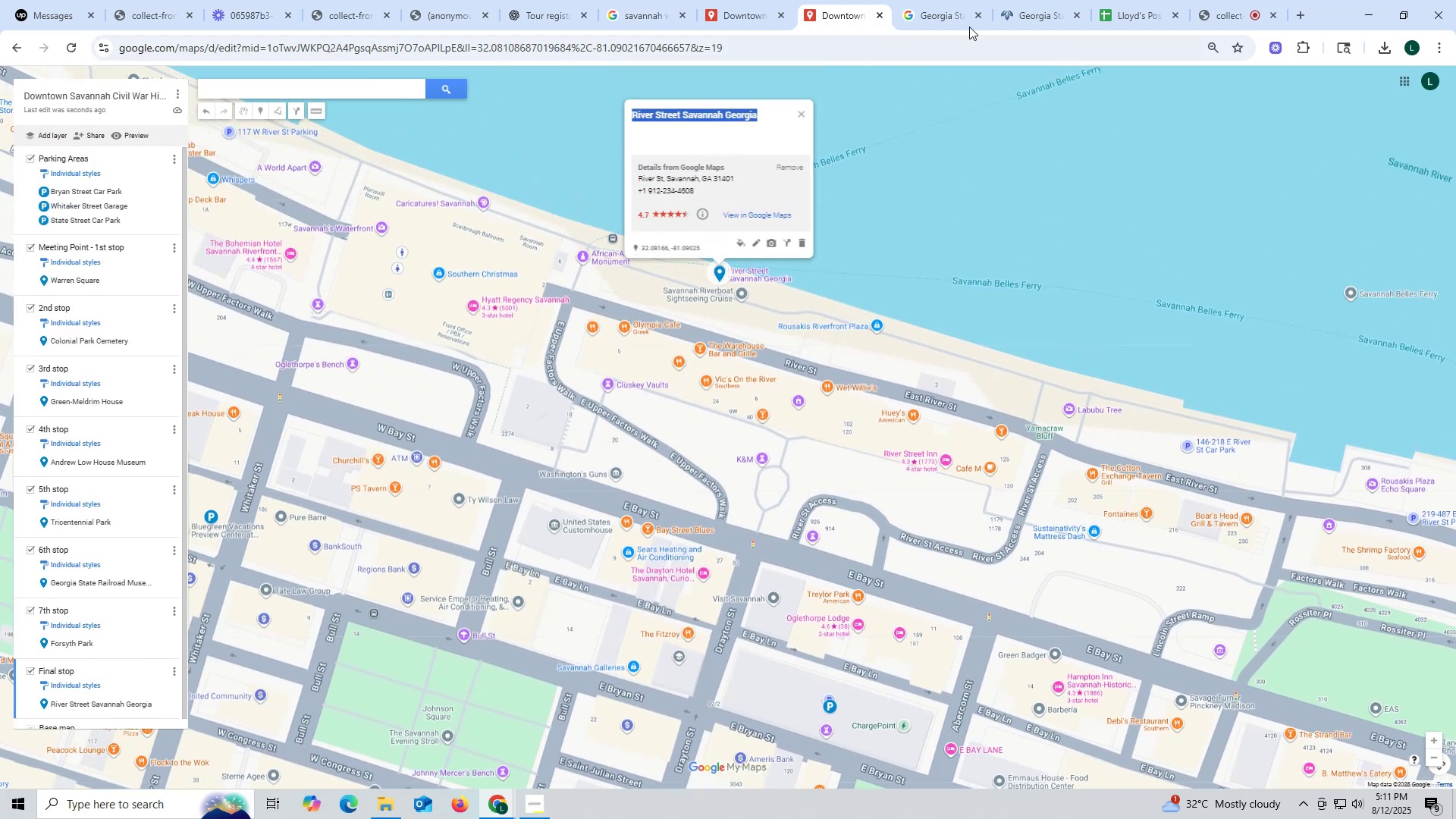 
key(Control+ControlLeft)
 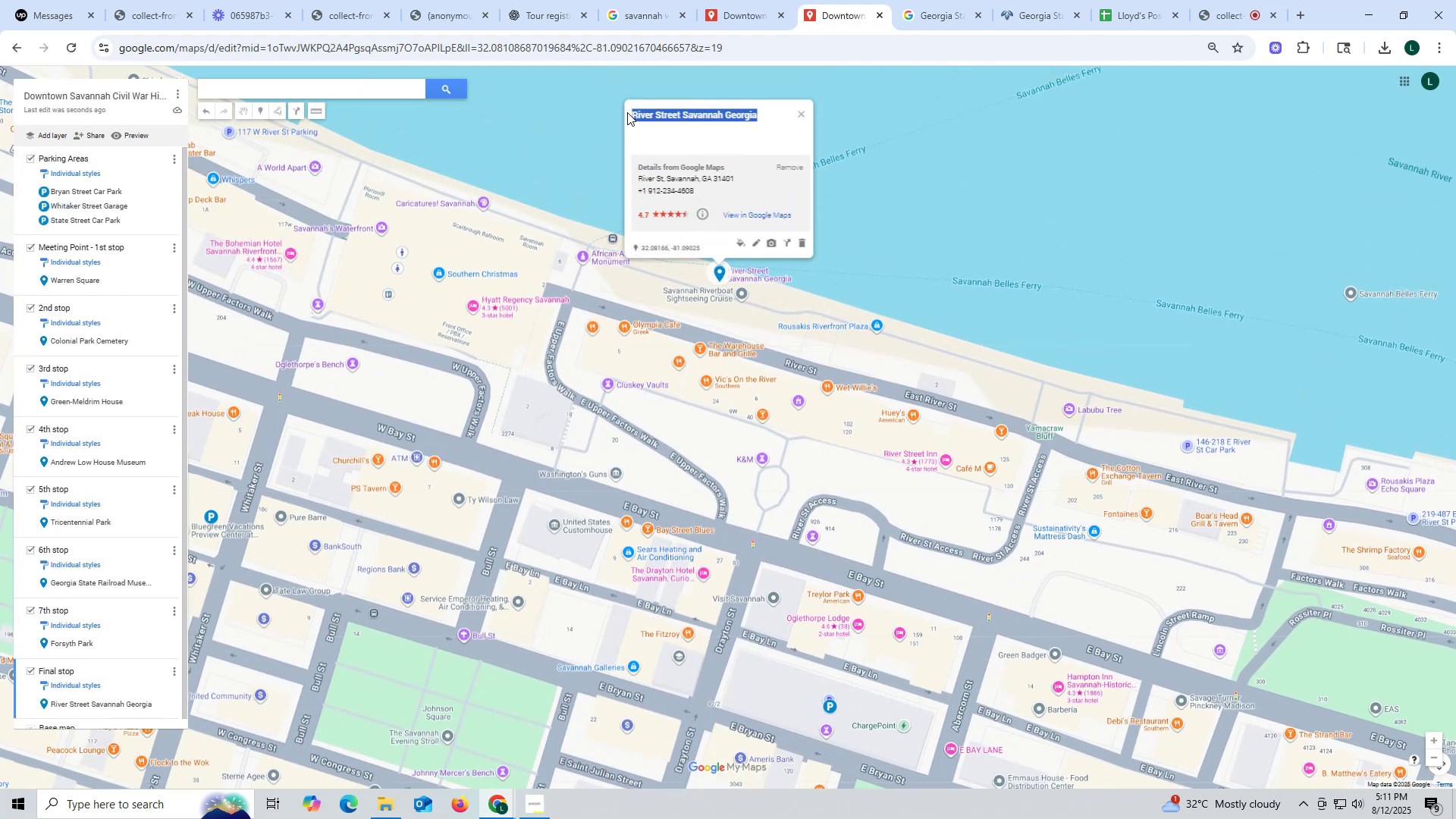 
key(Control+C)
 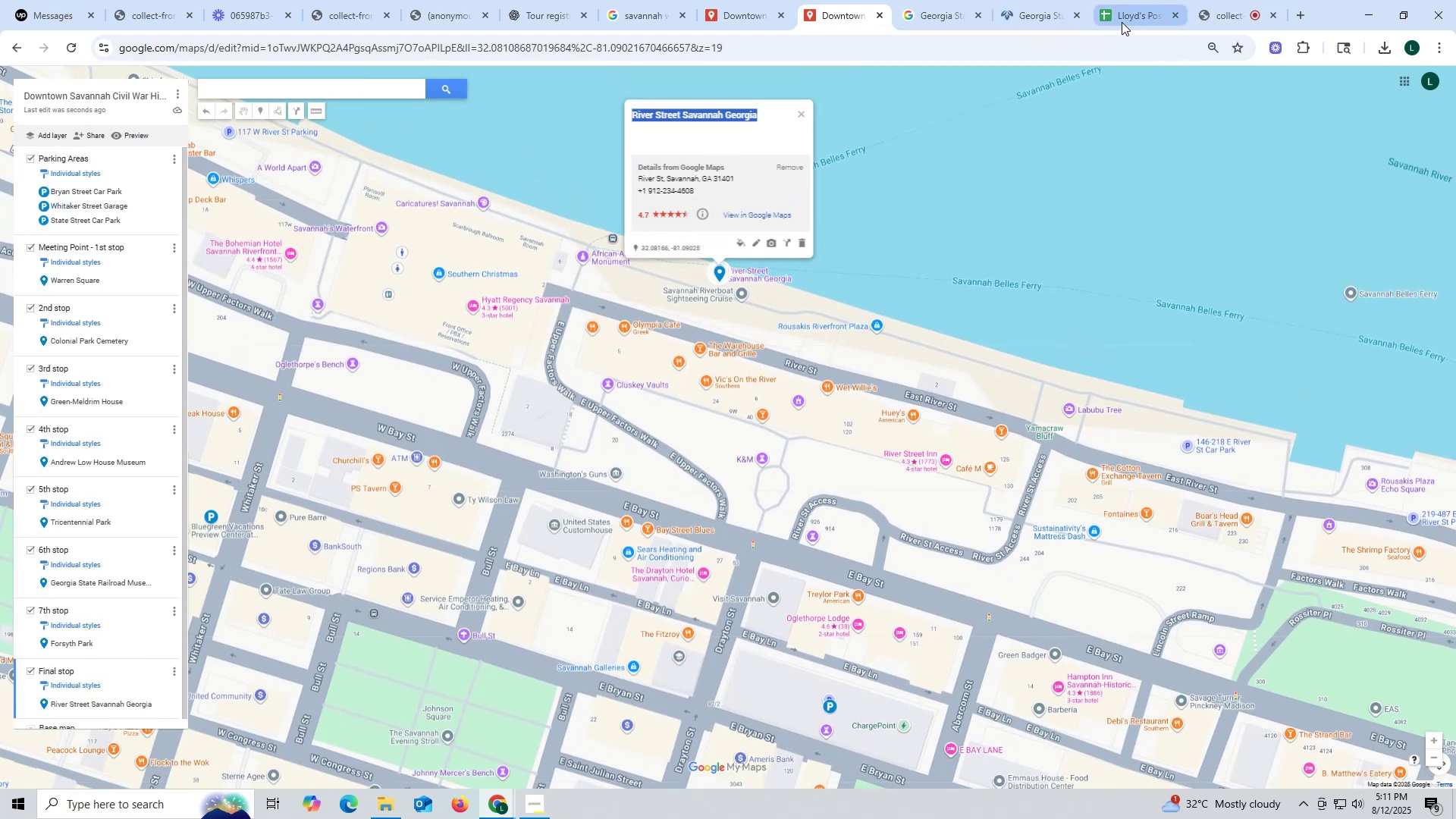 
left_click([1064, 13])
 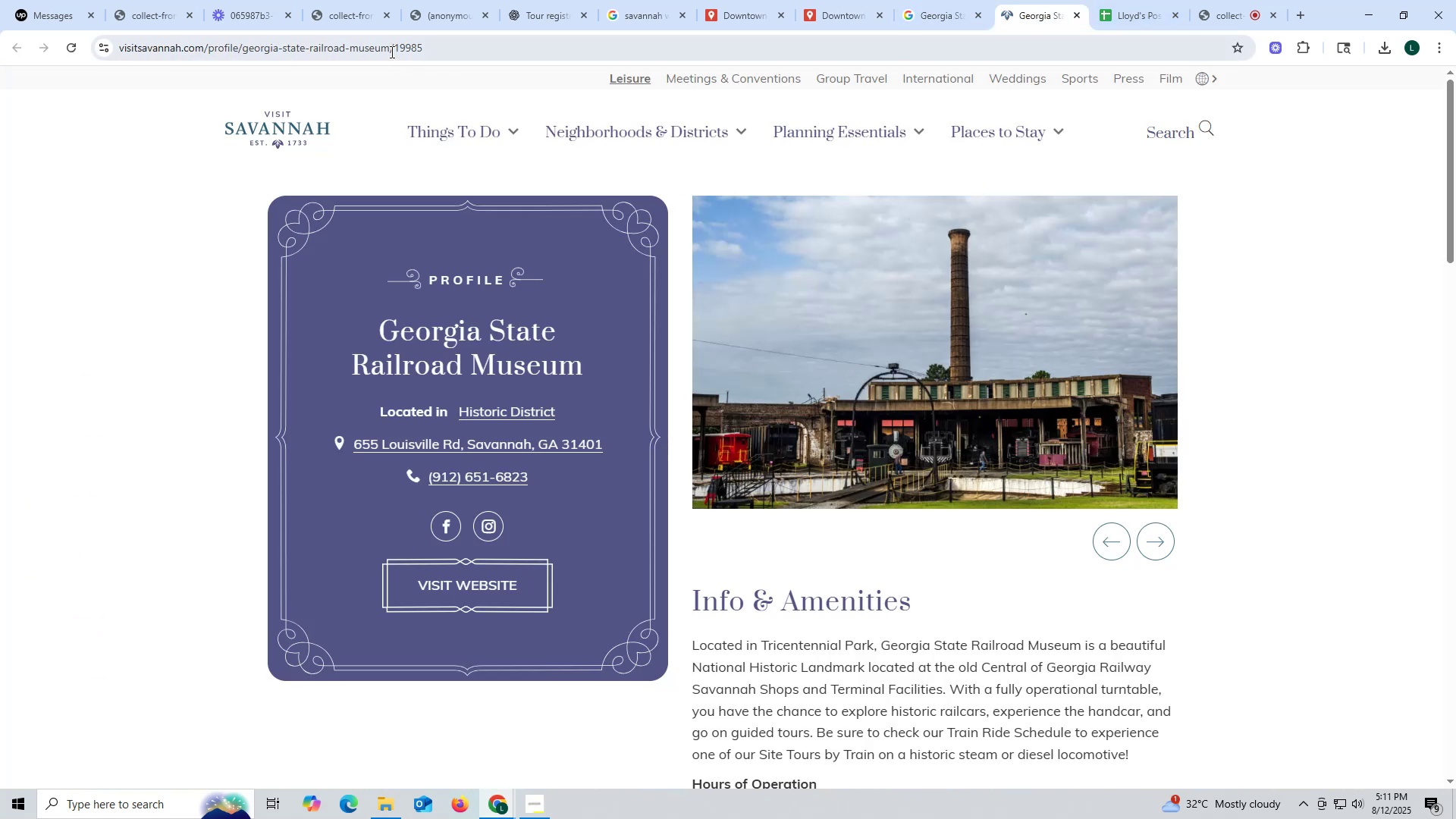 
left_click([390, 43])
 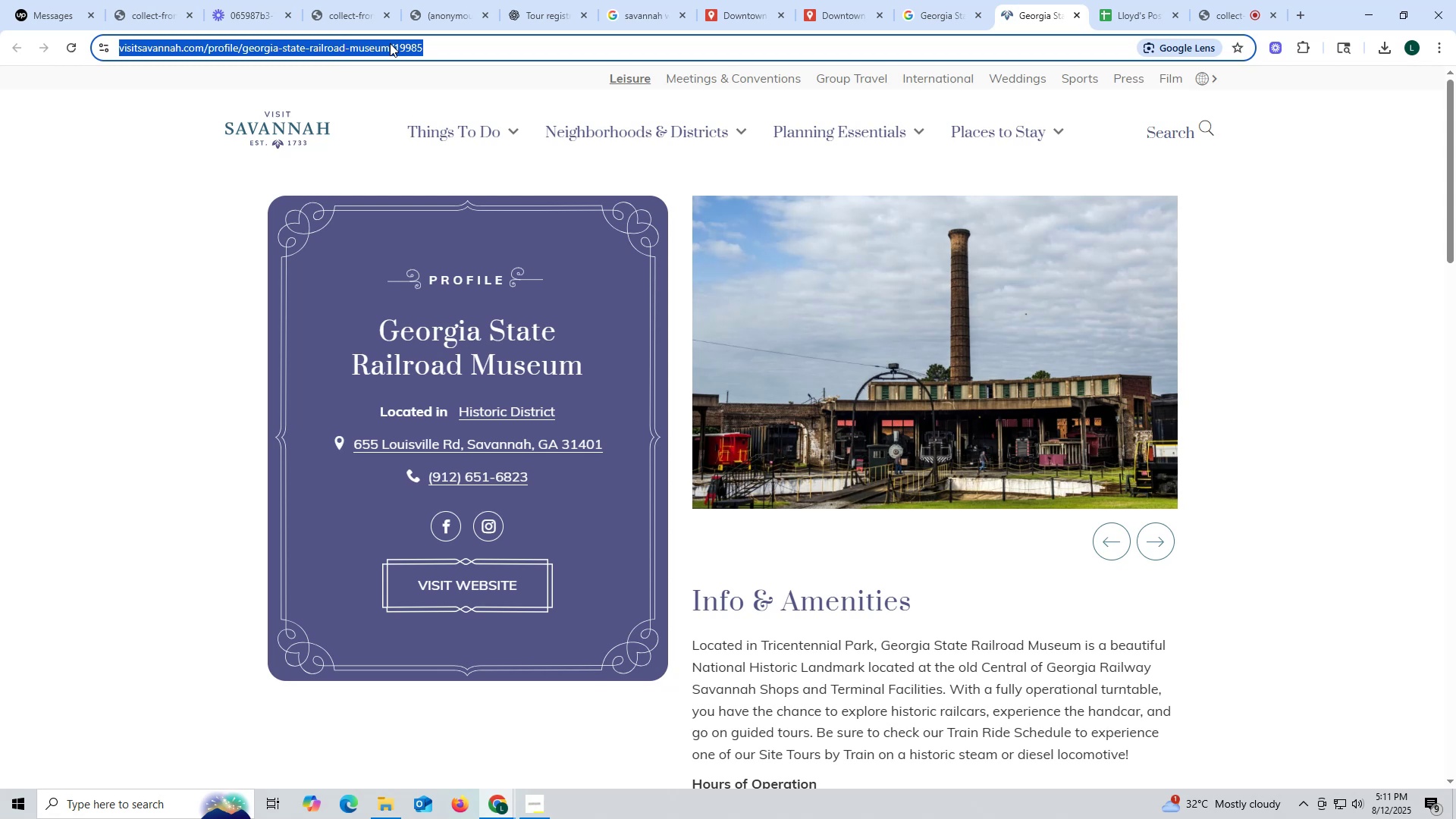 
key(Control+ControlLeft)
 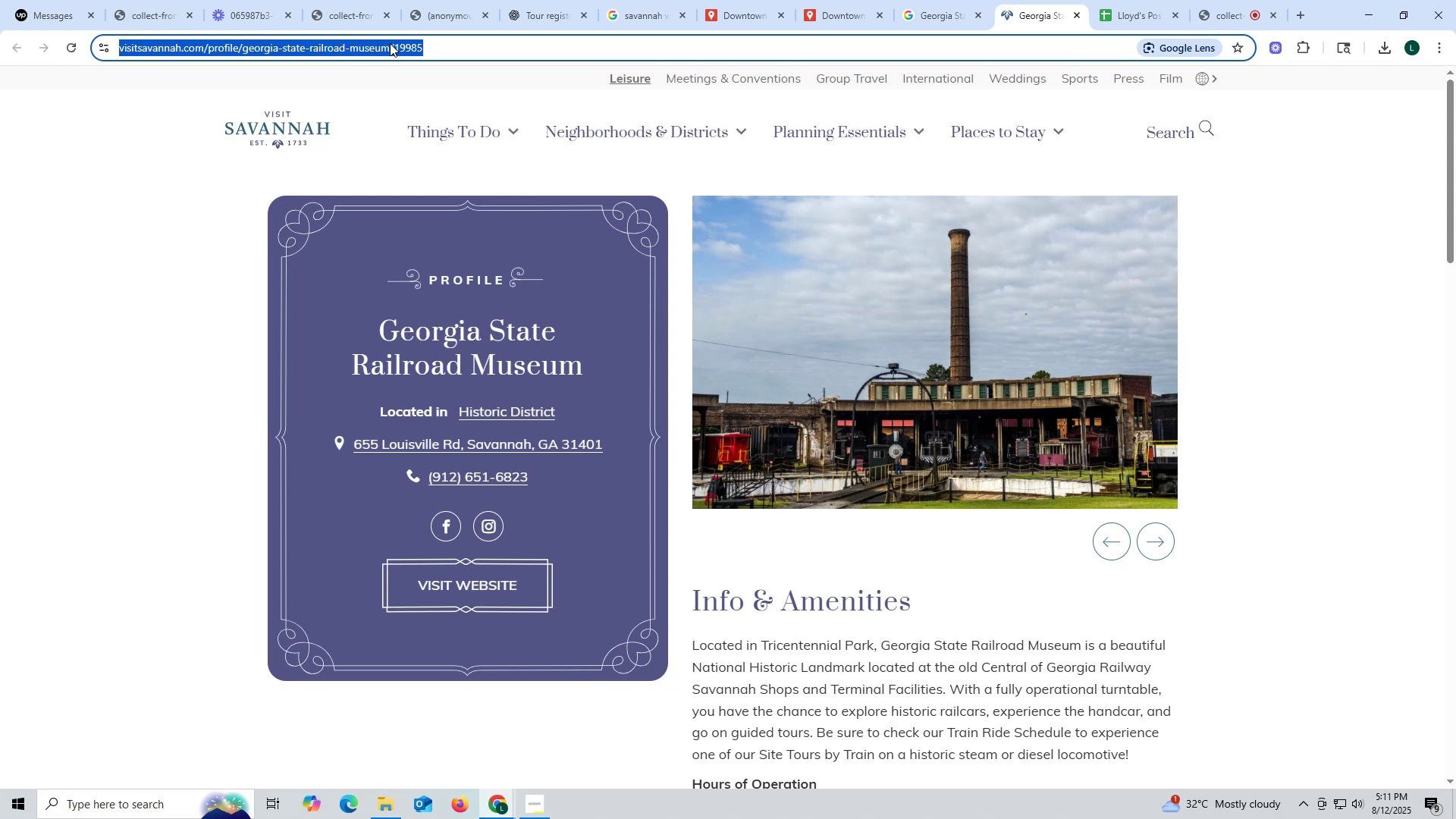 
key(Control+V)
 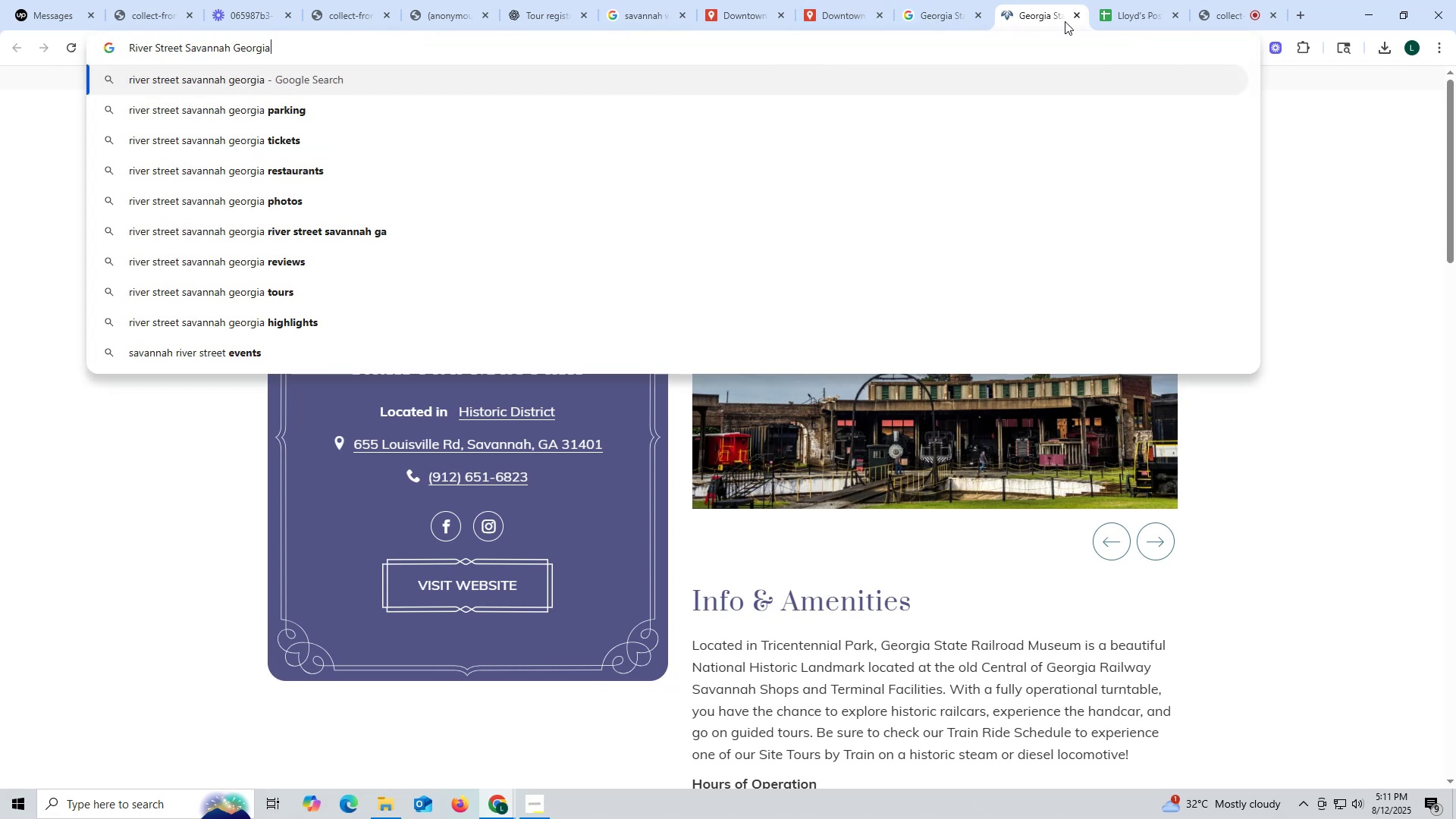 
left_click([1076, 13])
 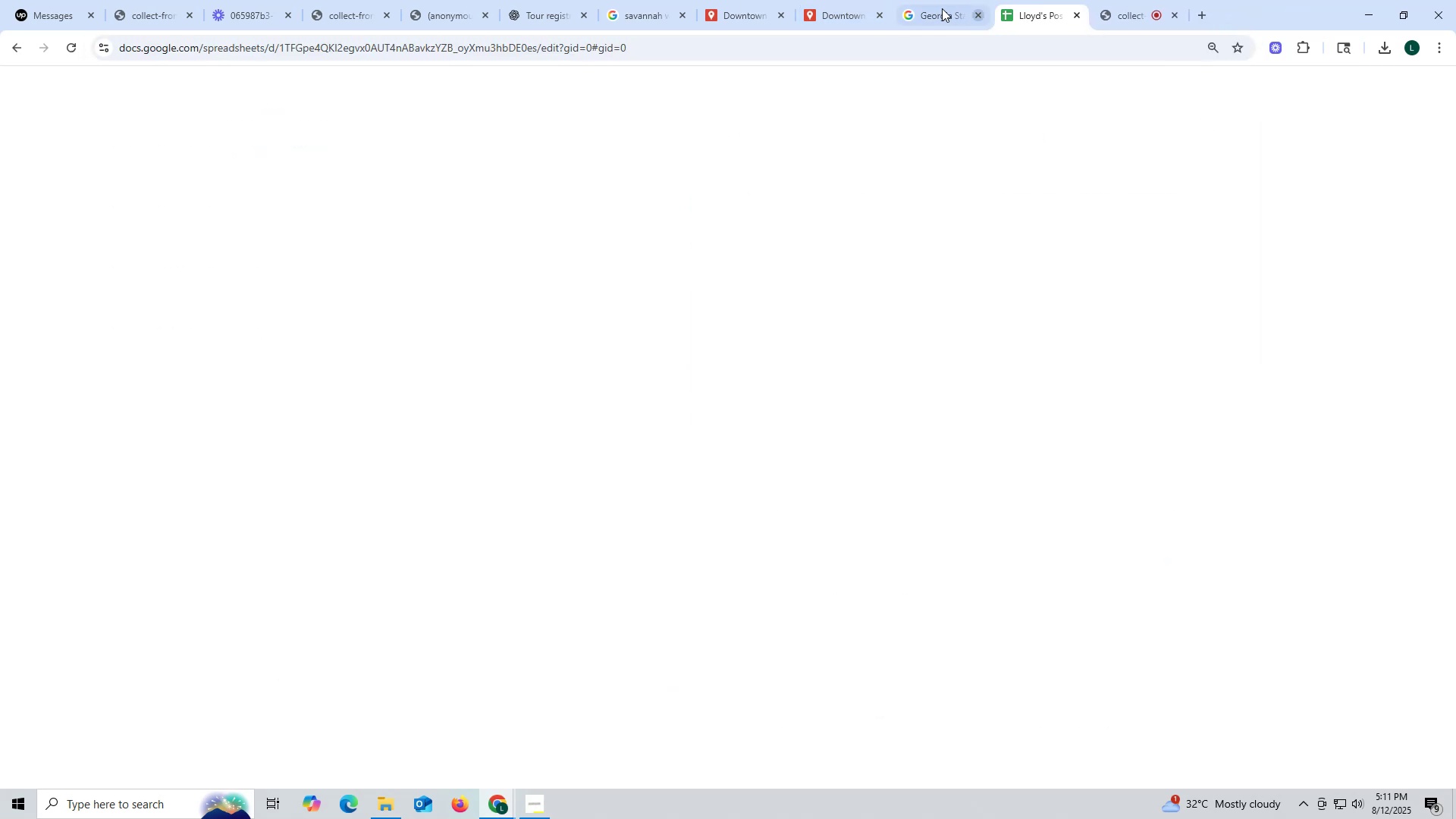 
left_click([940, 8])
 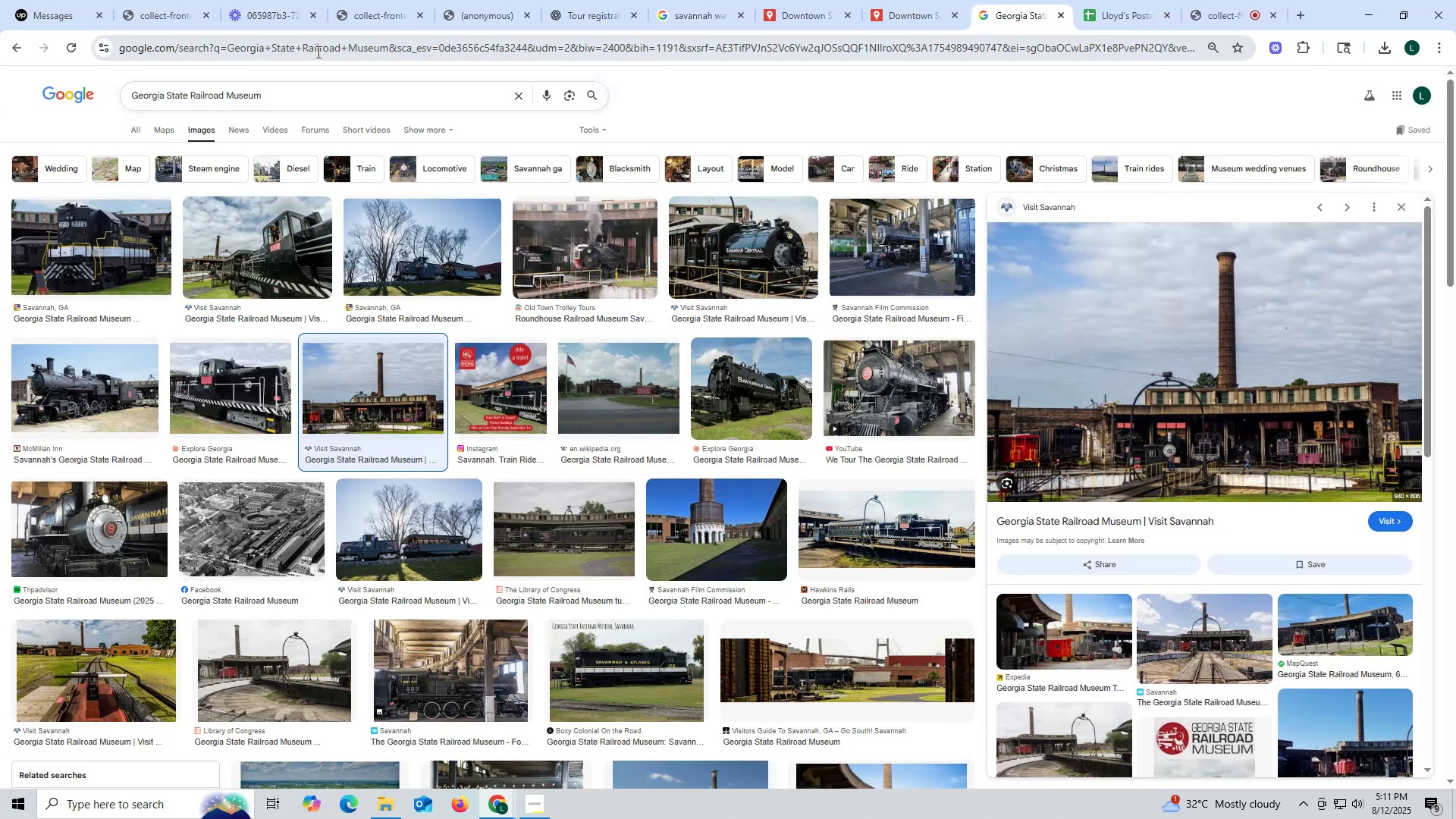 
left_click_drag(start_coordinate=[262, 98], to_coordinate=[0, 96])
 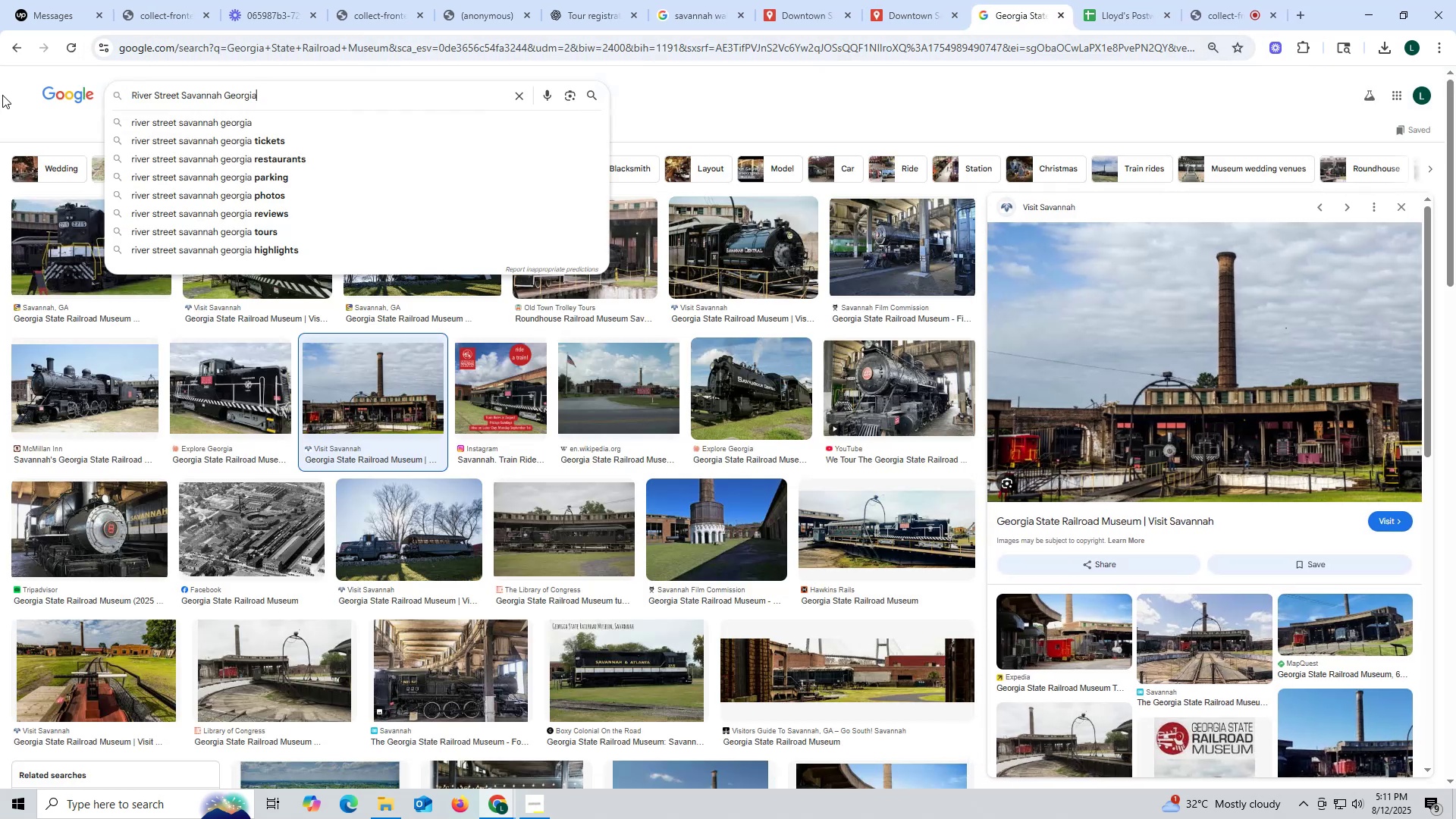 
key(Control+ControlLeft)
 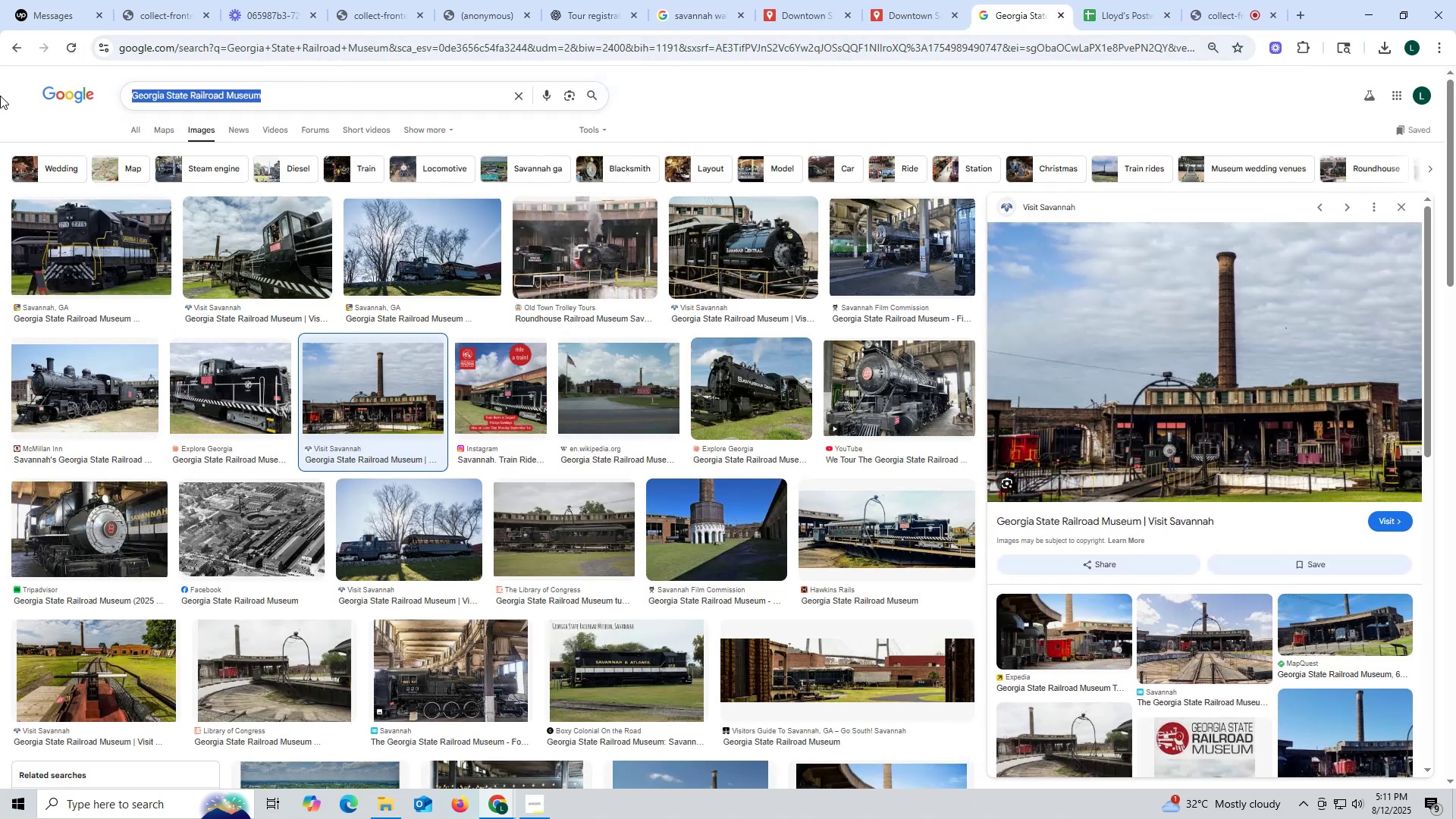 
key(Control+V)
 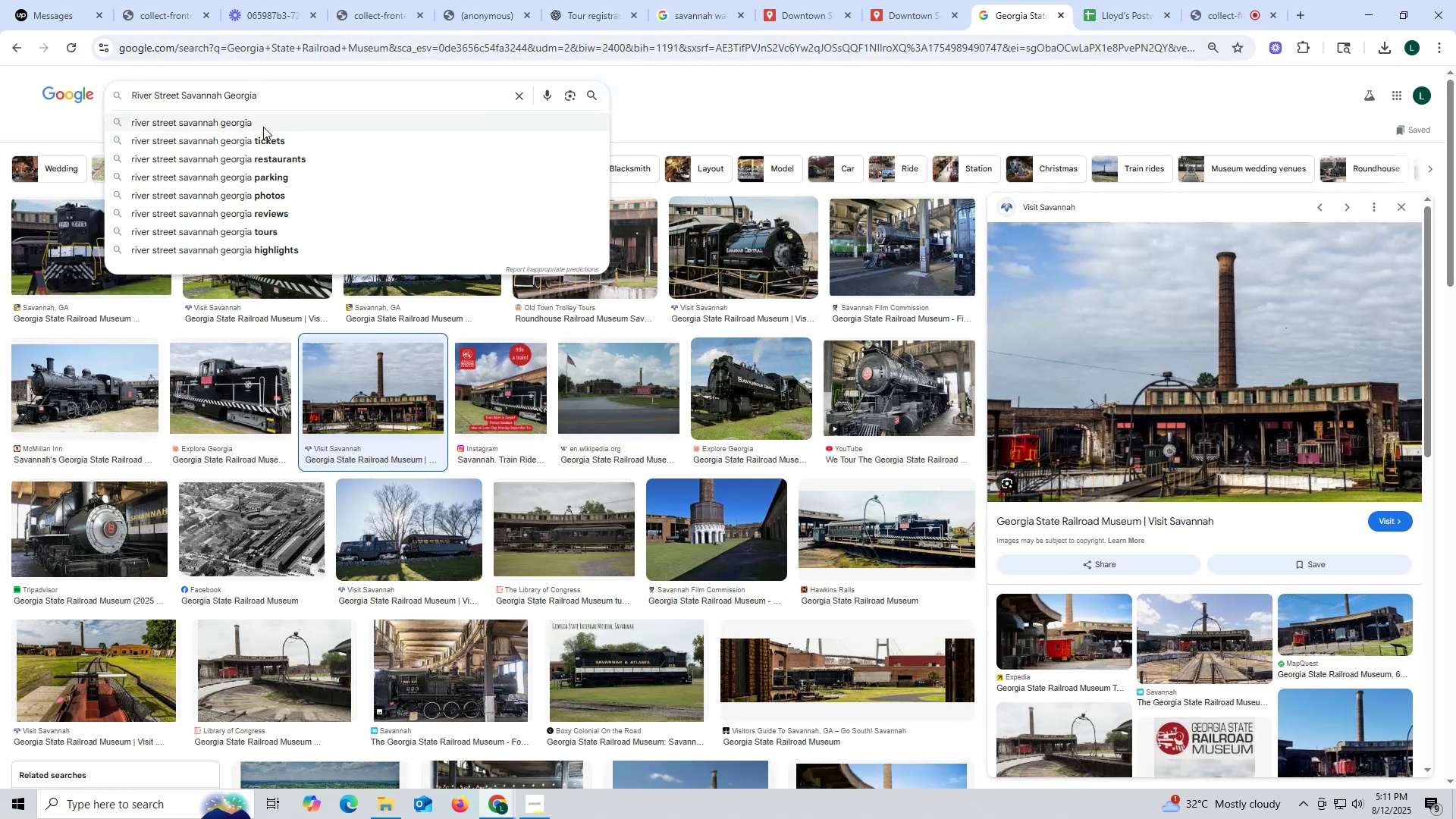 
left_click([256, 118])
 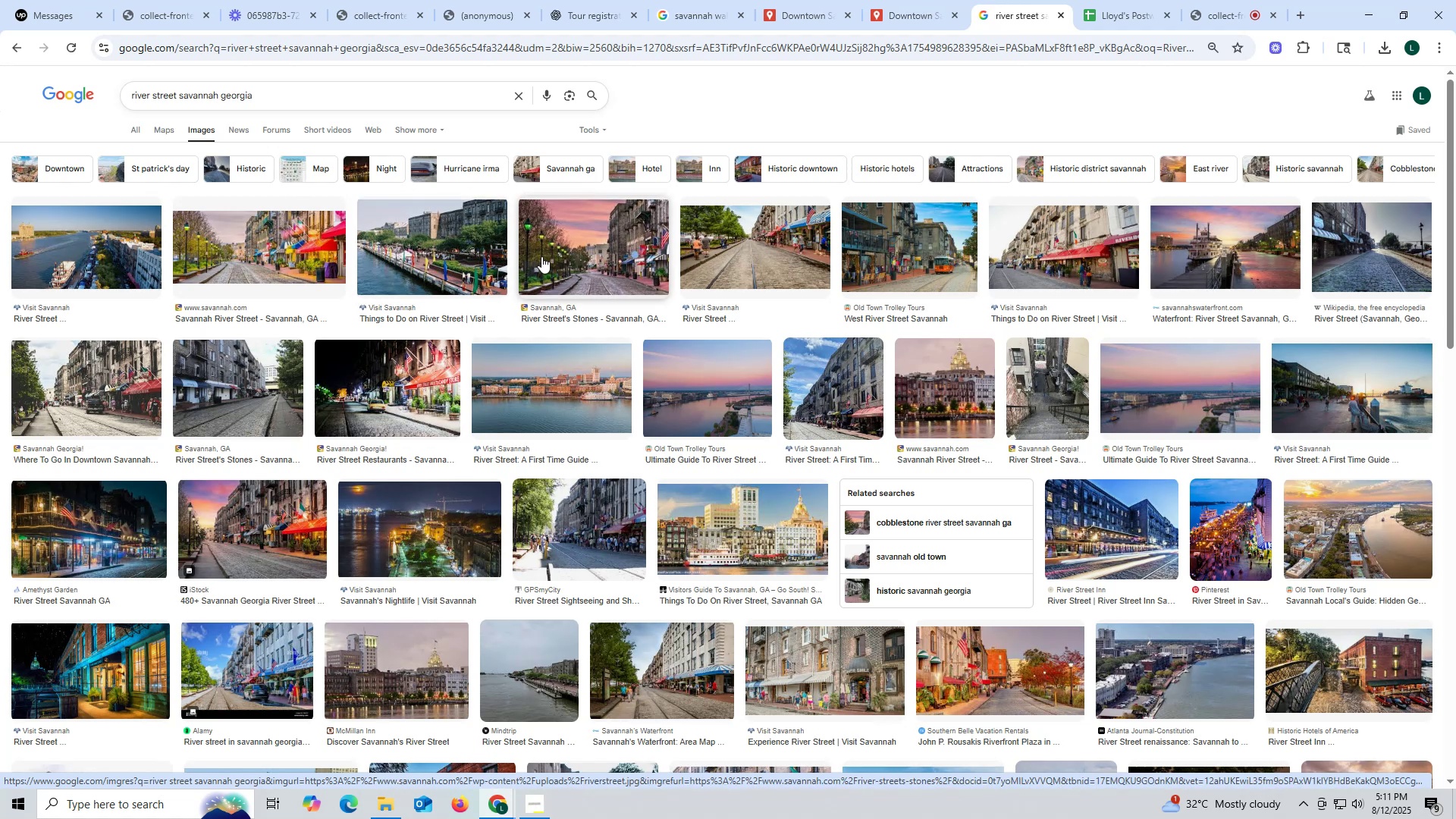 
wait(11.16)
 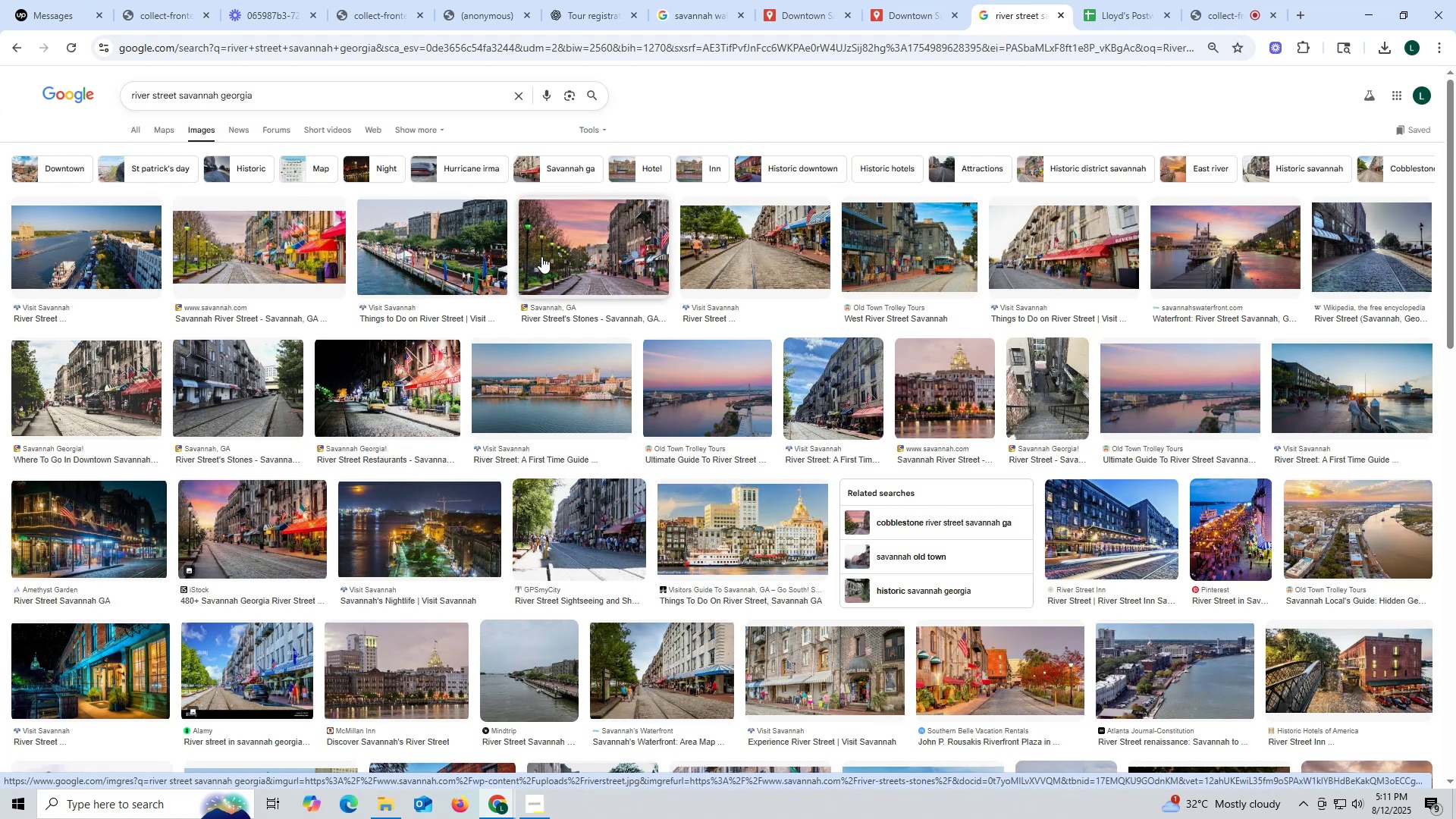 
left_click([249, 246])
 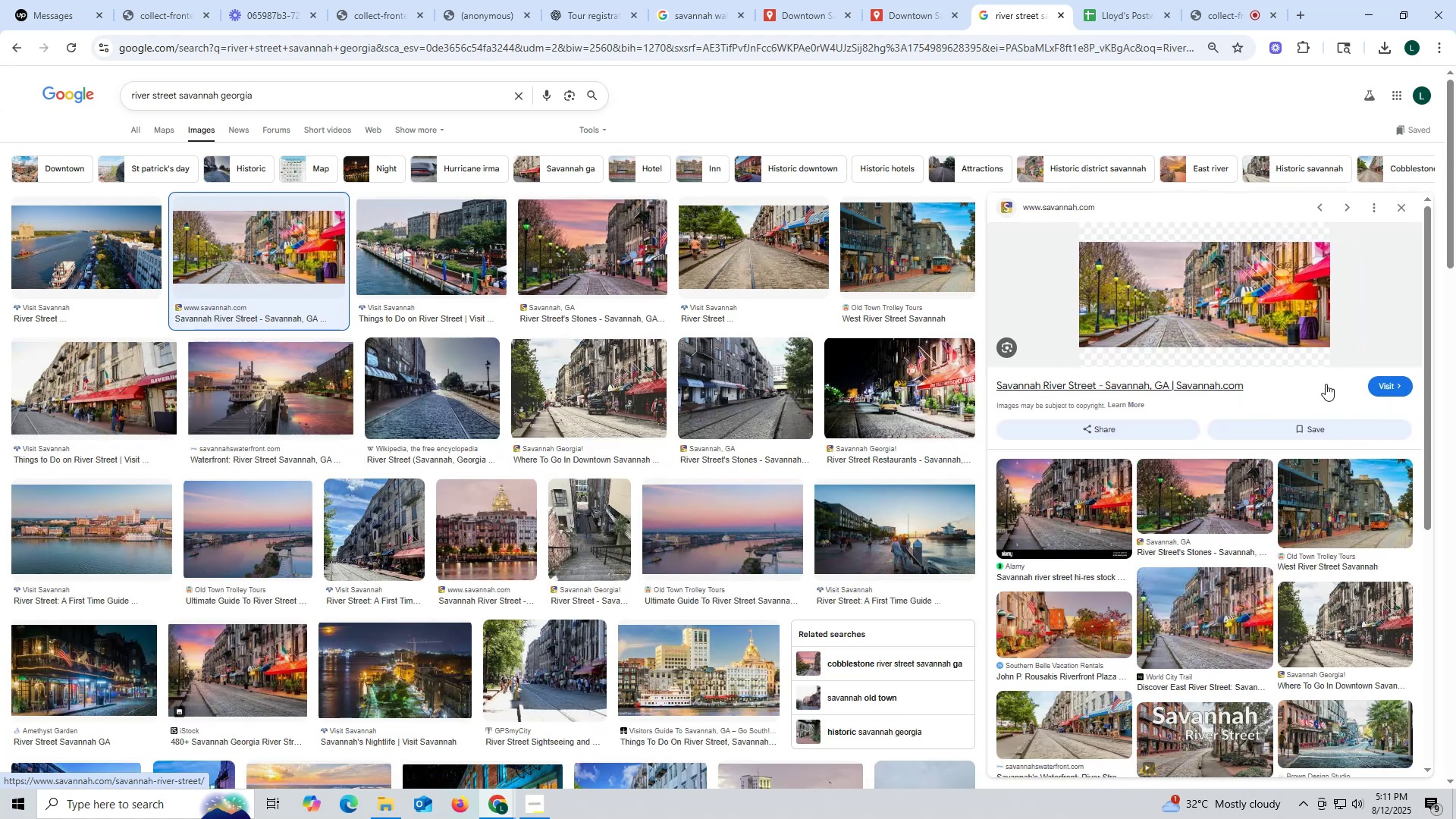 
left_click([1153, 301])
 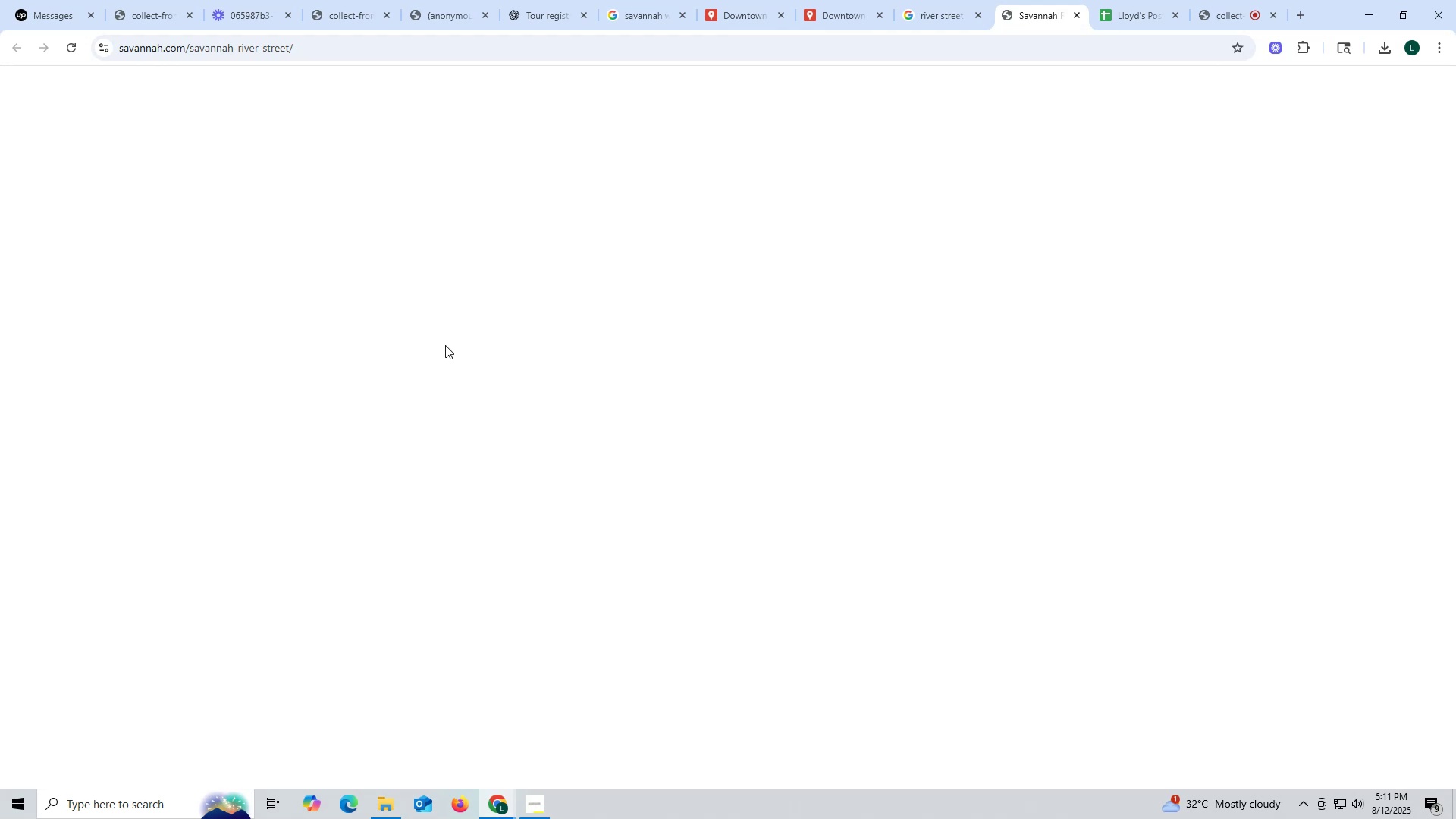 
scroll: coordinate [671, 392], scroll_direction: down, amount: 6.0
 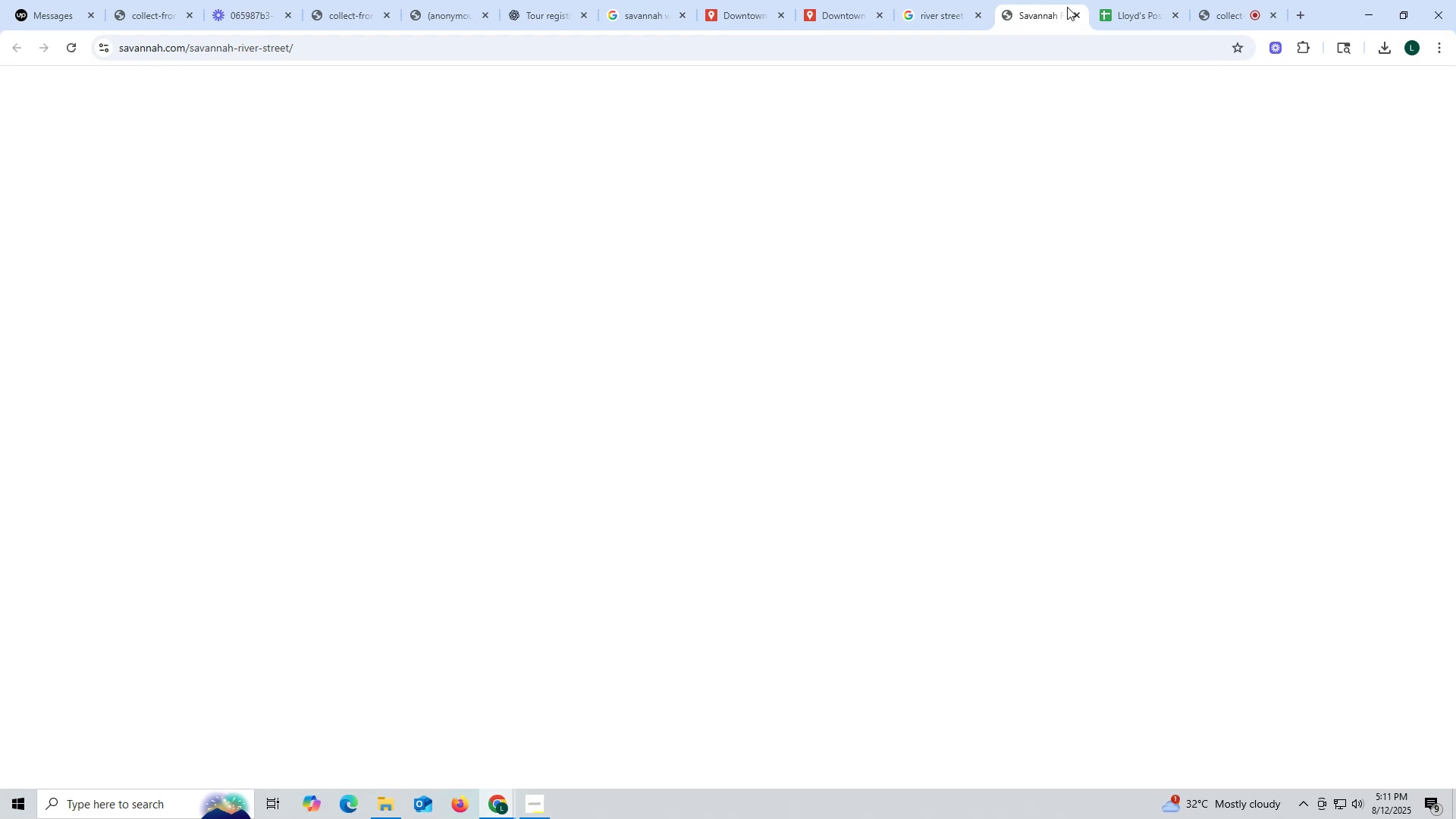 
left_click([1080, 13])
 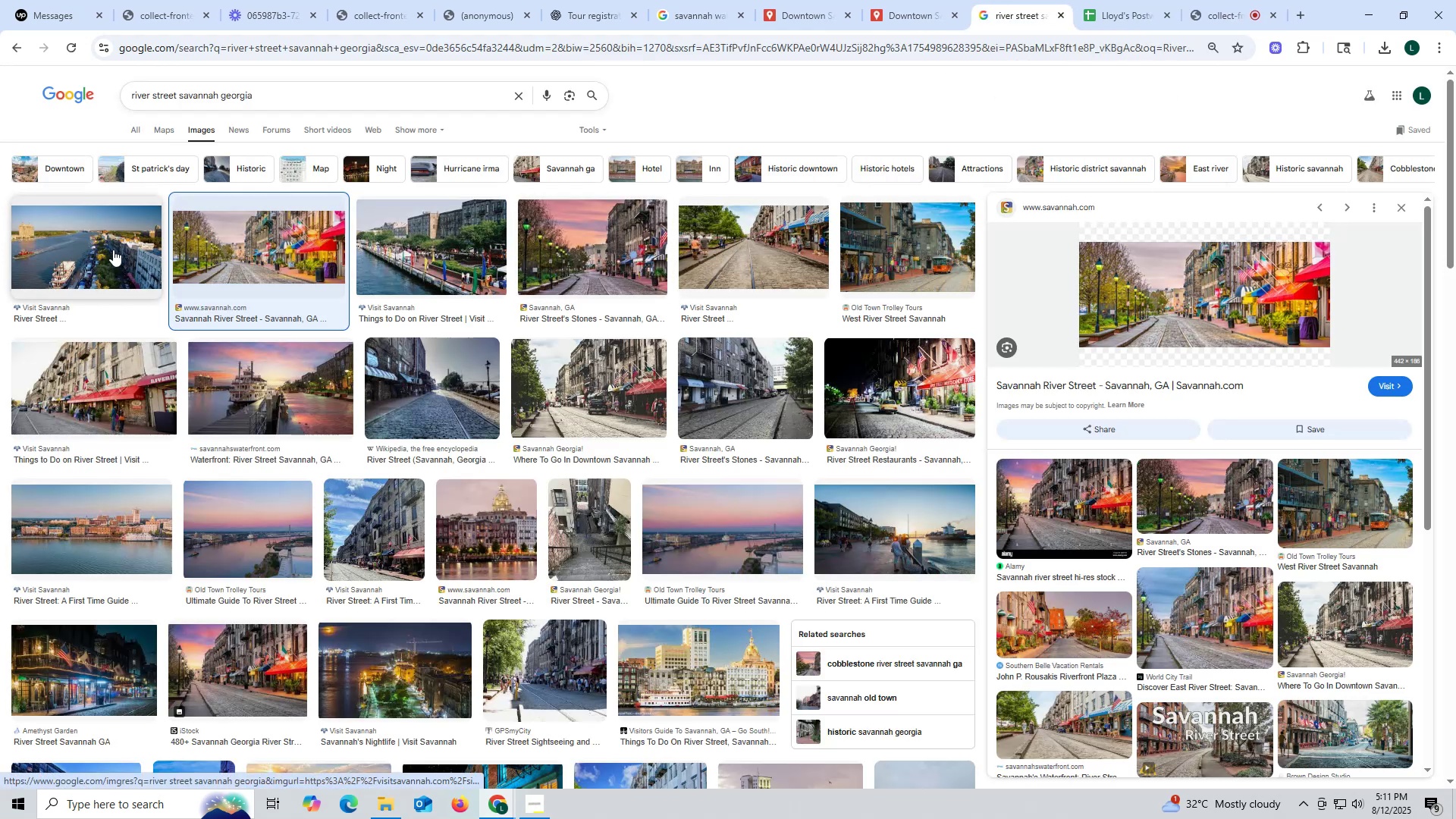 
left_click([112, 249])
 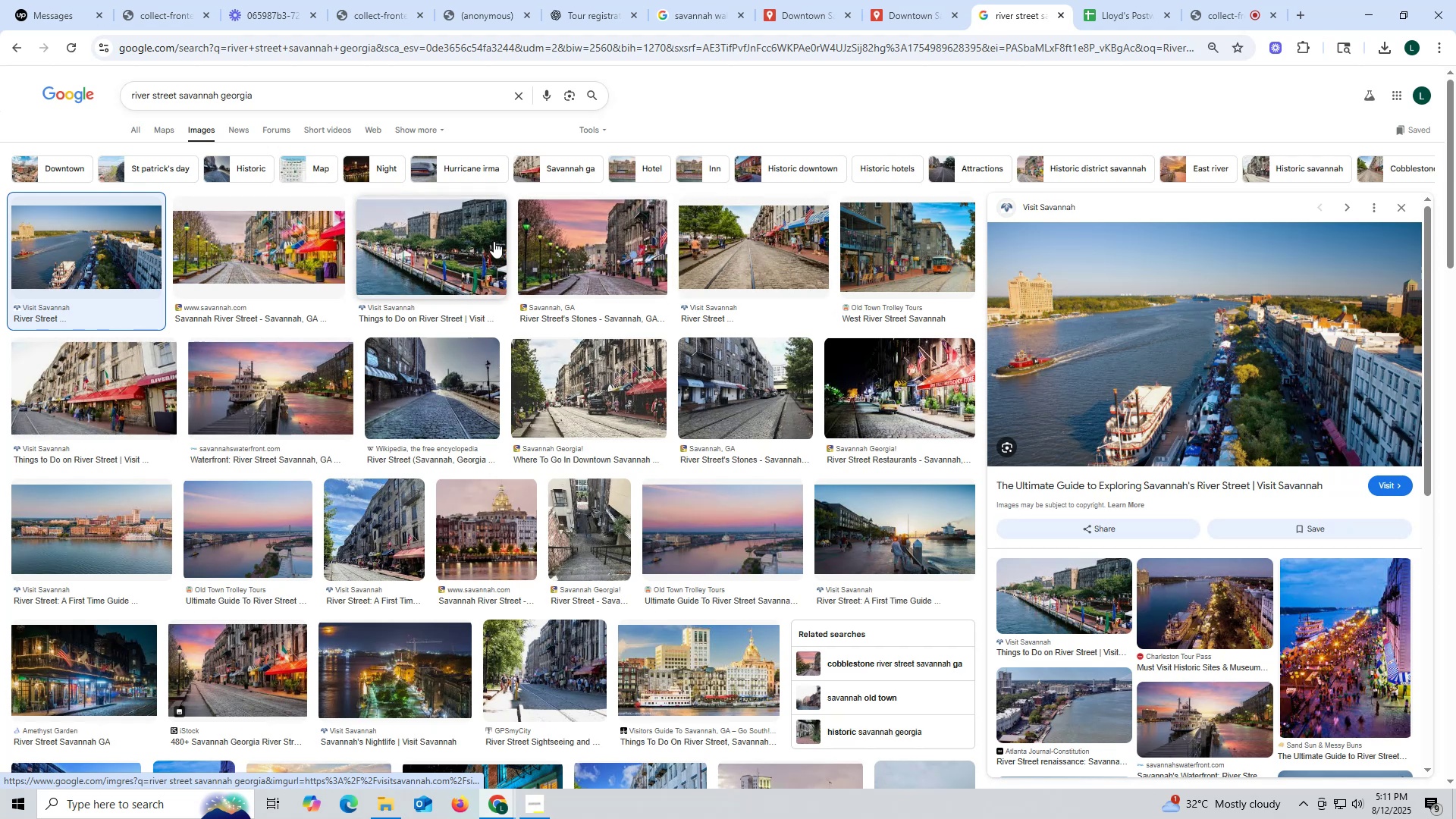 
wait(10.68)
 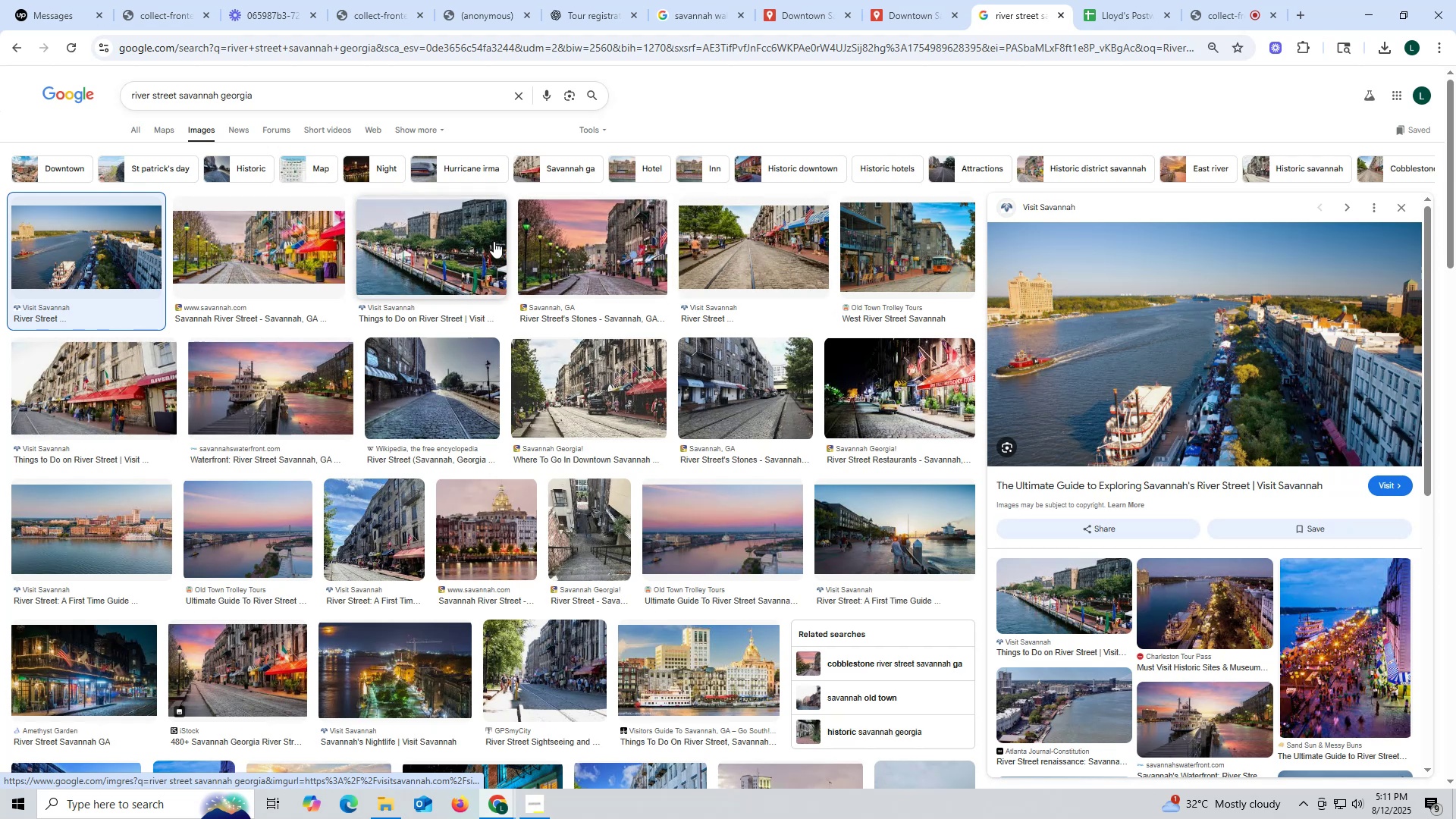 
left_click([554, 250])
 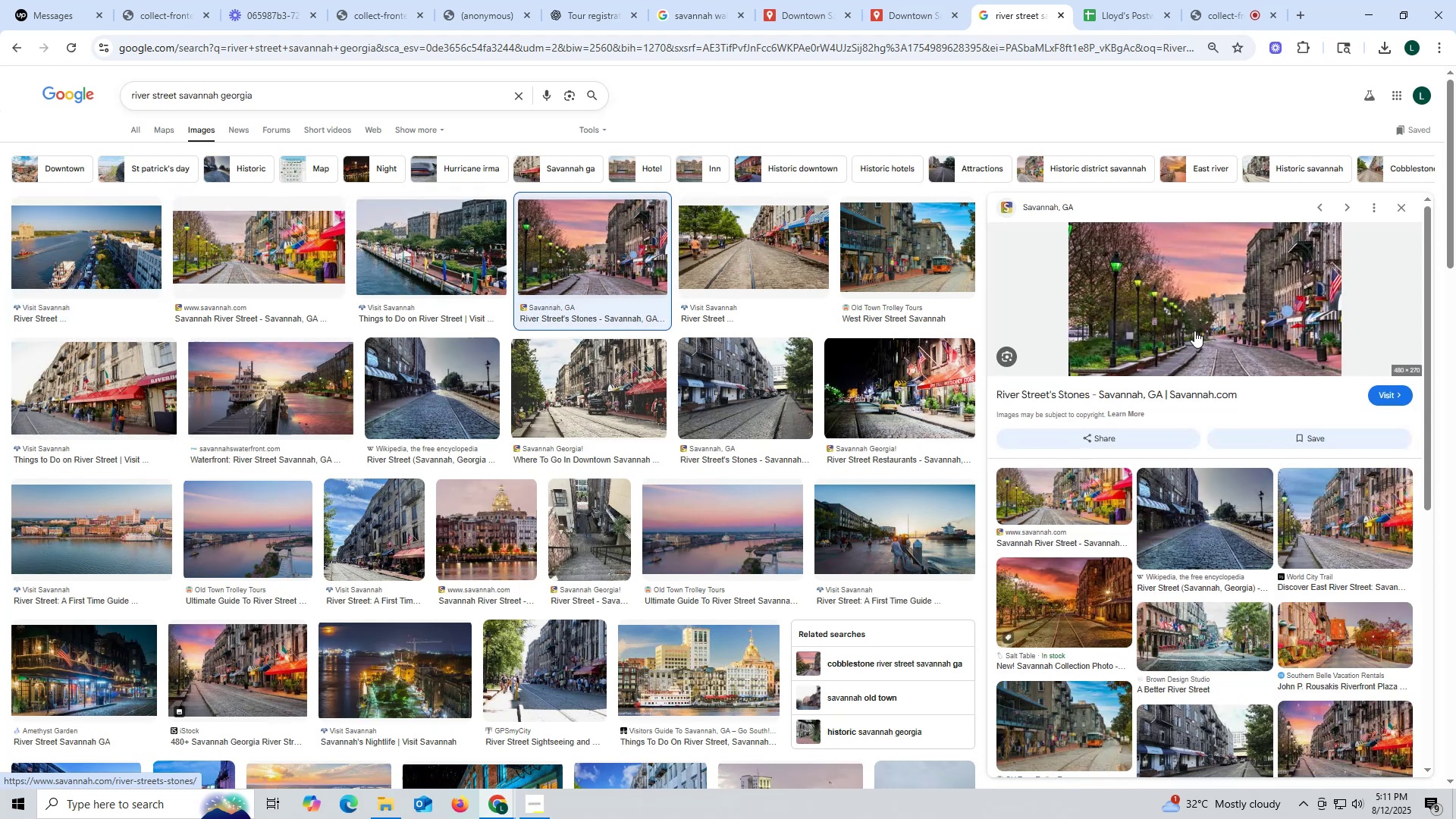 
left_click([1194, 337])
 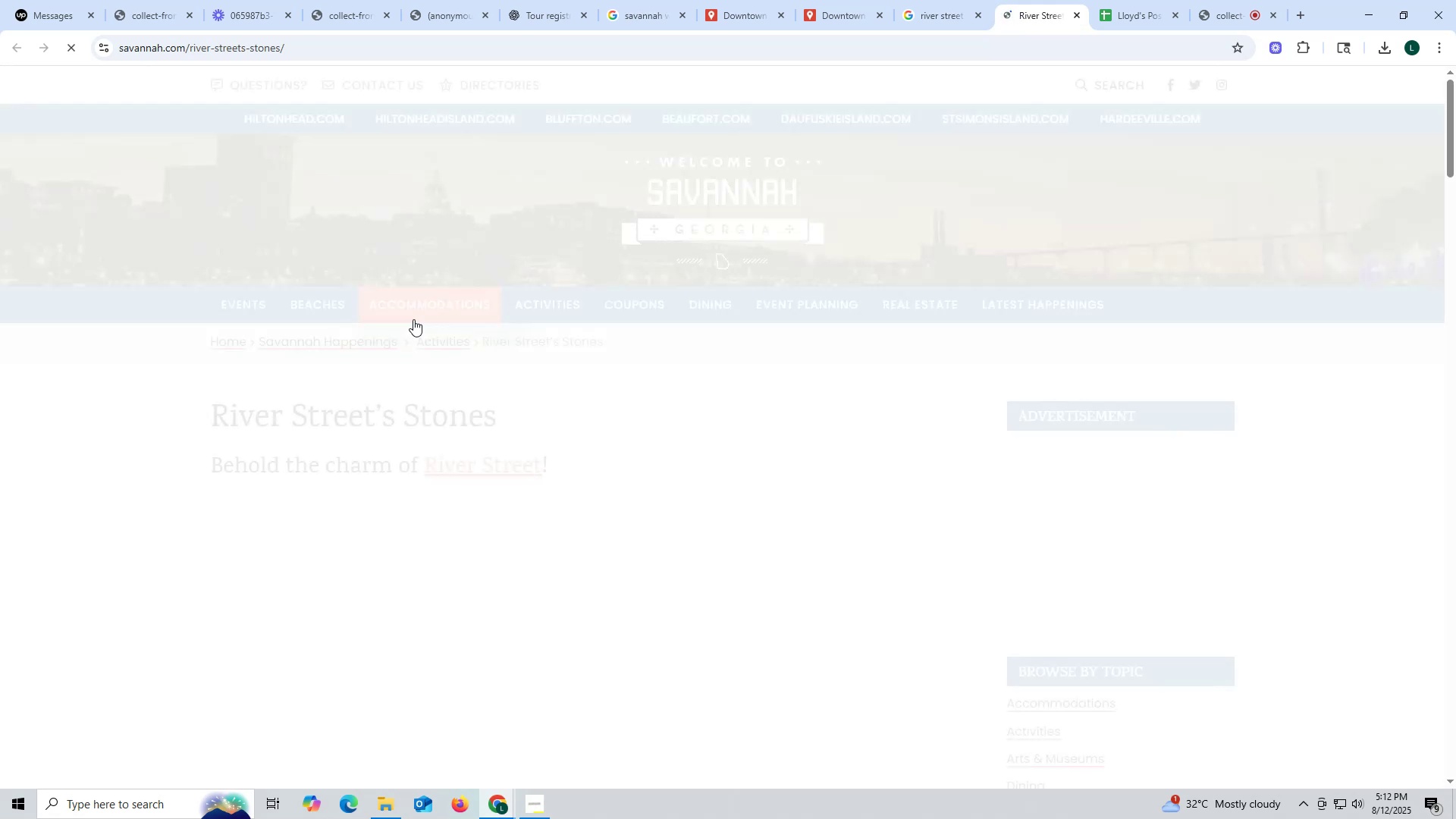 
scroll: coordinate [510, 485], scroll_direction: down, amount: 19.0
 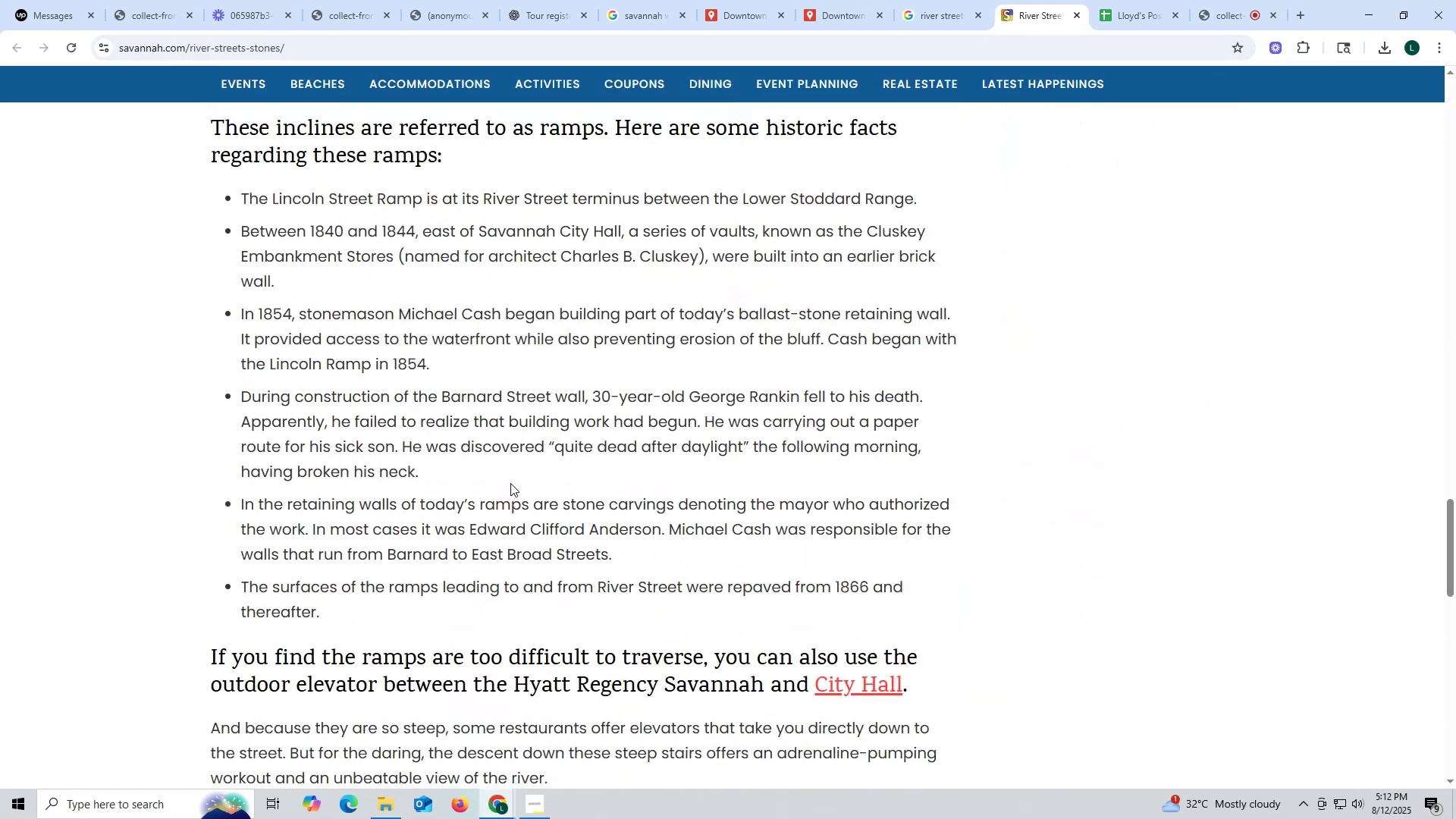 
key(Escape)
 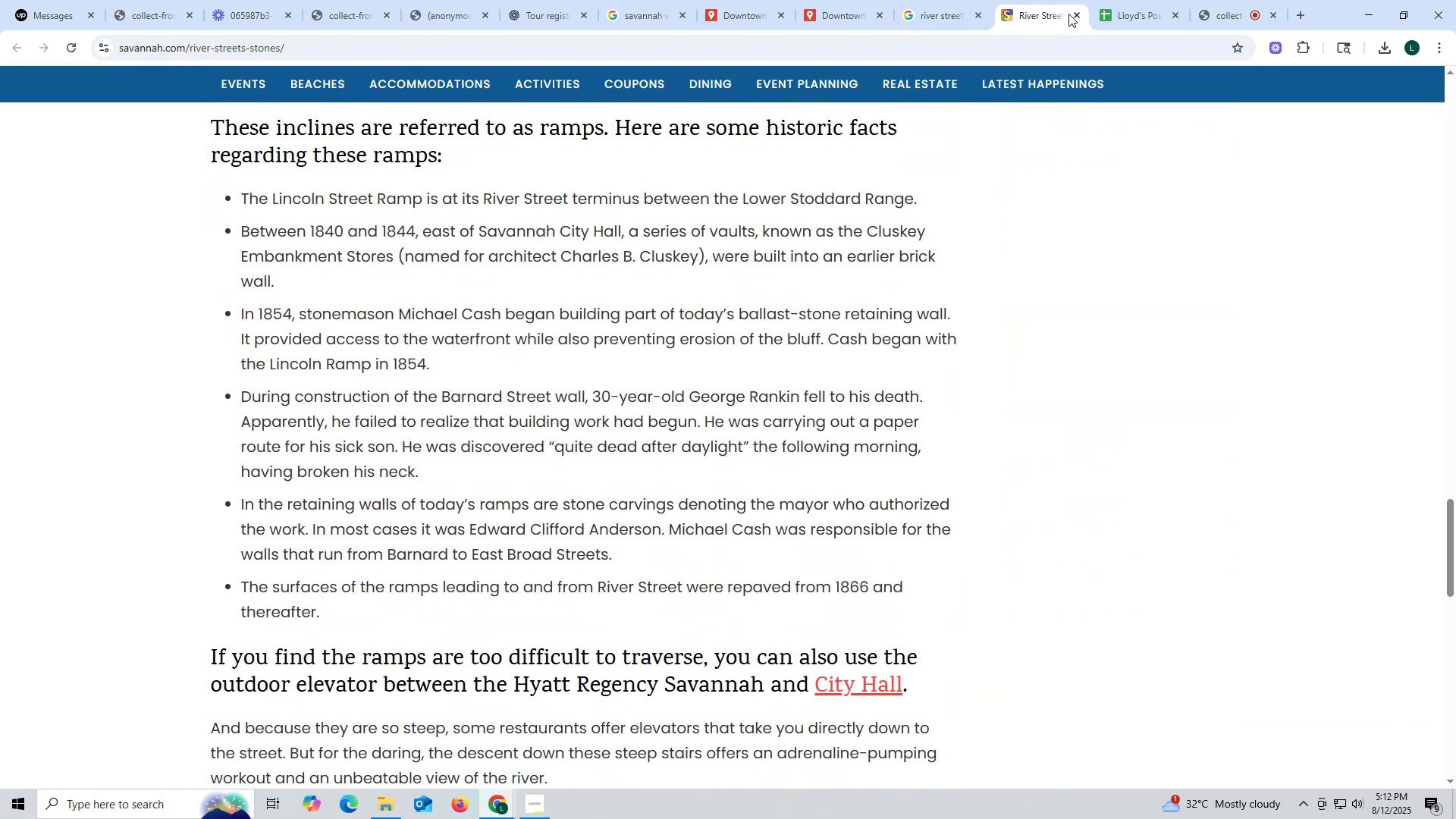 
left_click([1077, 14])
 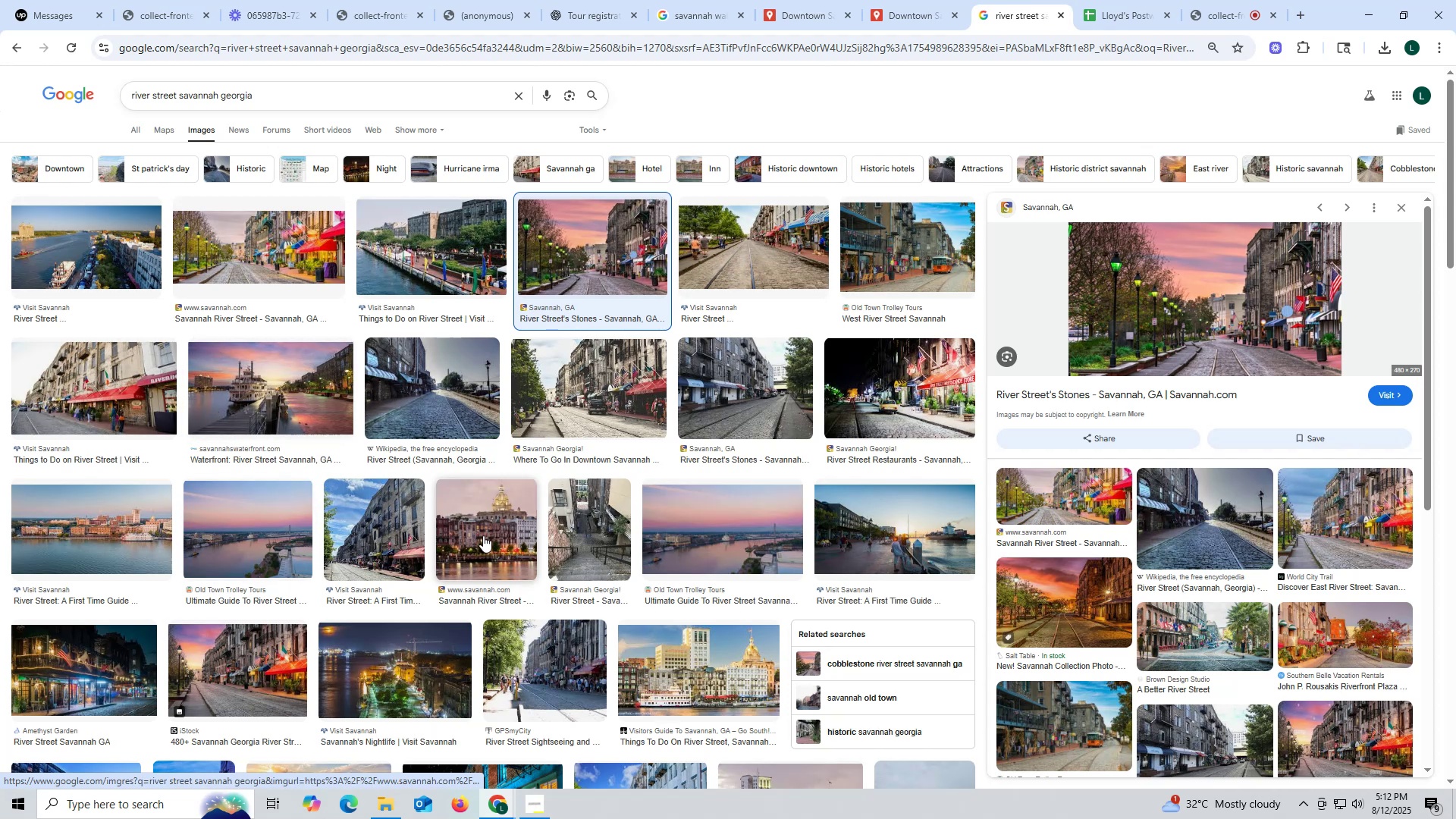 
wait(5.31)
 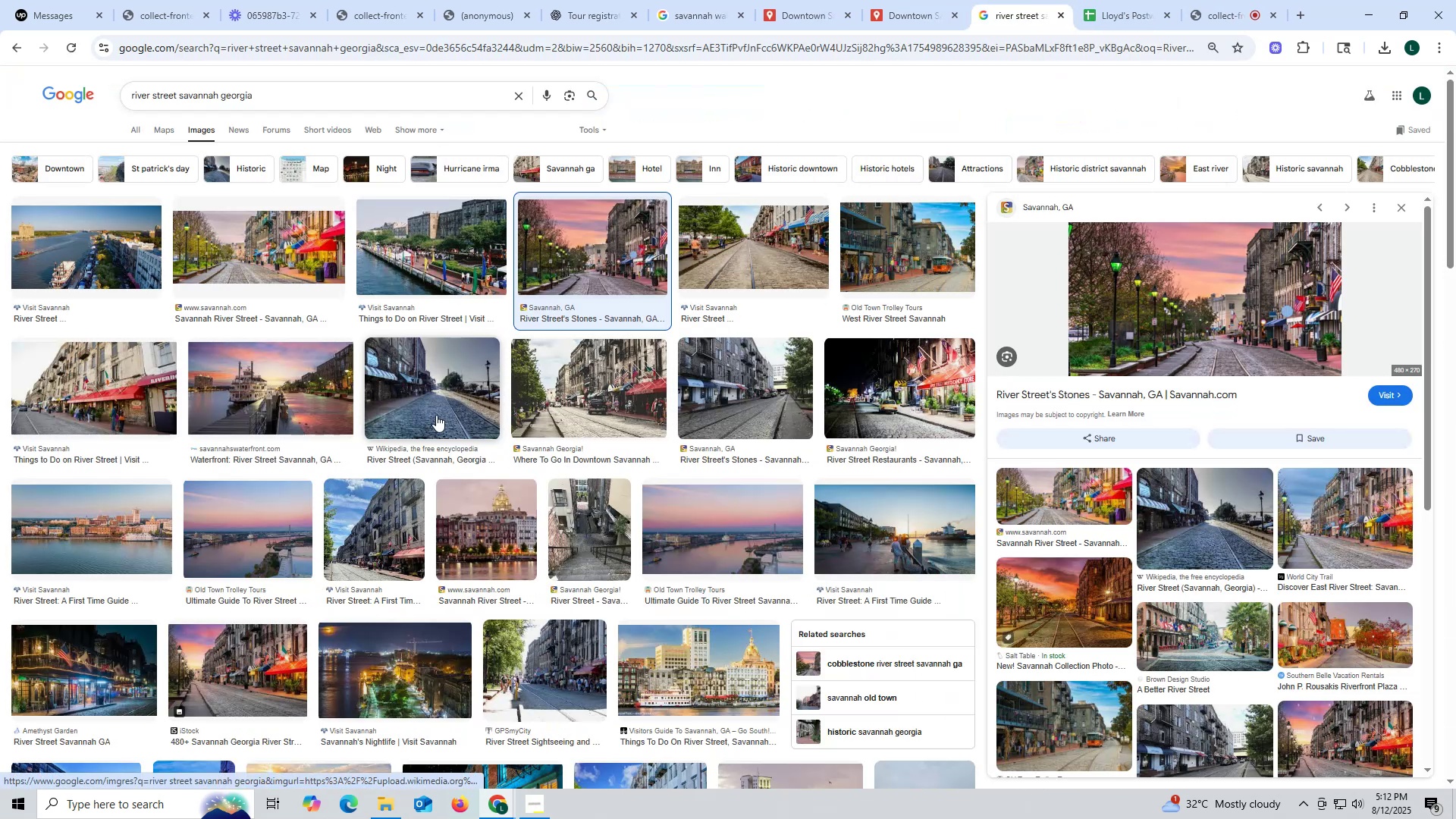 
left_click([496, 524])
 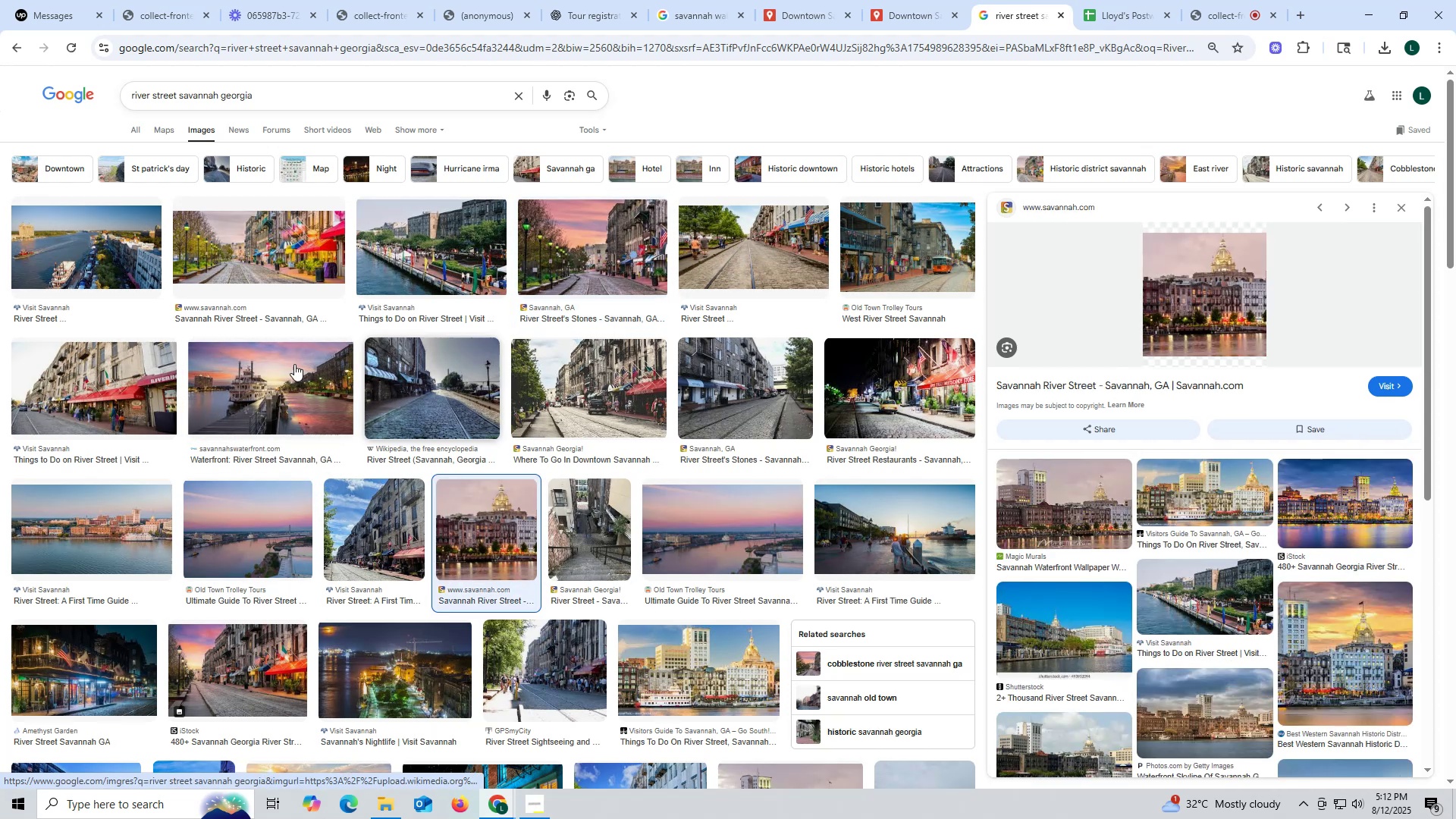 
scroll: coordinate [68, 356], scroll_direction: up, amount: 6.0
 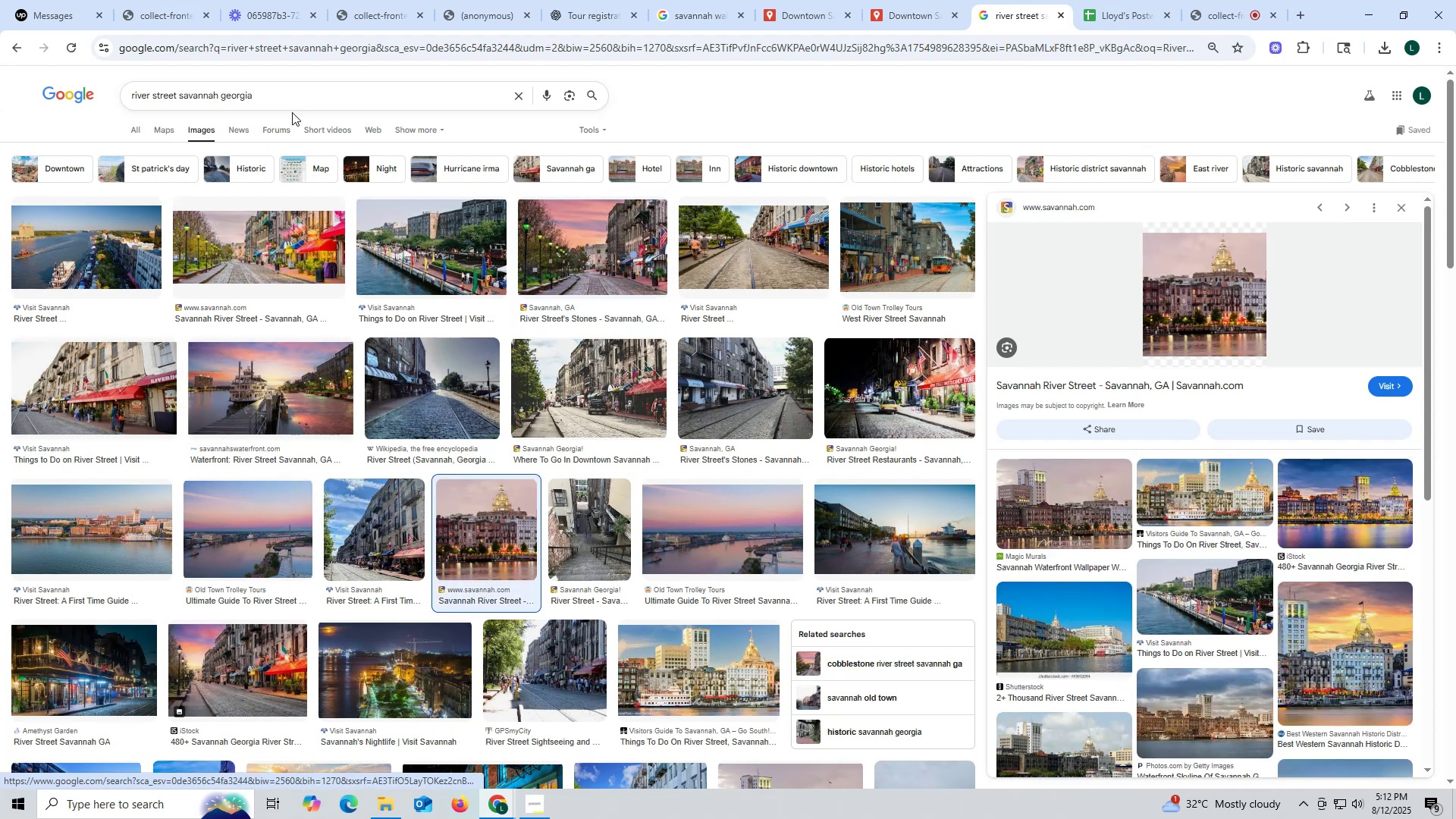 
left_click([292, 86])
 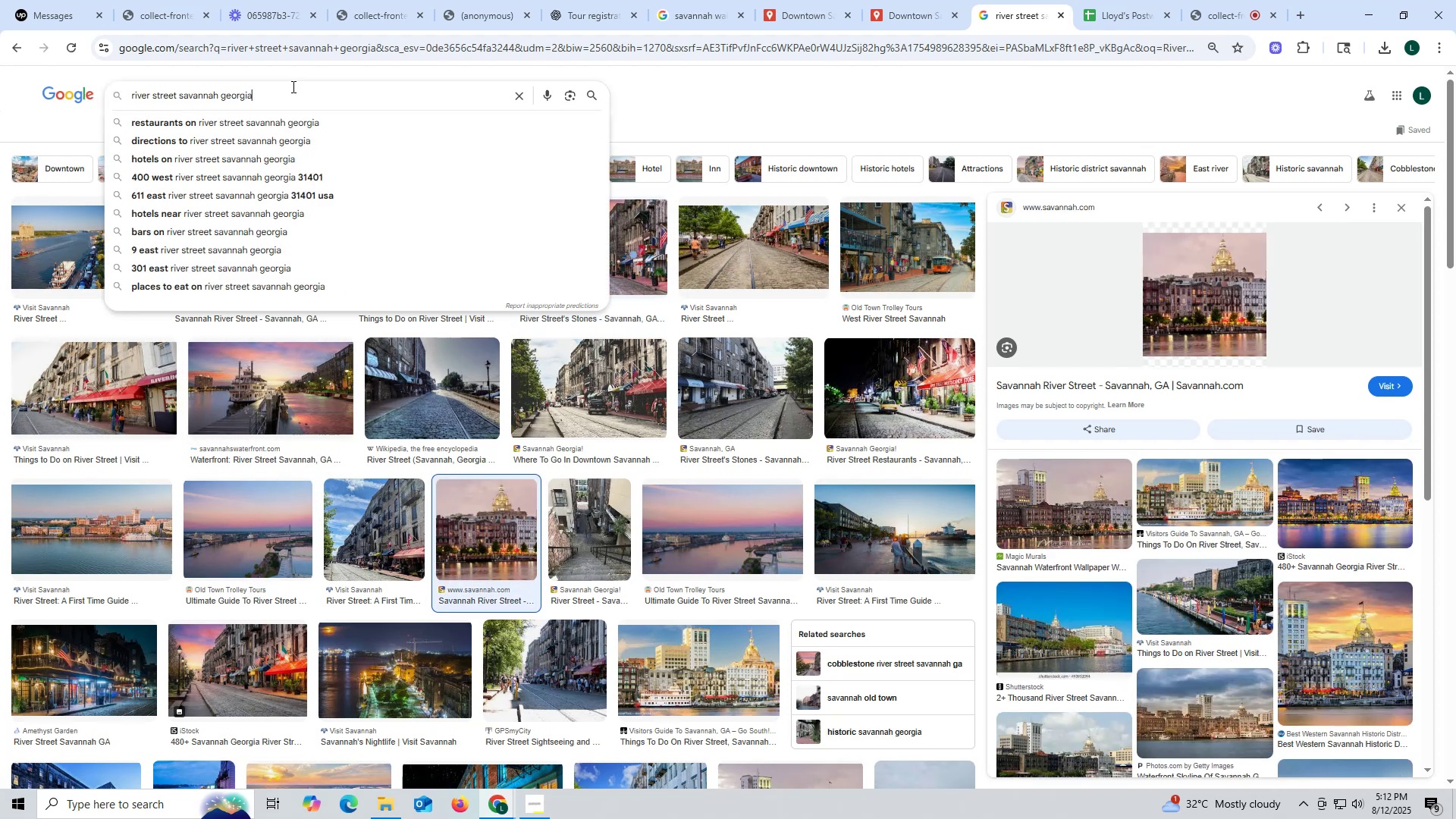 
type( wiki)
 